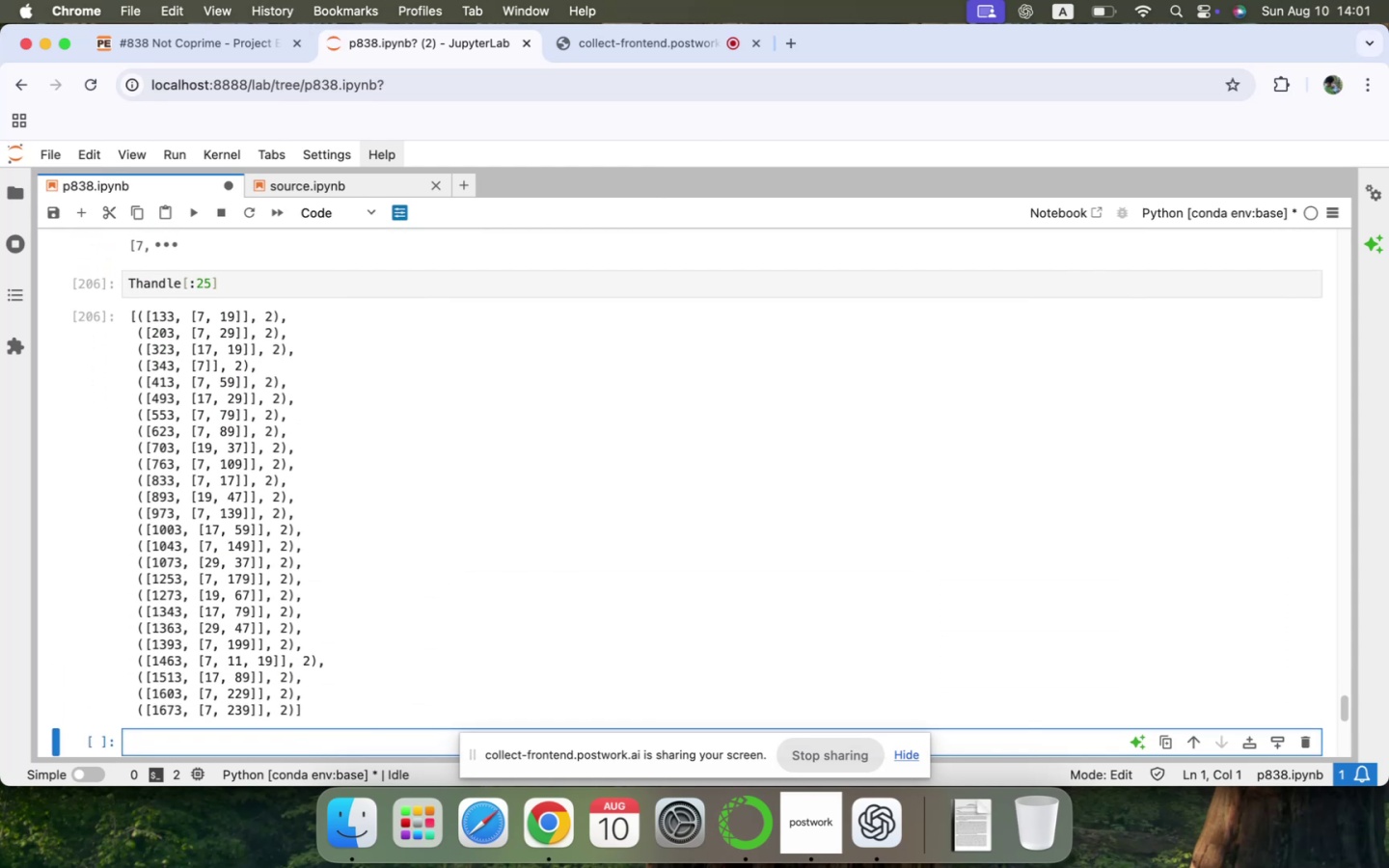 
scroll: coordinate [173, 583], scroll_direction: up, amount: 121.0
 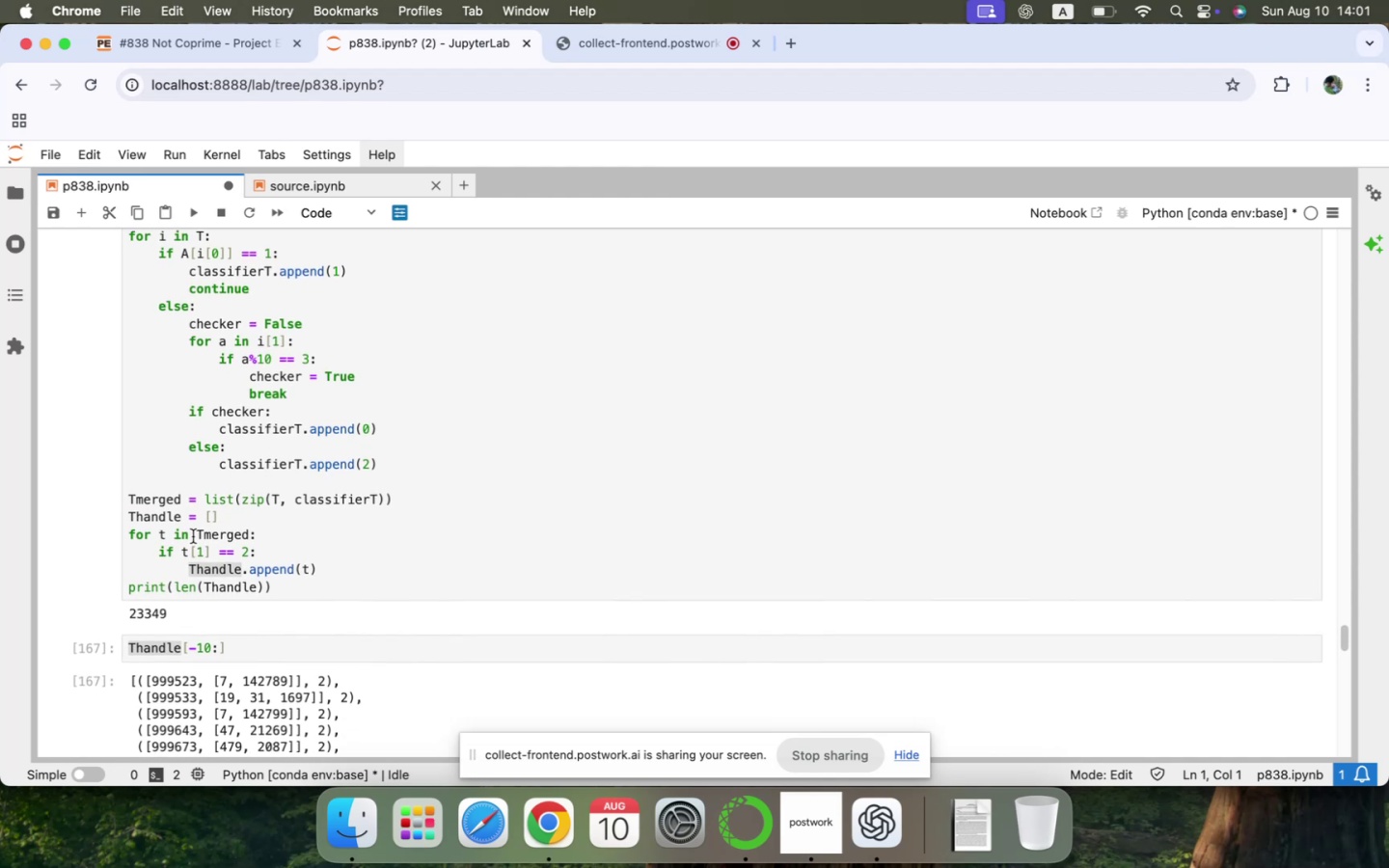 
scroll: coordinate [191, 526], scroll_direction: down, amount: 95.0
 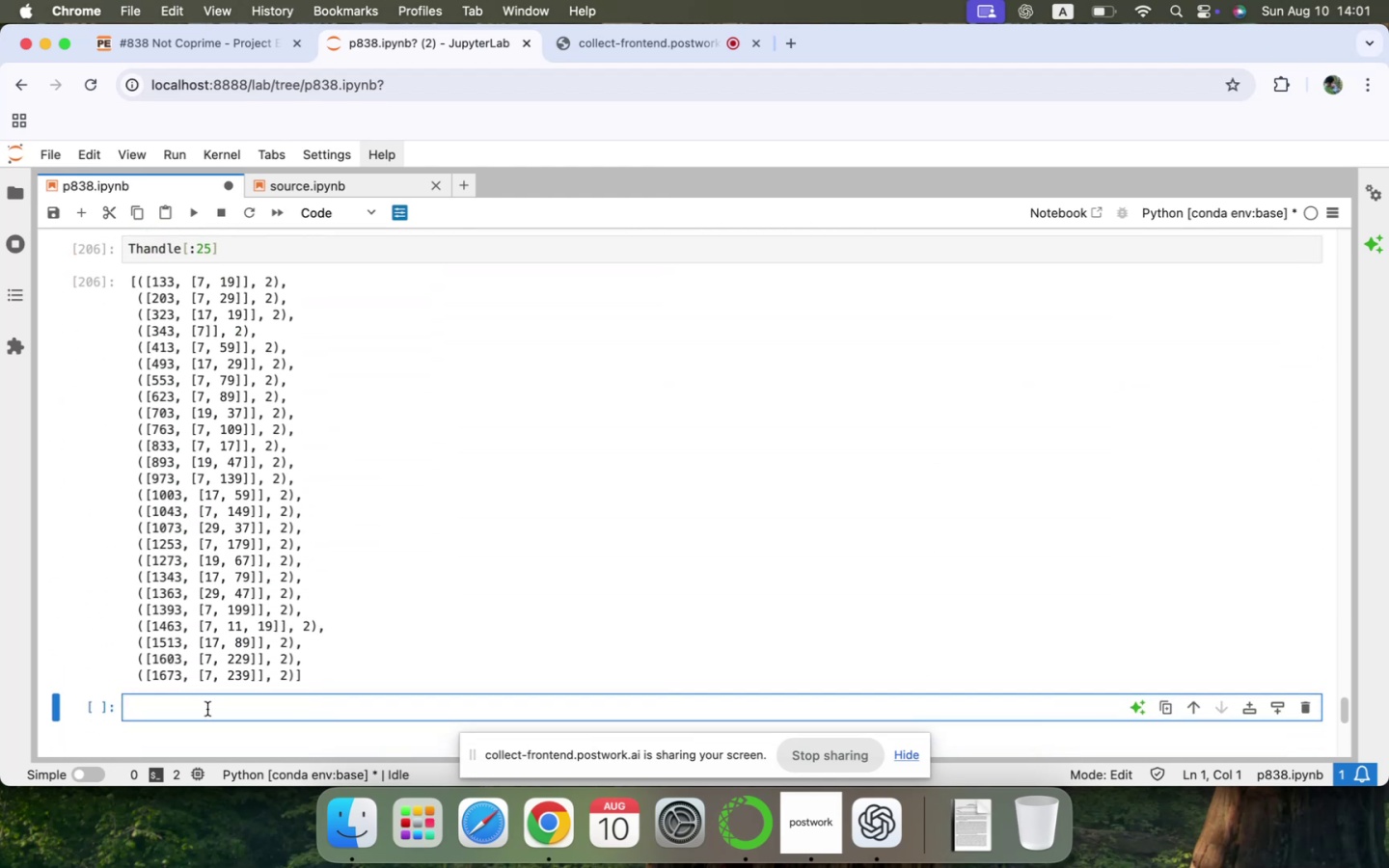 
left_click([204, 711])
 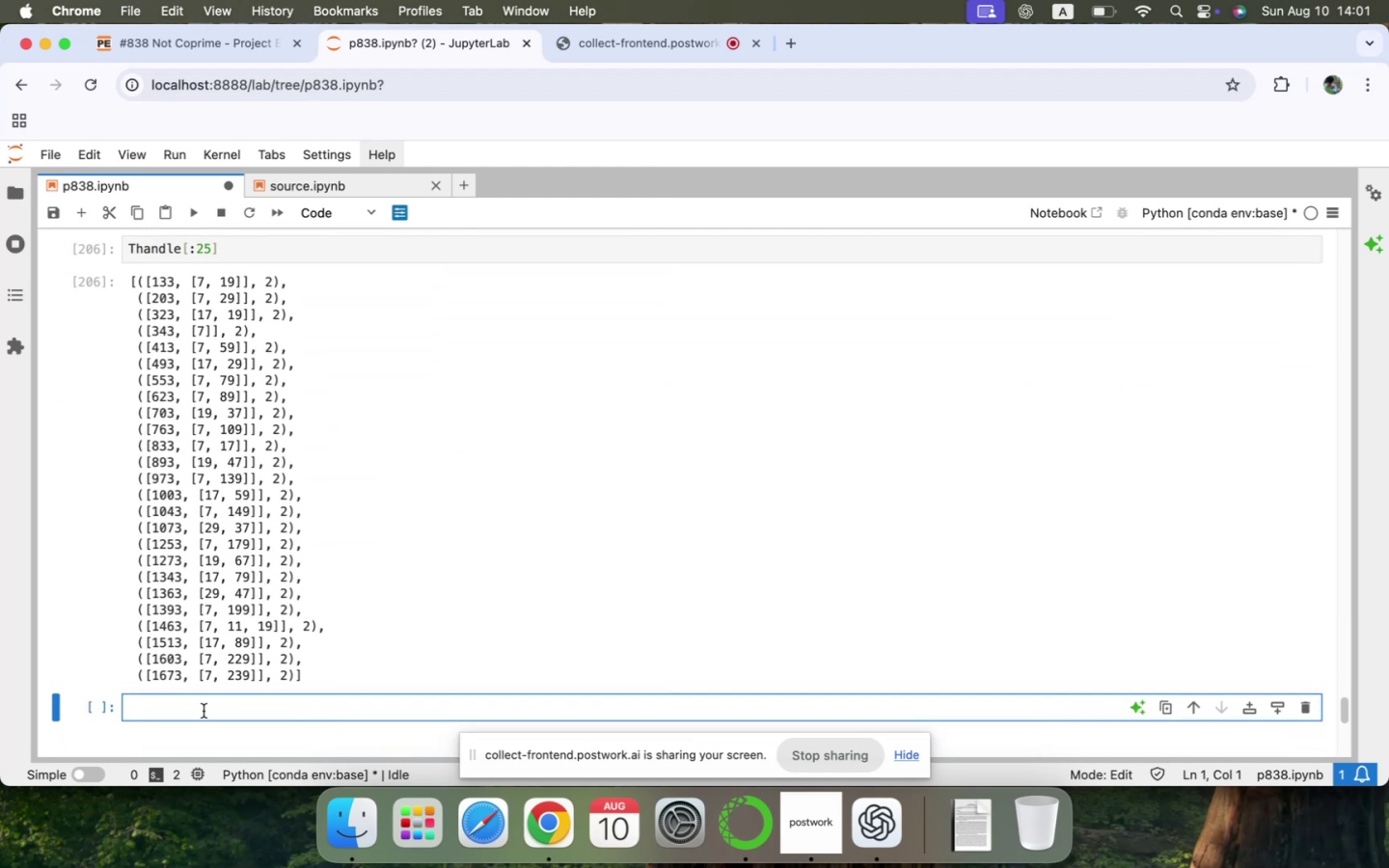 
type(Tmerges)
key(Backspace)
type(d[:25)
 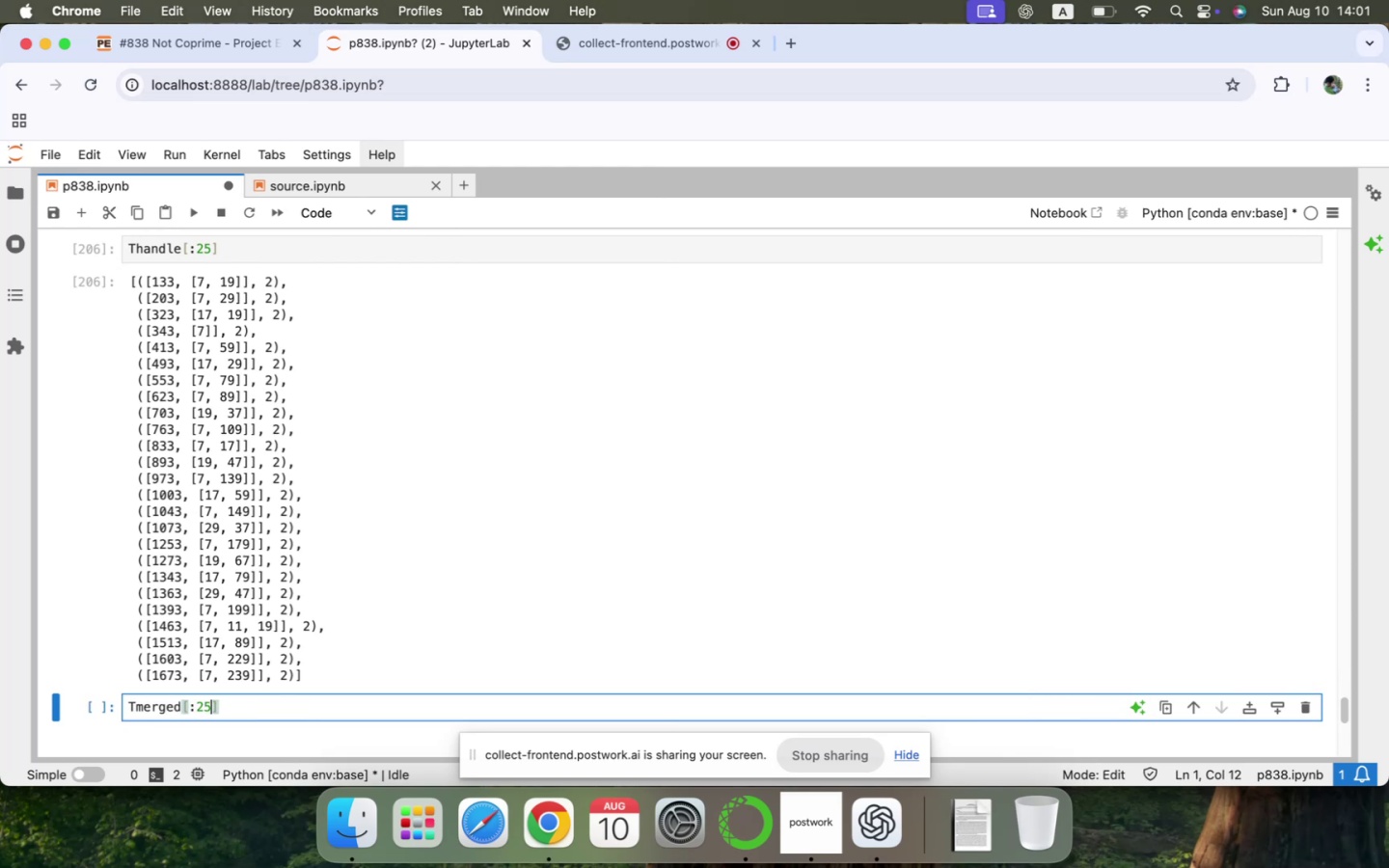 
key(Shift+Enter)
 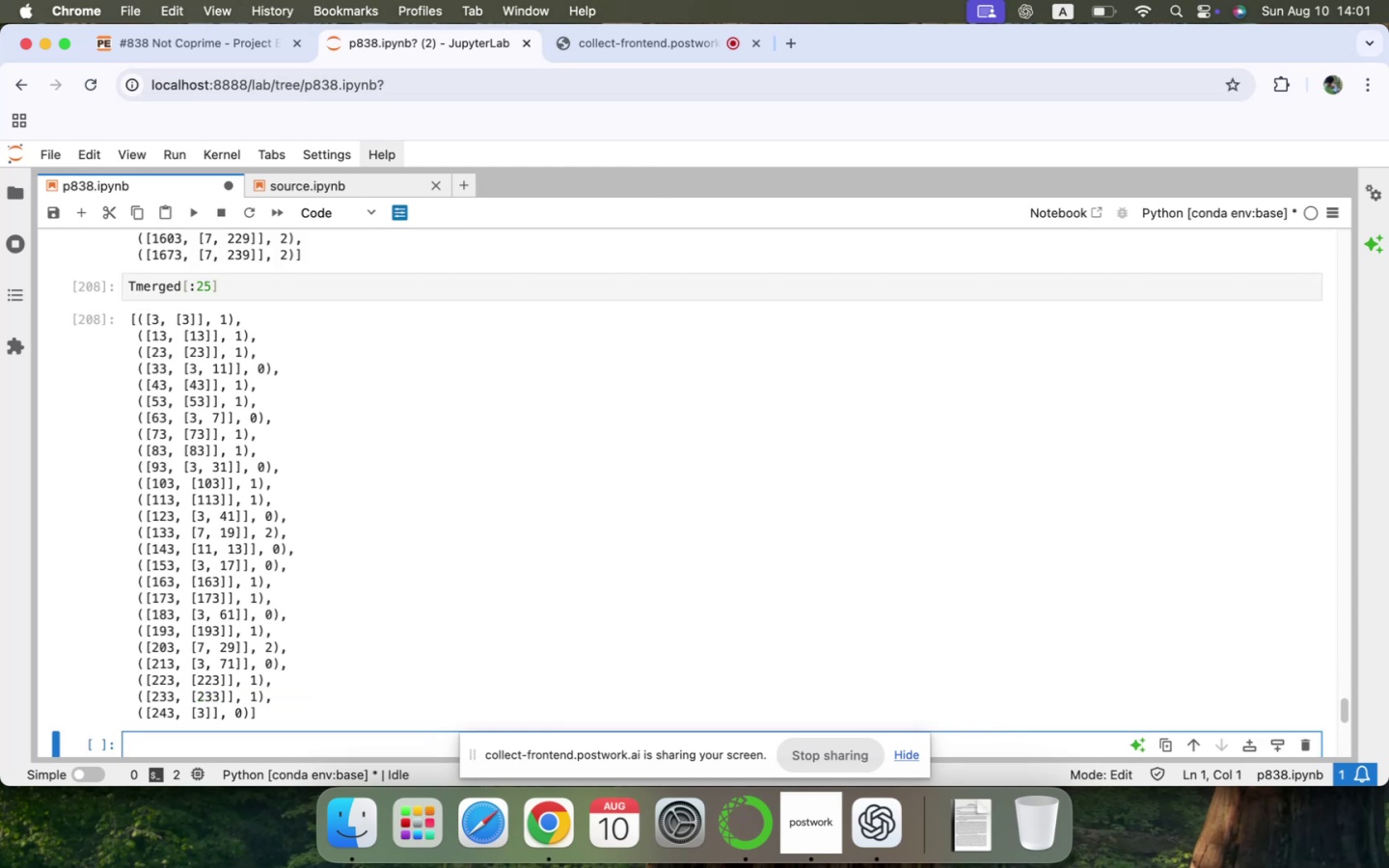 
scroll: coordinate [204, 711], scroll_direction: down, amount: 2.0
 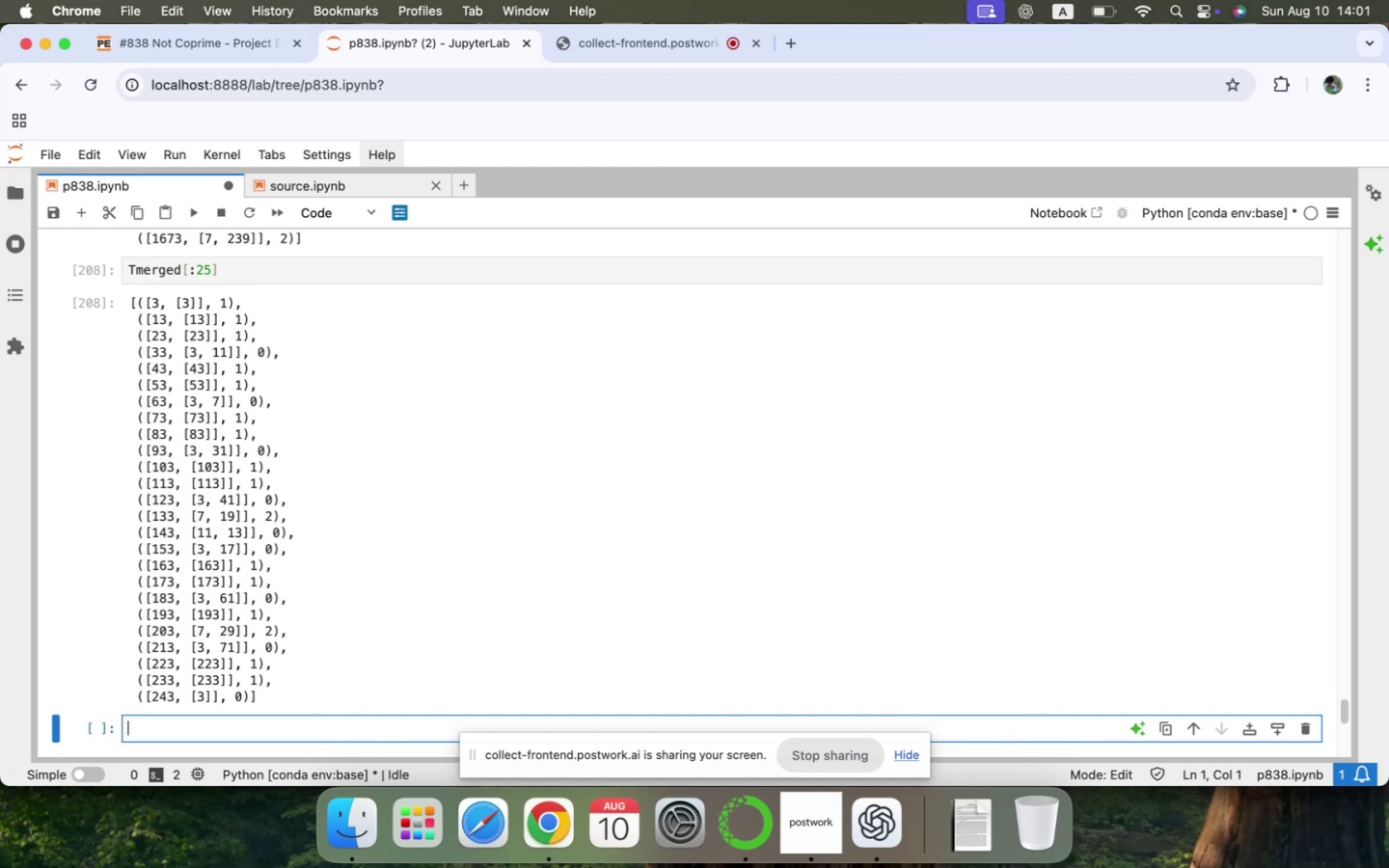 
type(# remeber)
 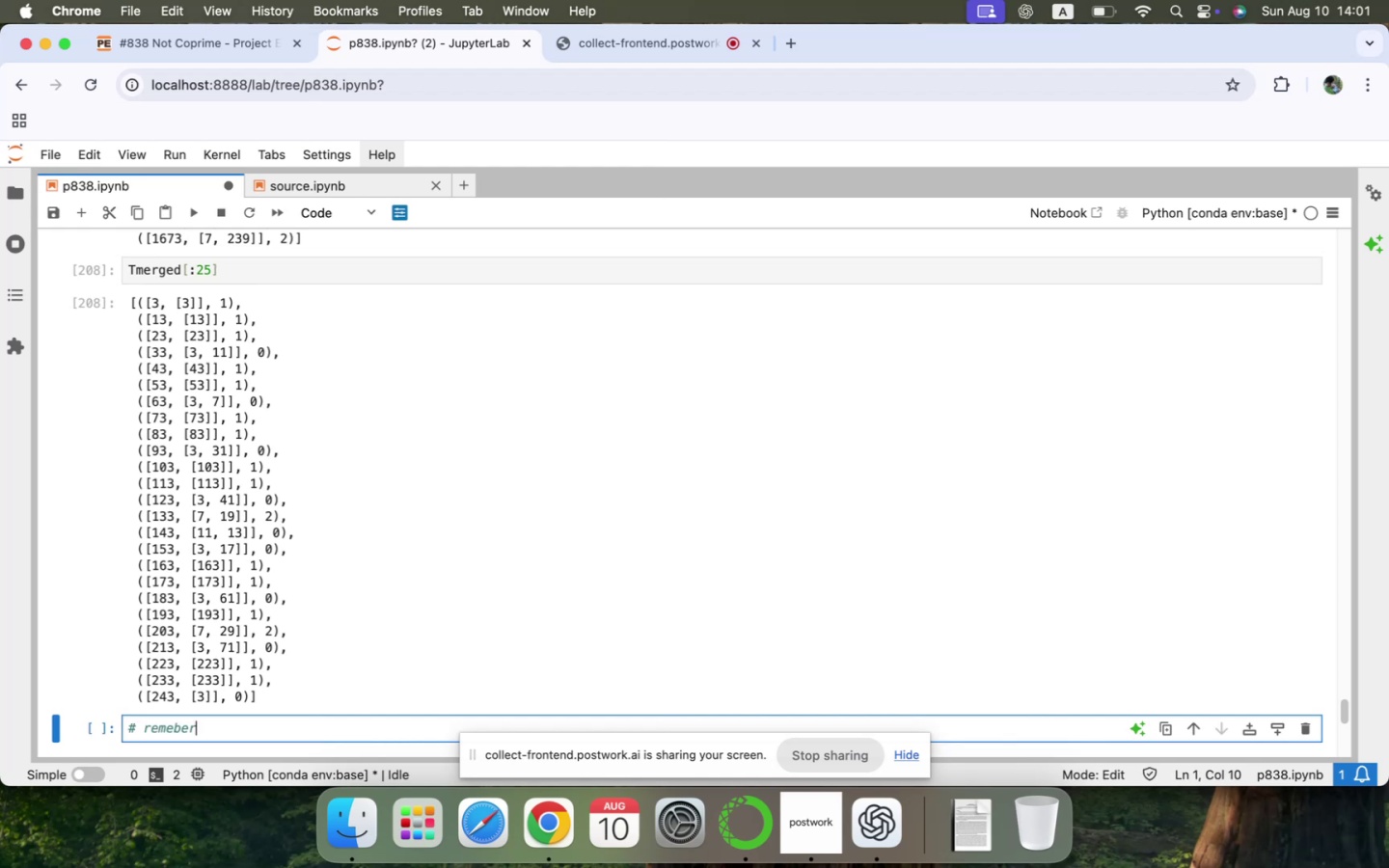 
key(ArrowLeft)
 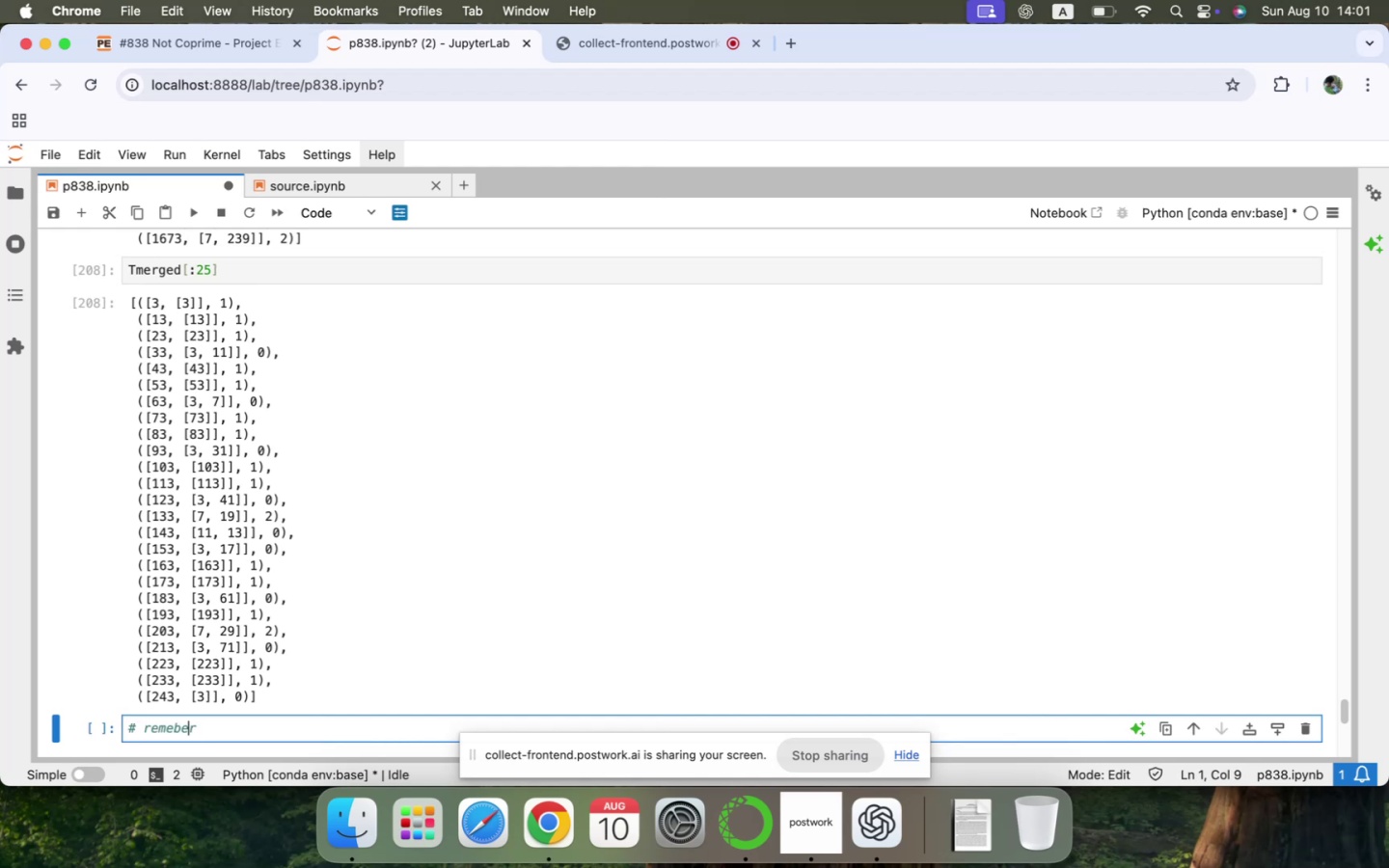 
key(ArrowLeft)
 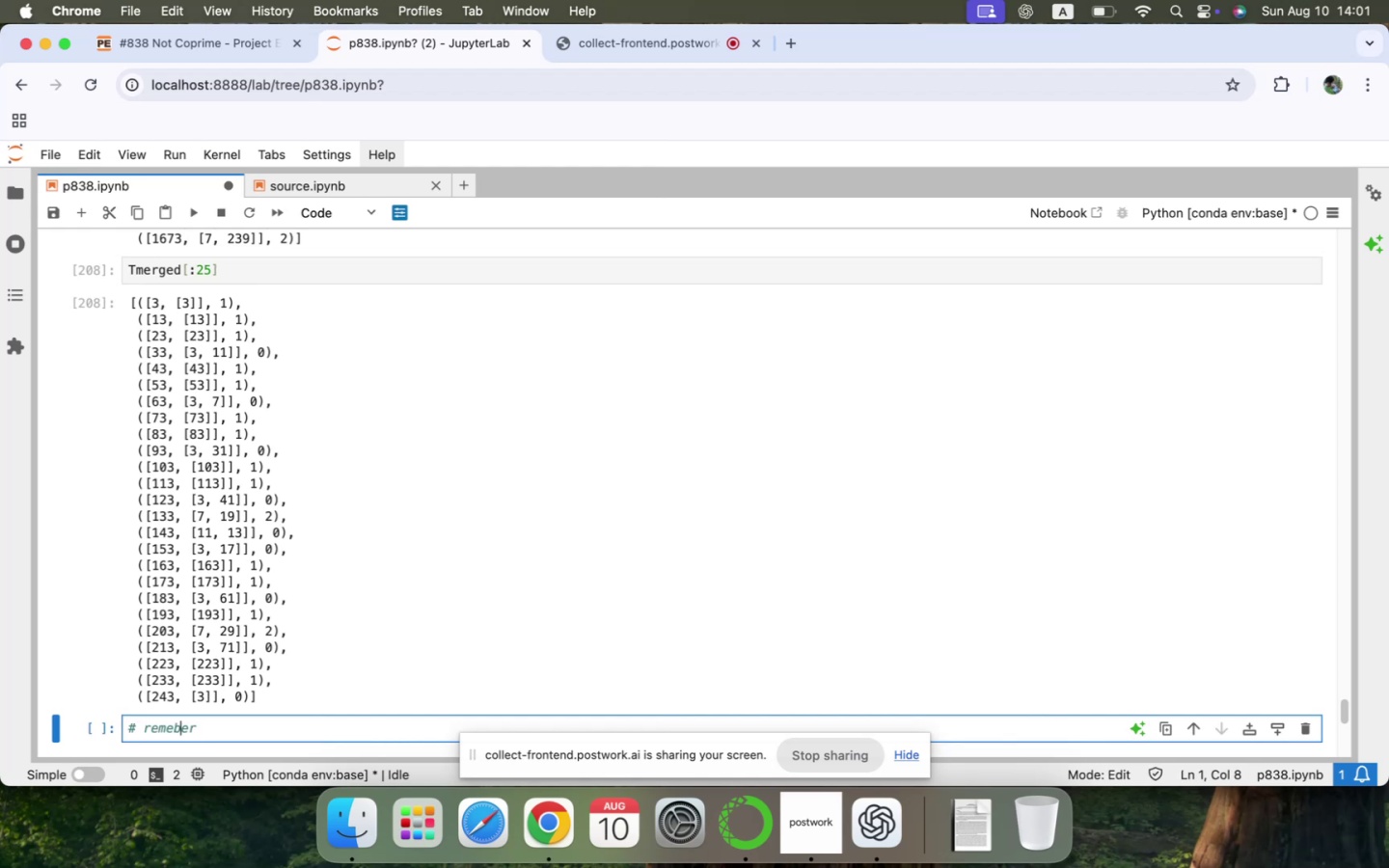 
key(ArrowLeft)
 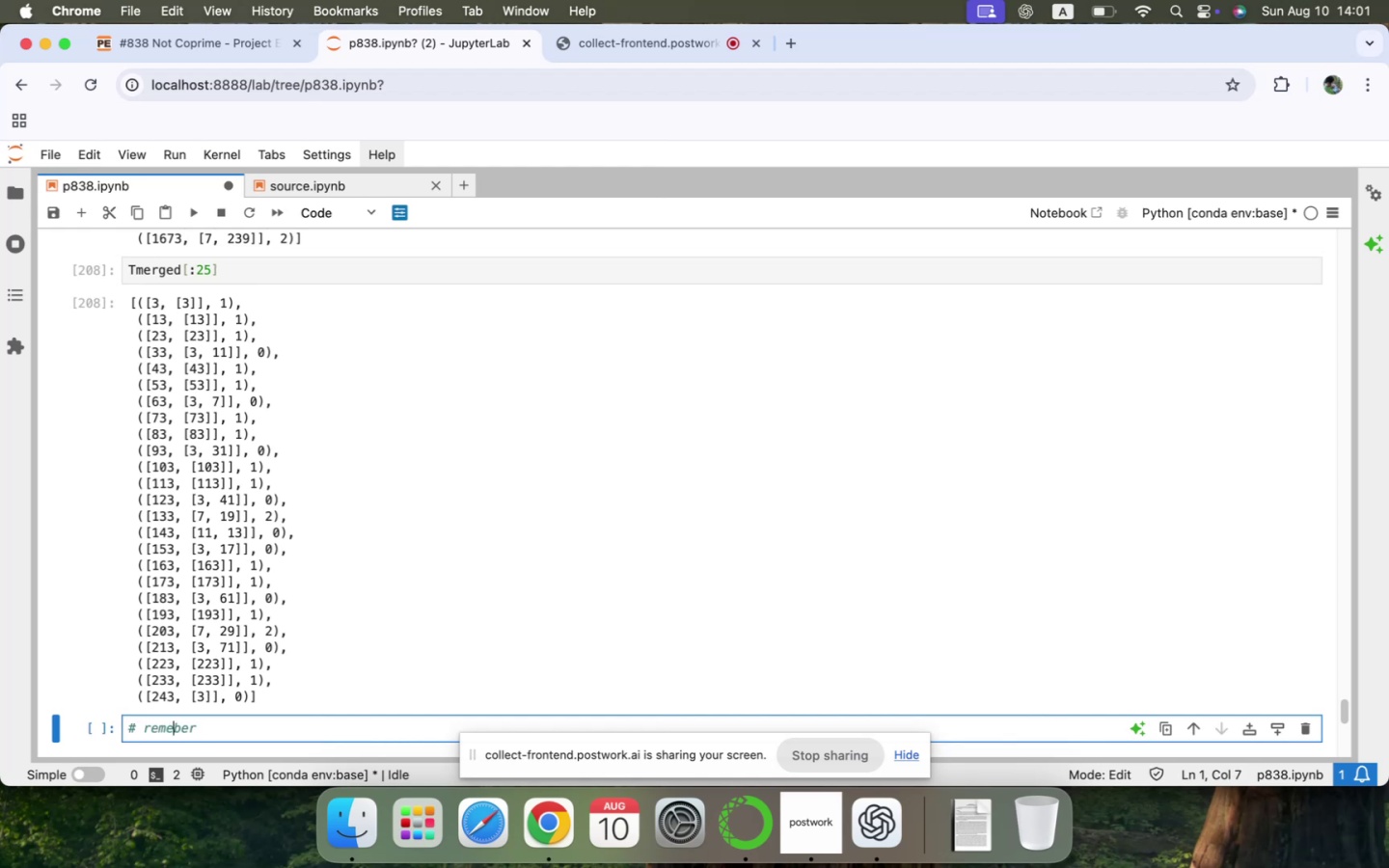 
key(M)
 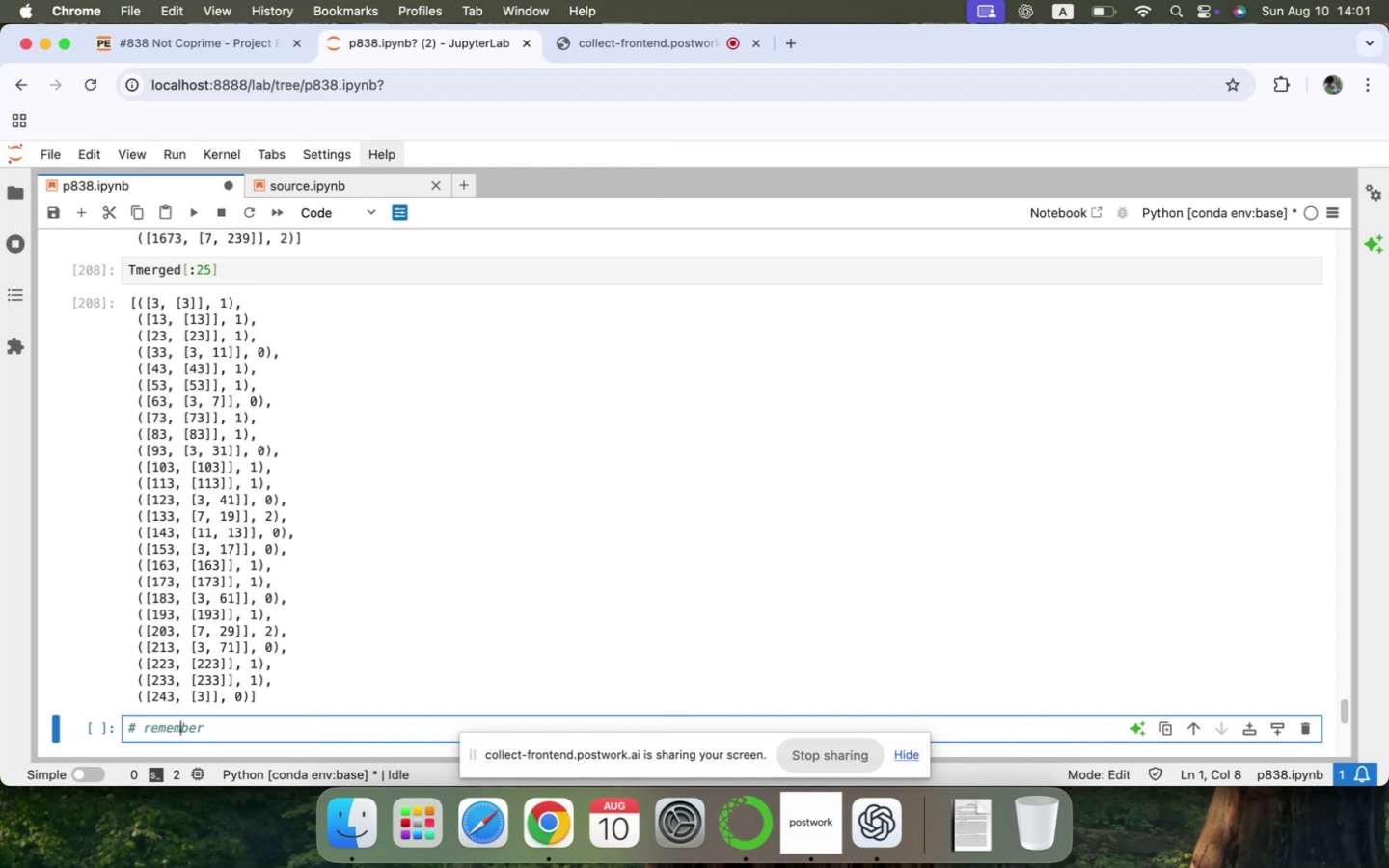 
key(ArrowDown)
 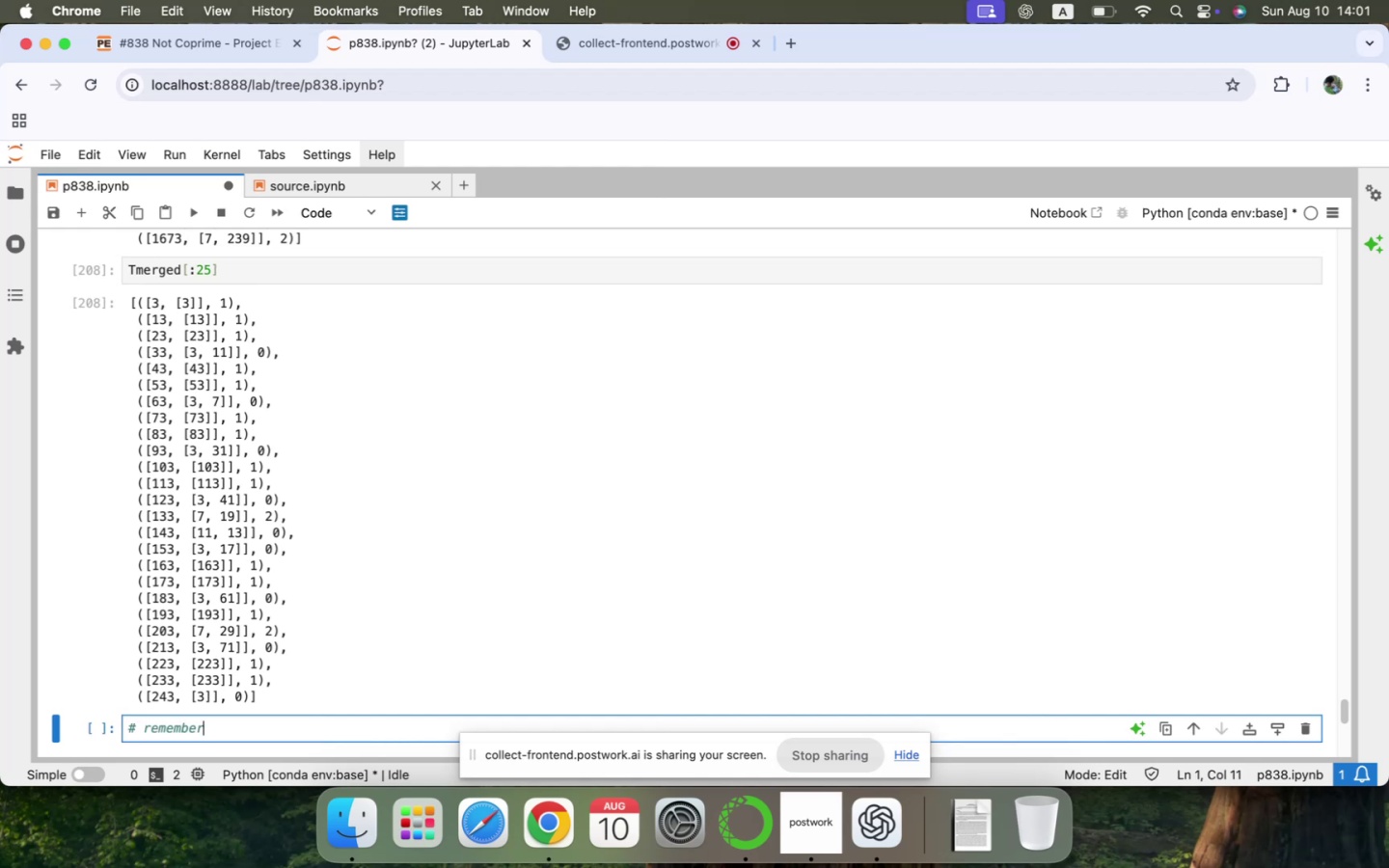 
type(: in this list, eliminat)
key(Backspace)
key(Backspace)
key(Backspace)
key(Backspace)
key(Backspace)
key(Backspace)
key(Backspace)
key(Backspace)
type(we'll take all the class 1 numbers... All class 0 numbers are ignored... )
 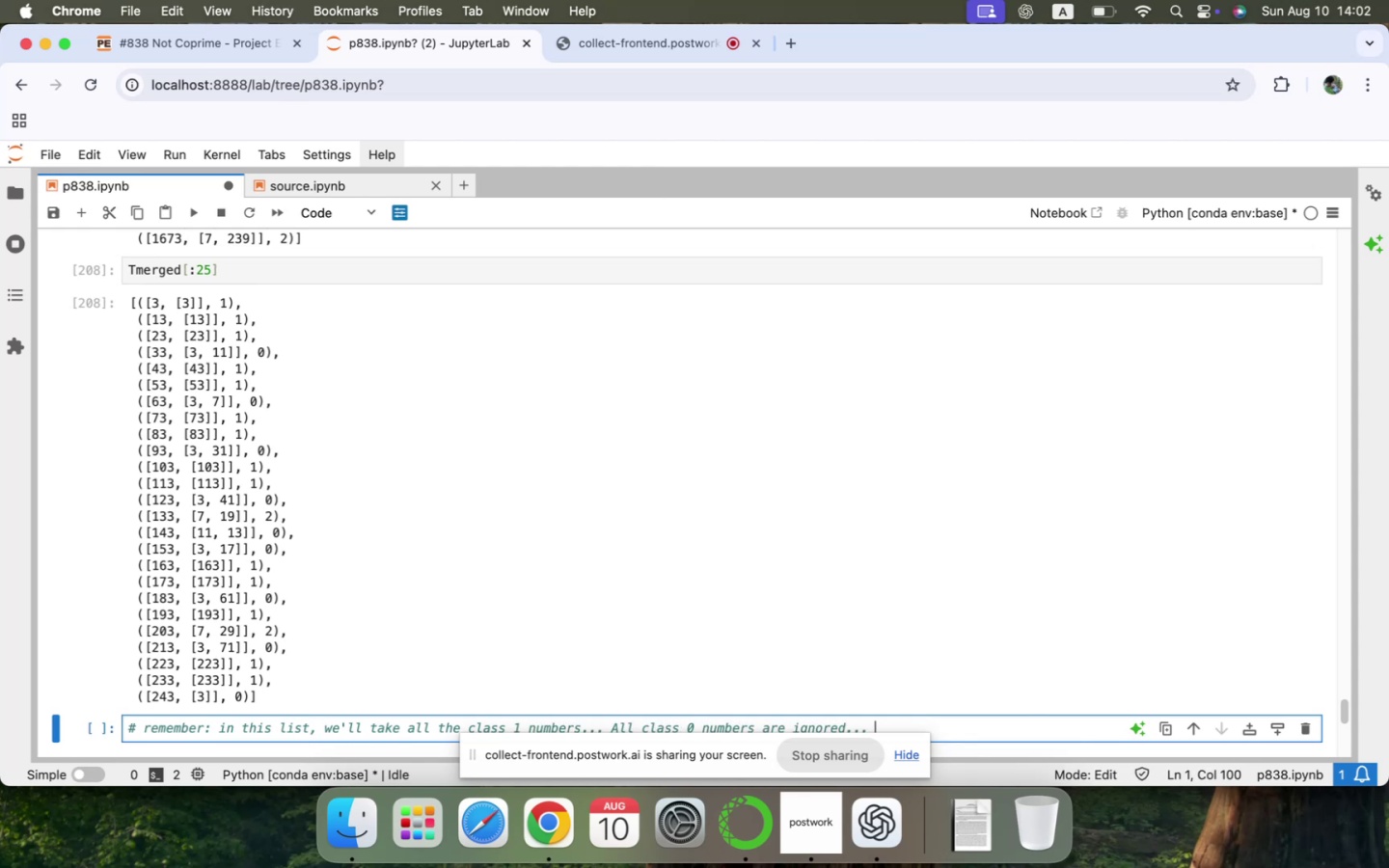 
key(Shift+Enter)
 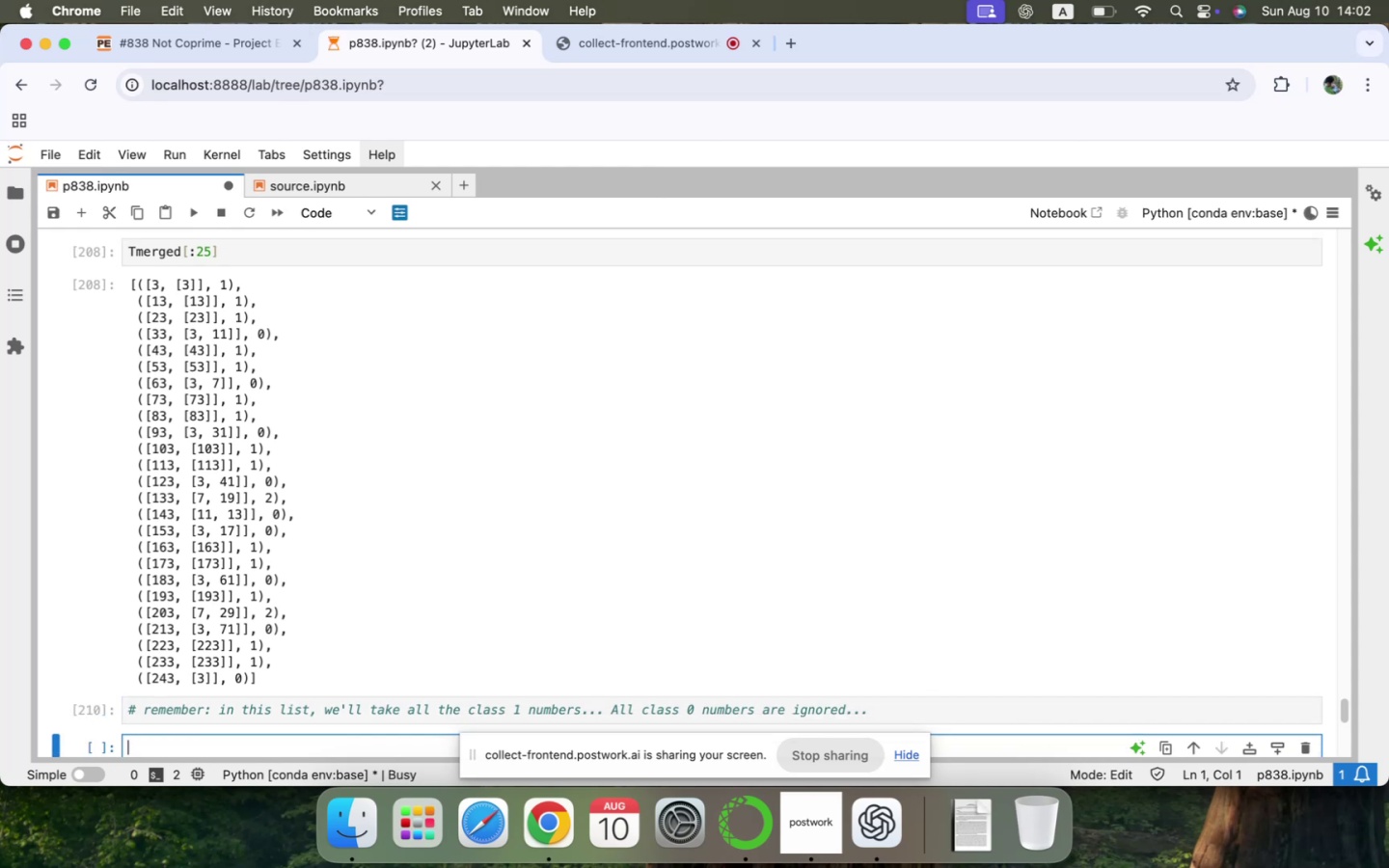 
key(ArrowUp)
 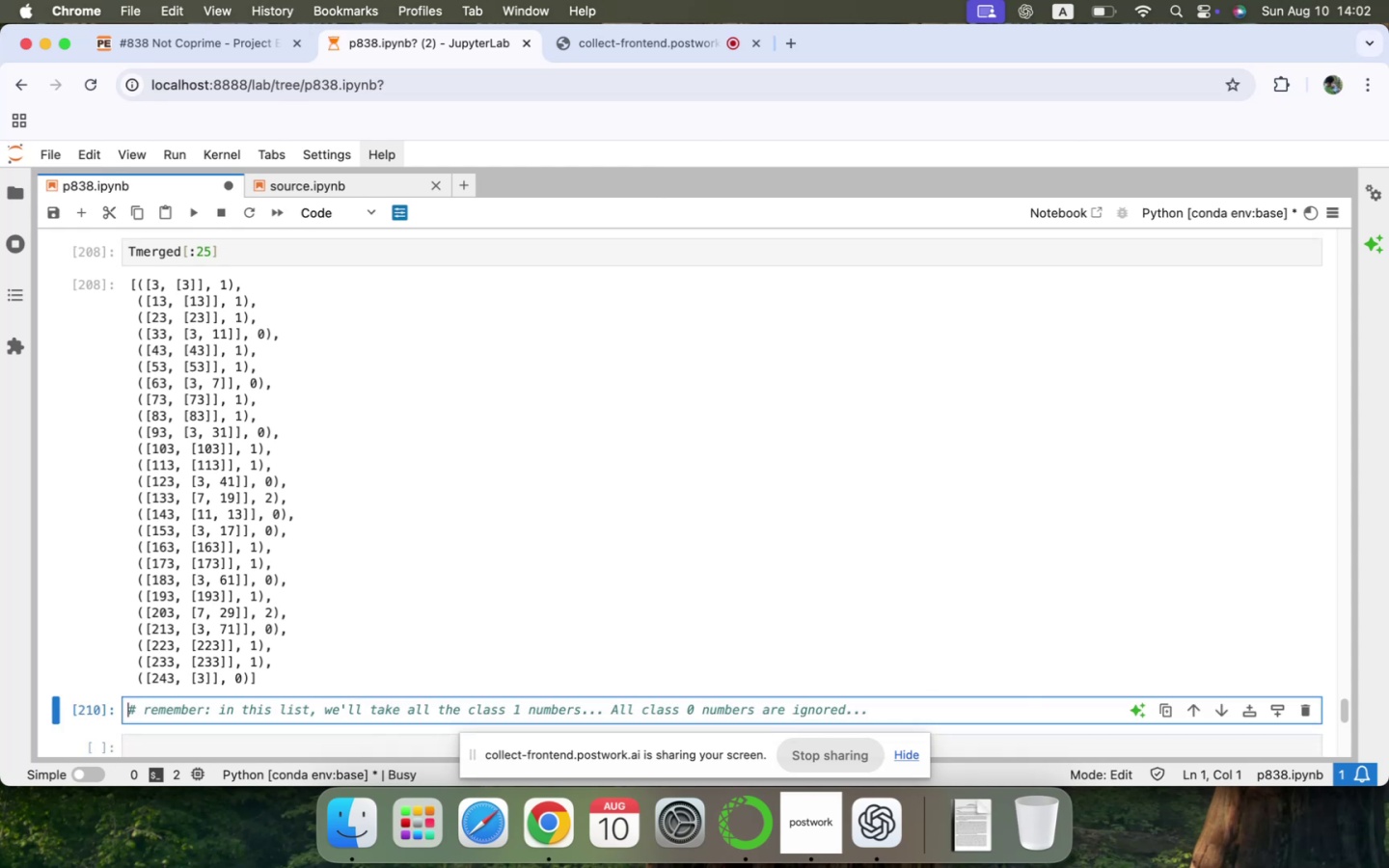 
key(ArrowDown)
 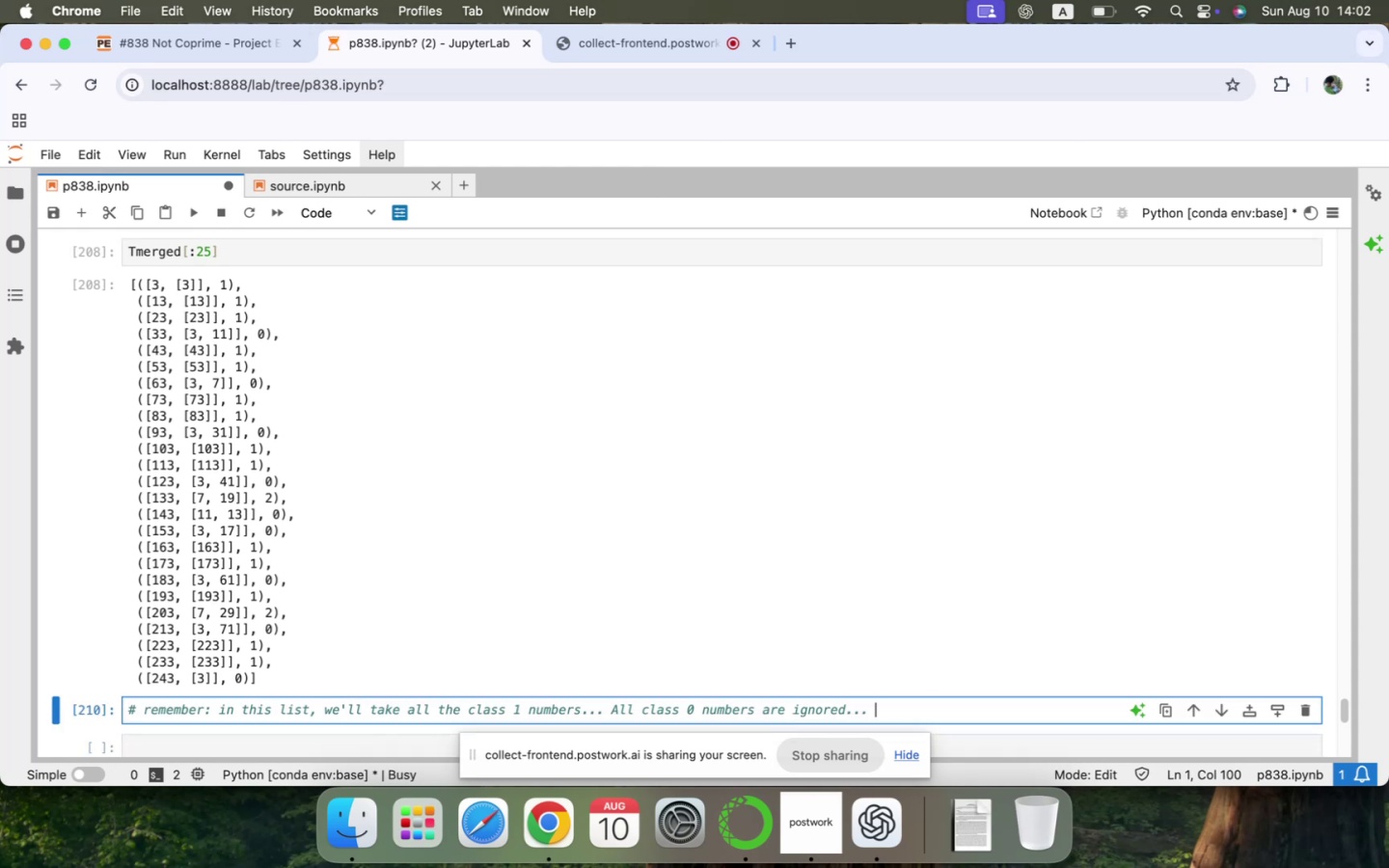 
key(Enter)
 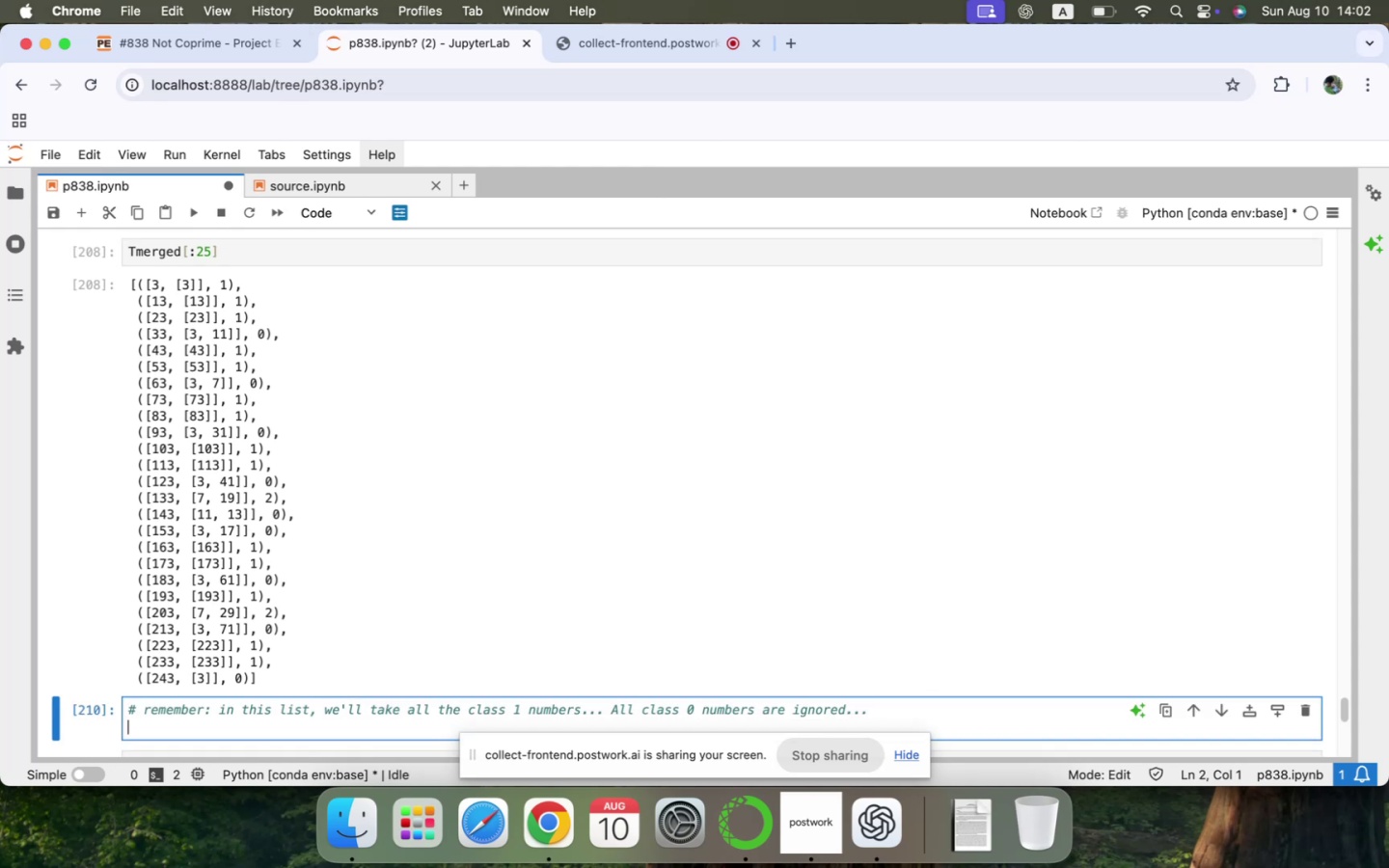 
type(# and do do)
key(Backspace)
key(Backspace)
type(some work on class )
 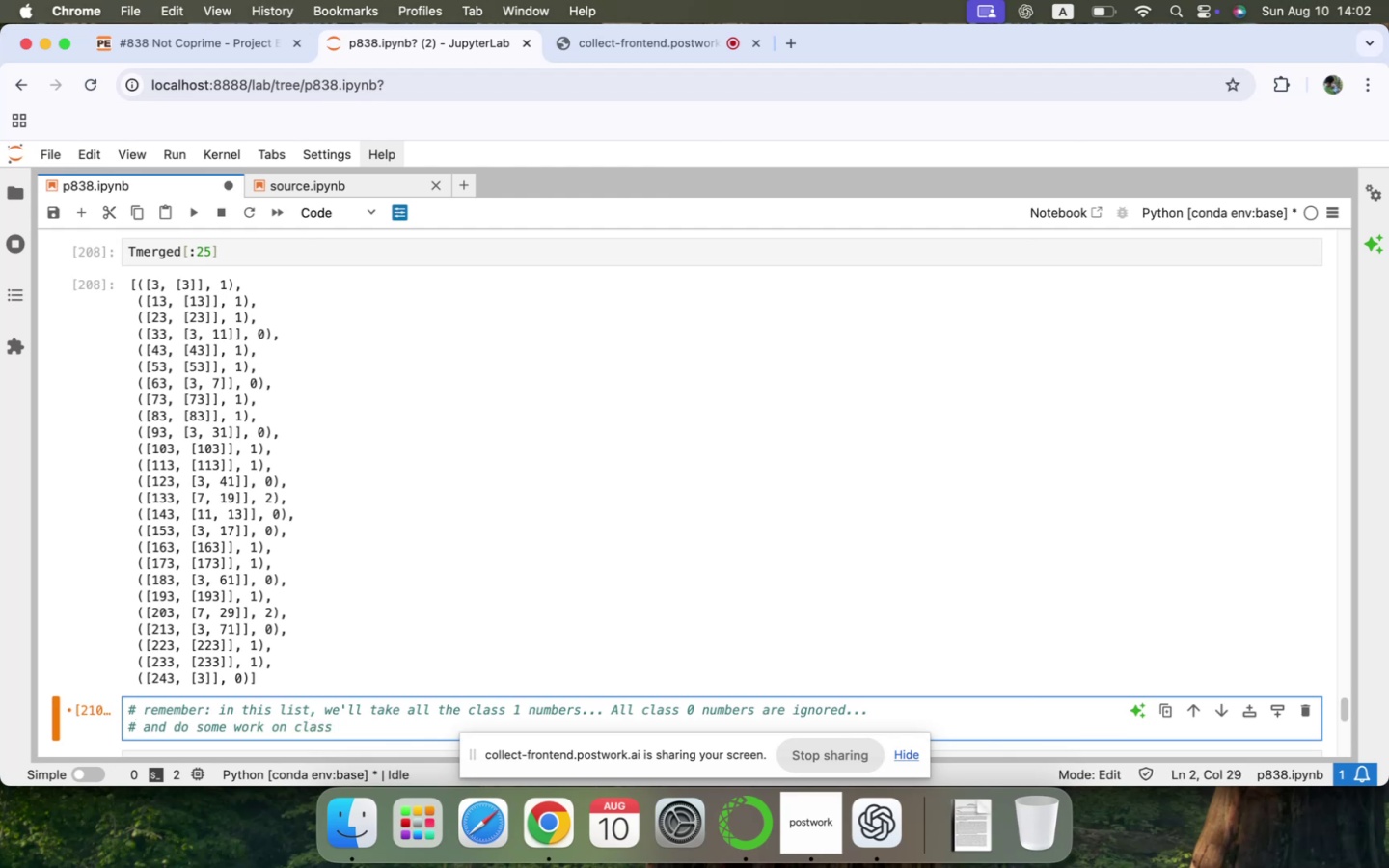 
key(2)
 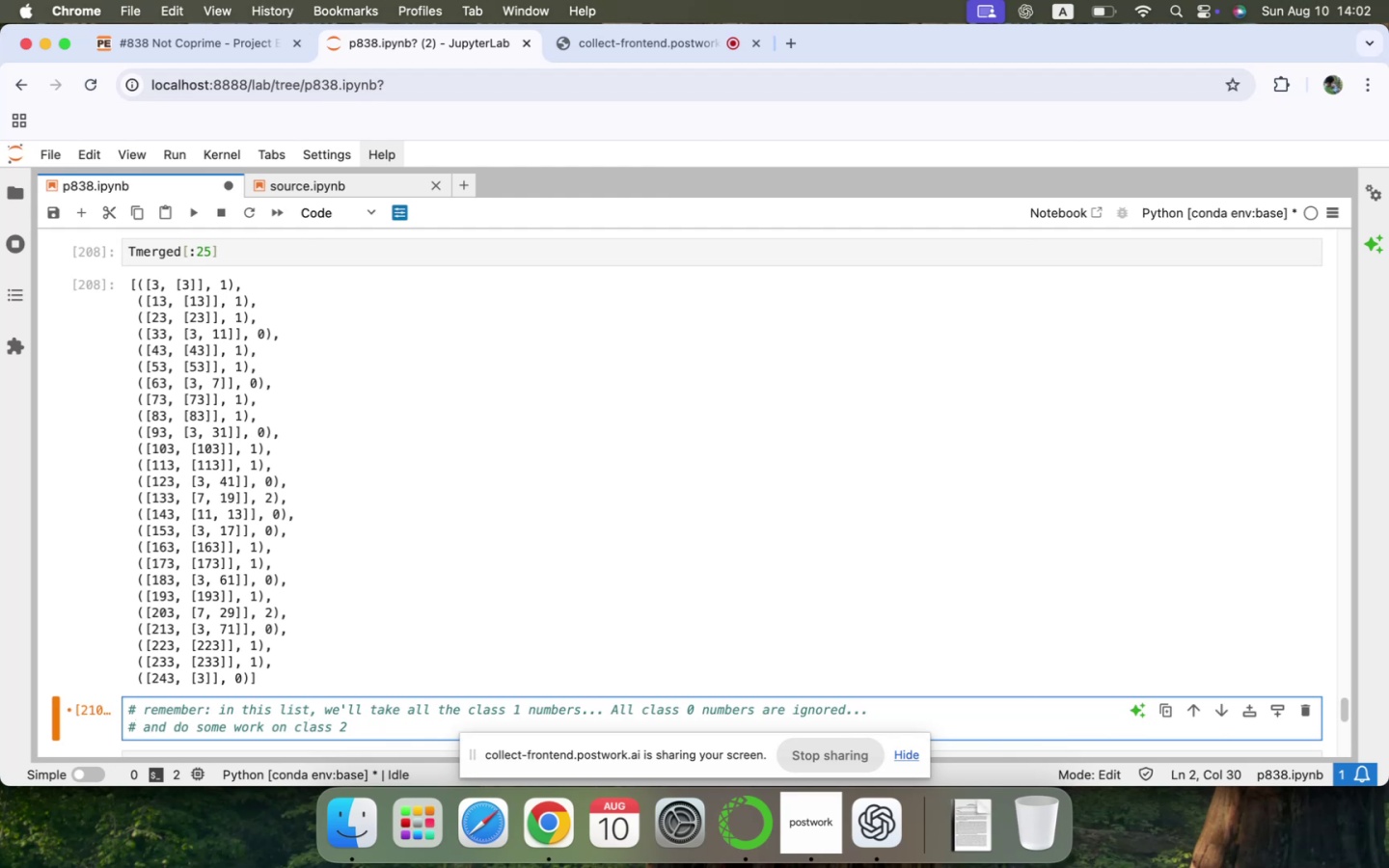 
wait(7.52)
 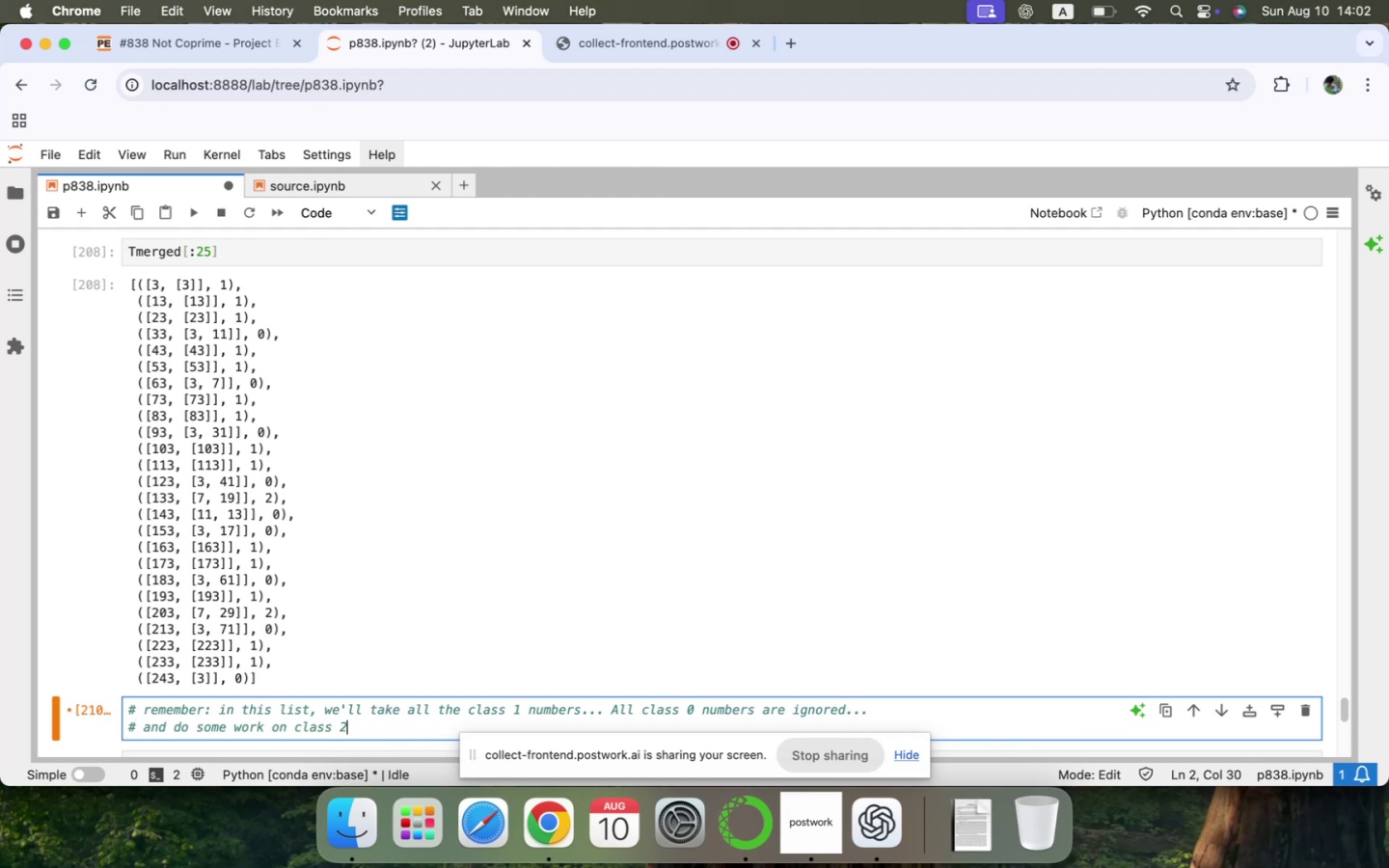 
type( numbers...)
 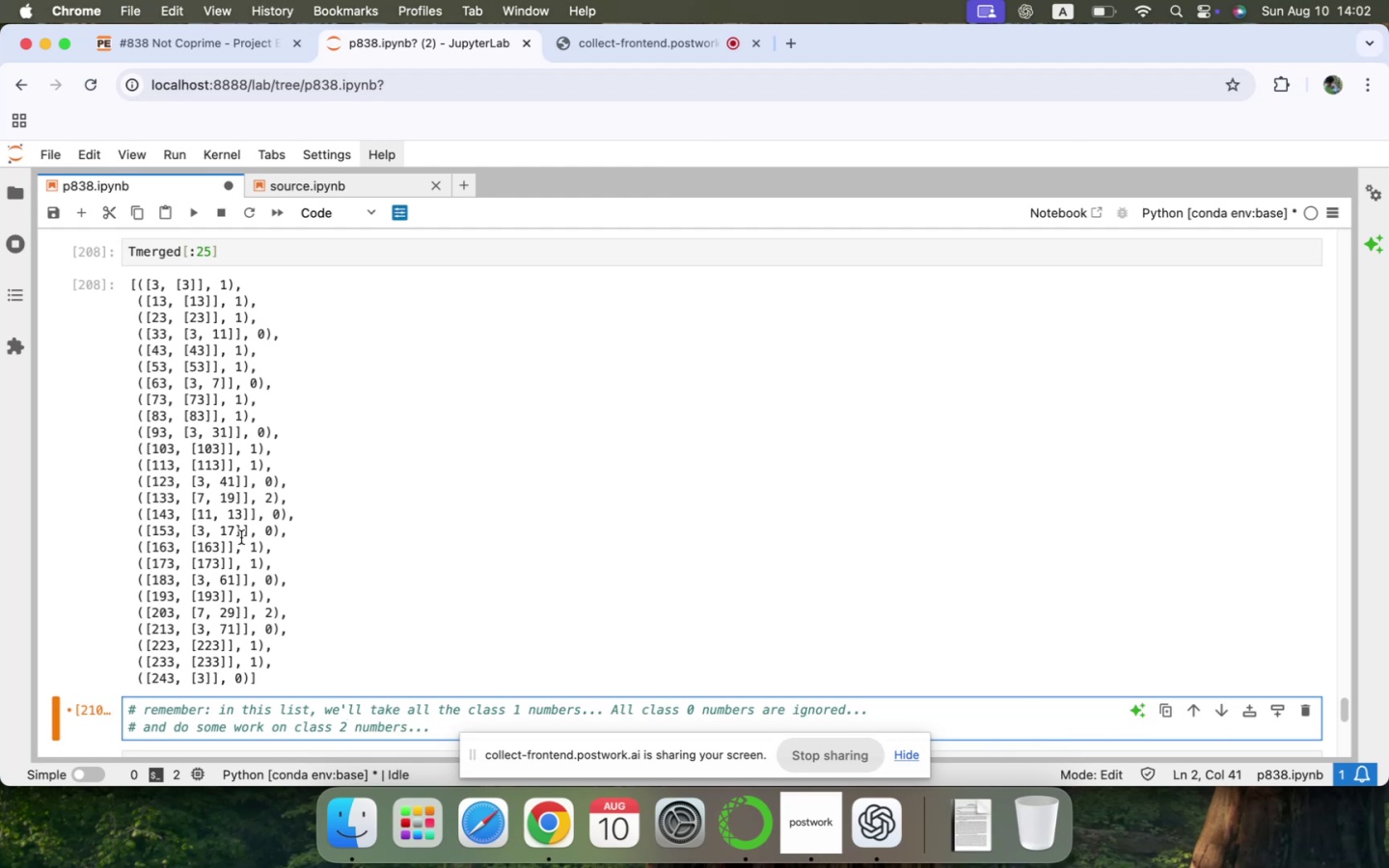 
scroll: coordinate [241, 537], scroll_direction: up, amount: 7.0
 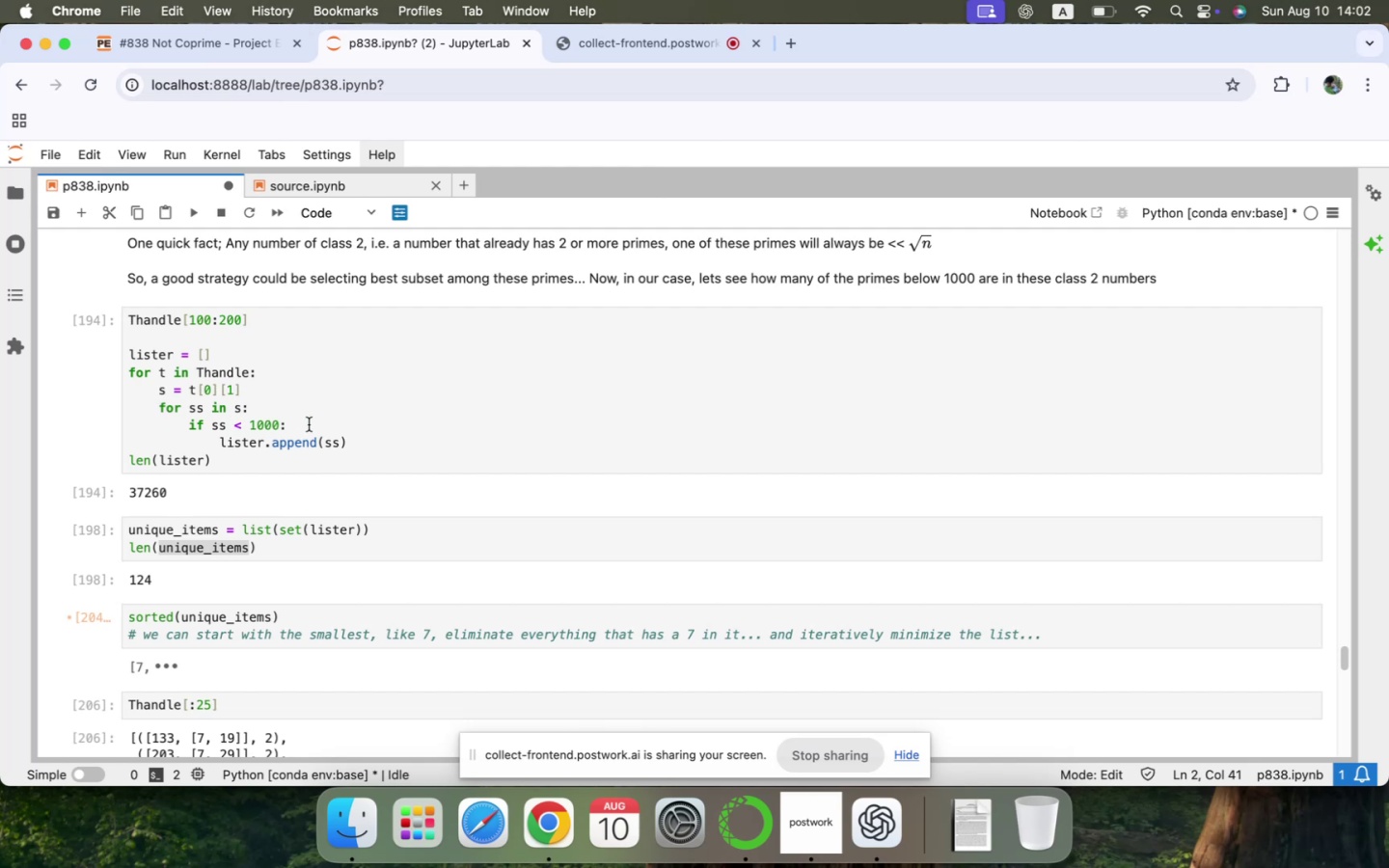 
wait(17.92)
 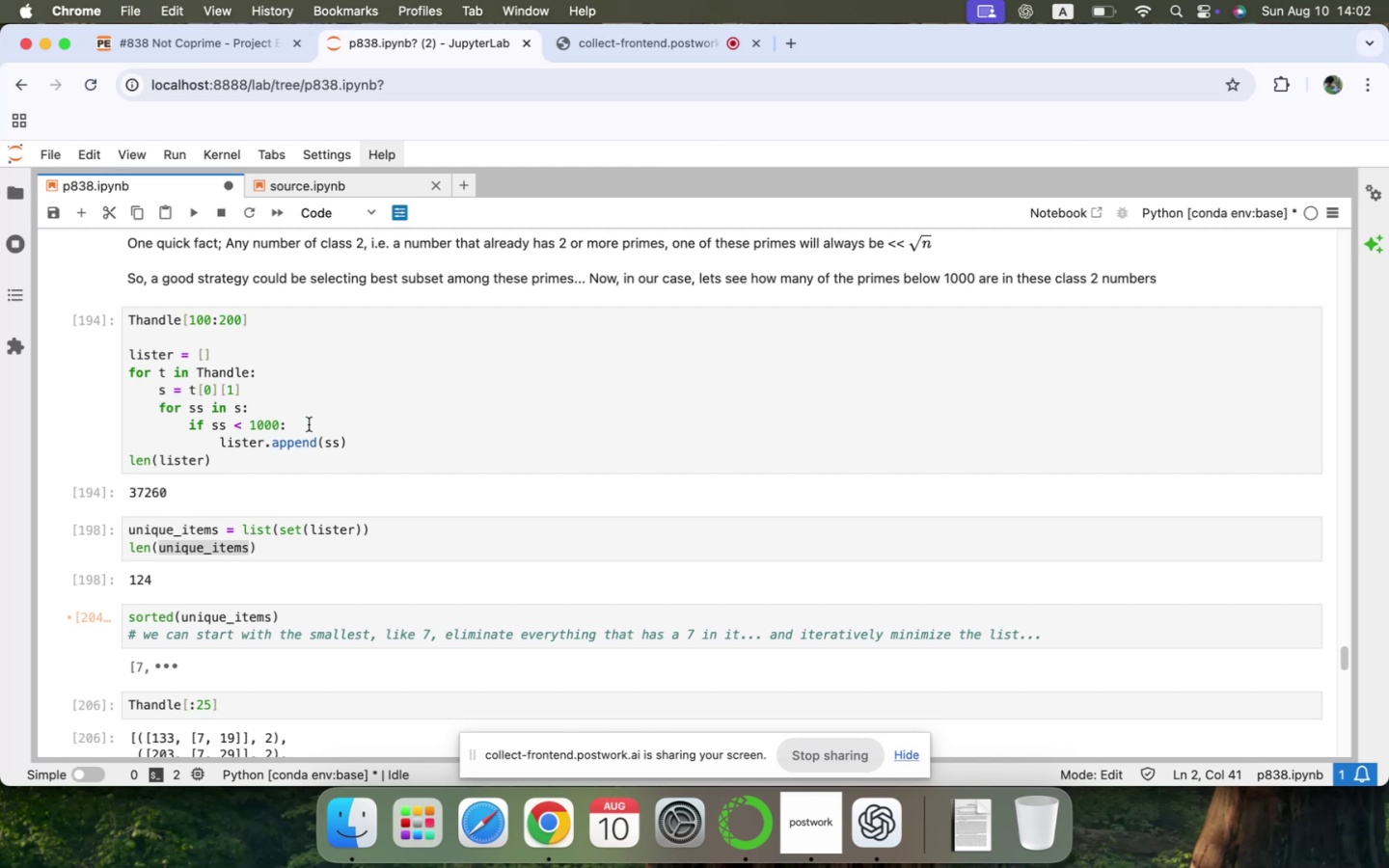 
left_click([246, 392])
 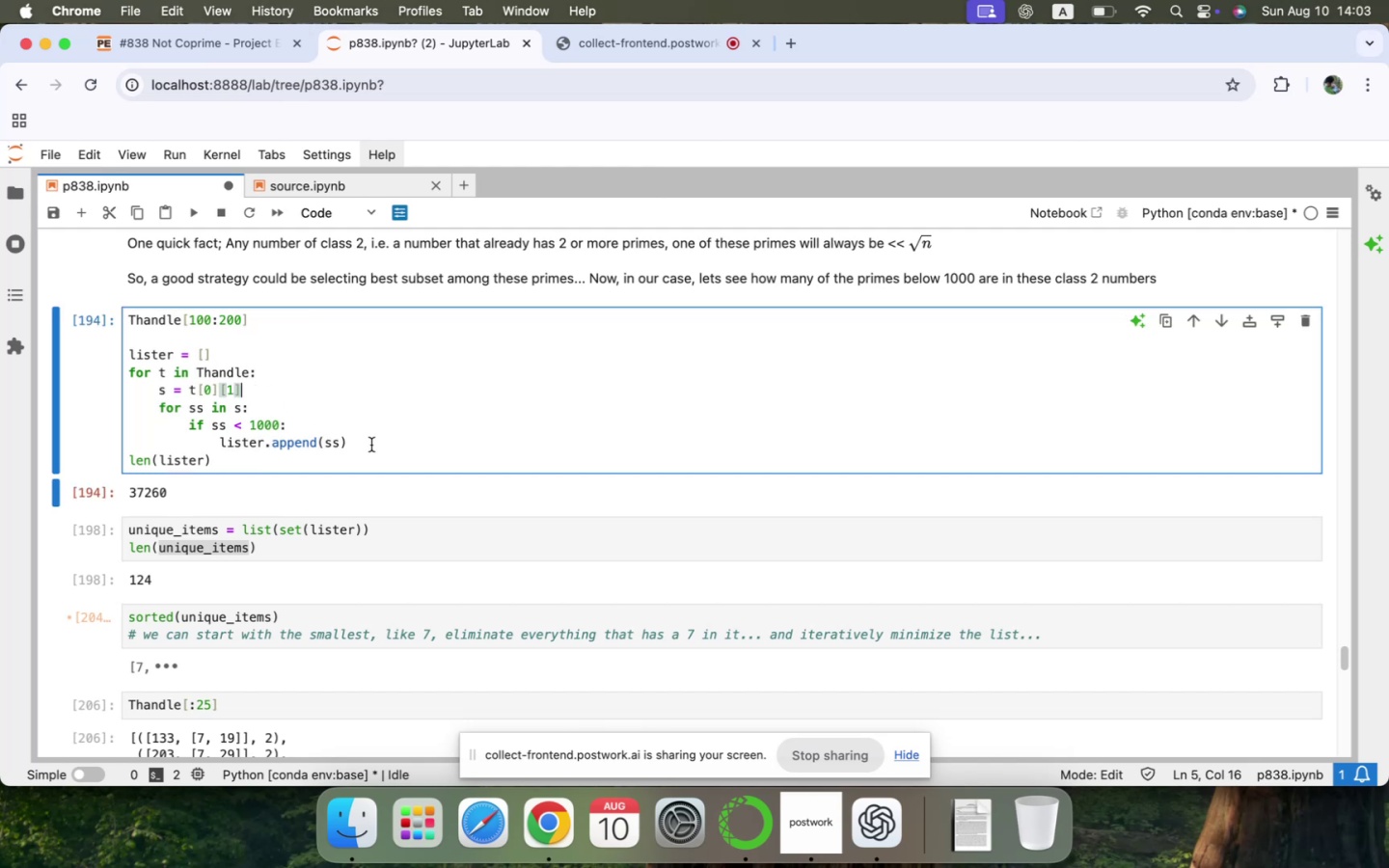 
key(BracketLeft)
 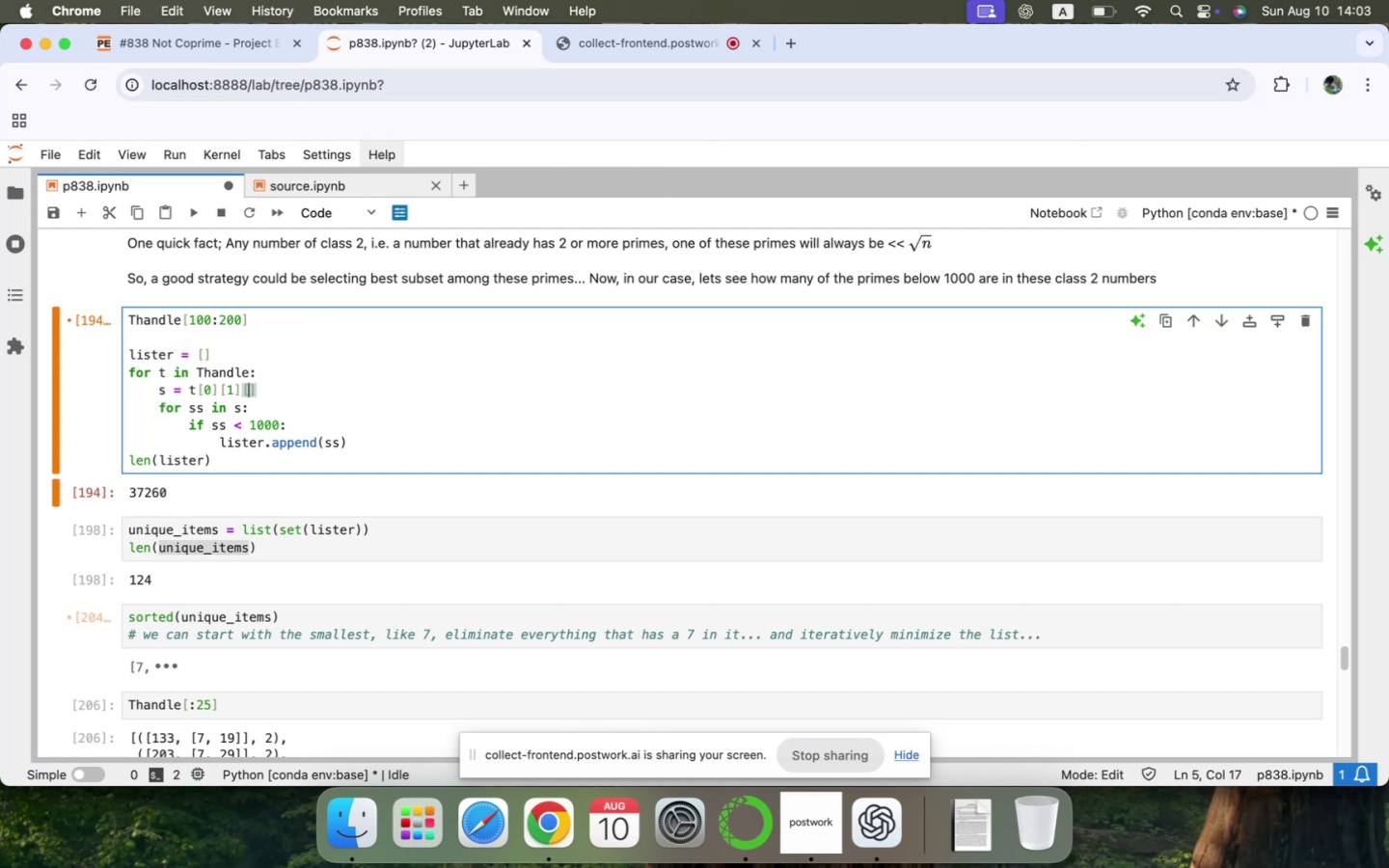 
key(0)
 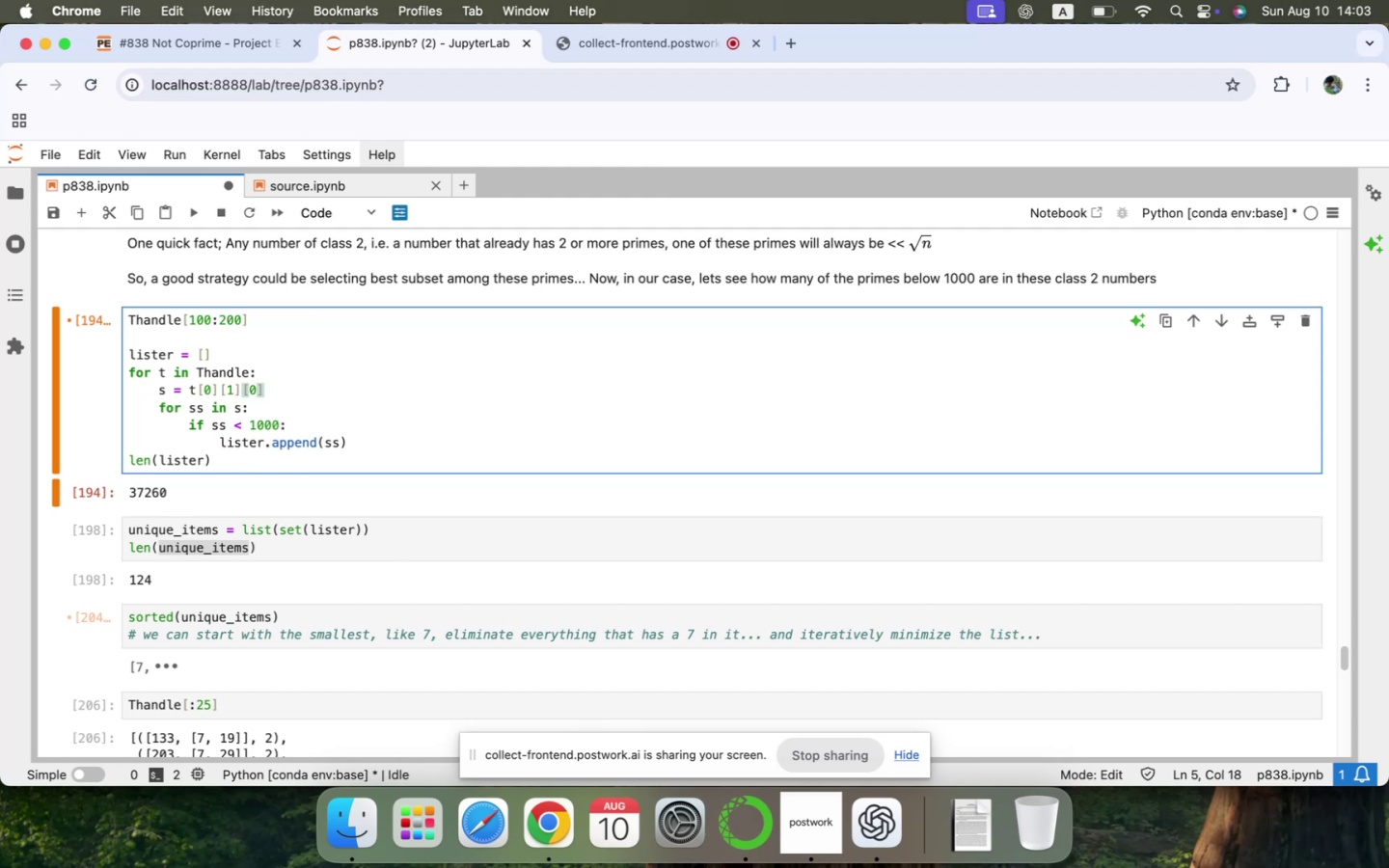 
key(Meta+Z)
 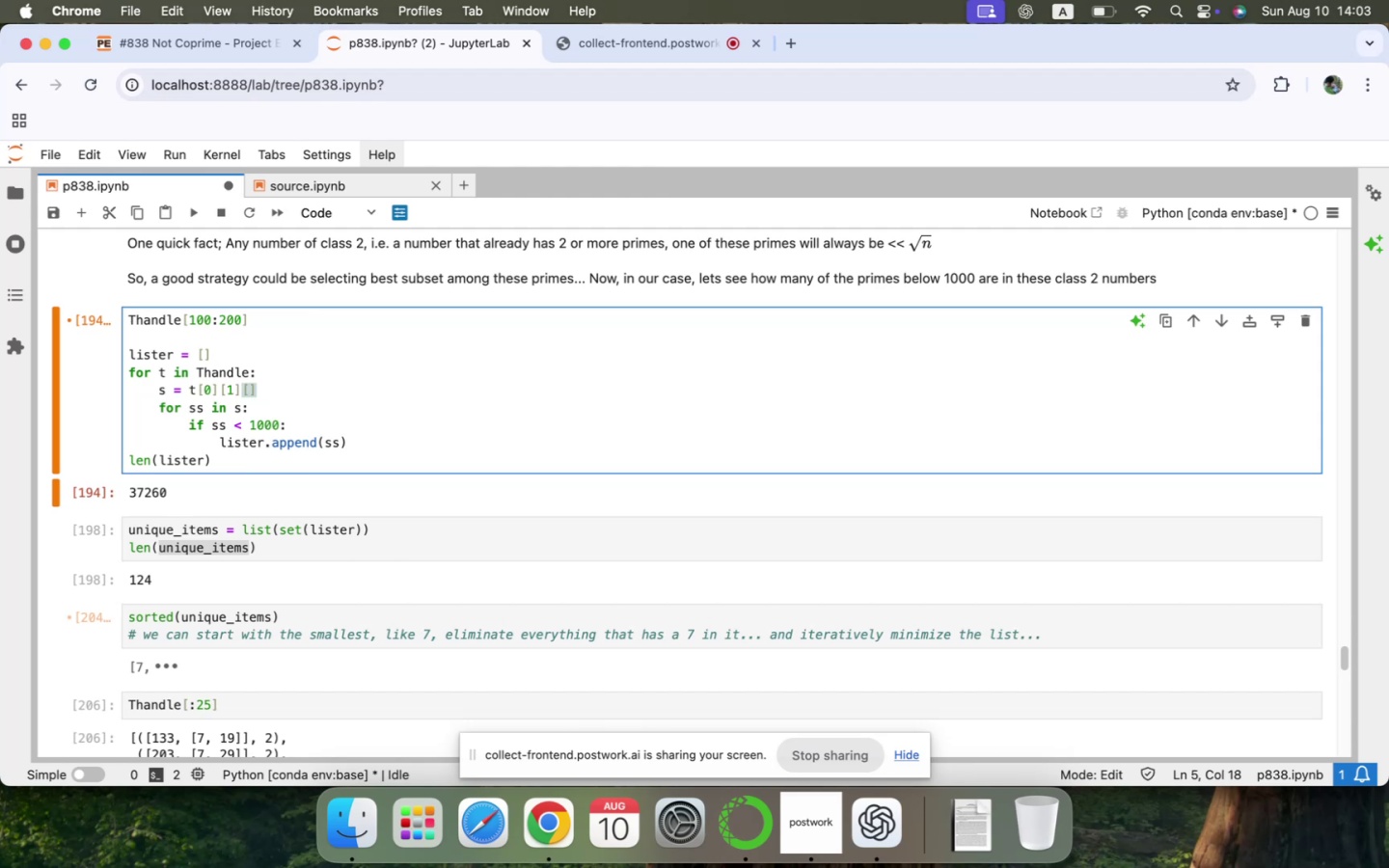 
key(Meta+Z)
 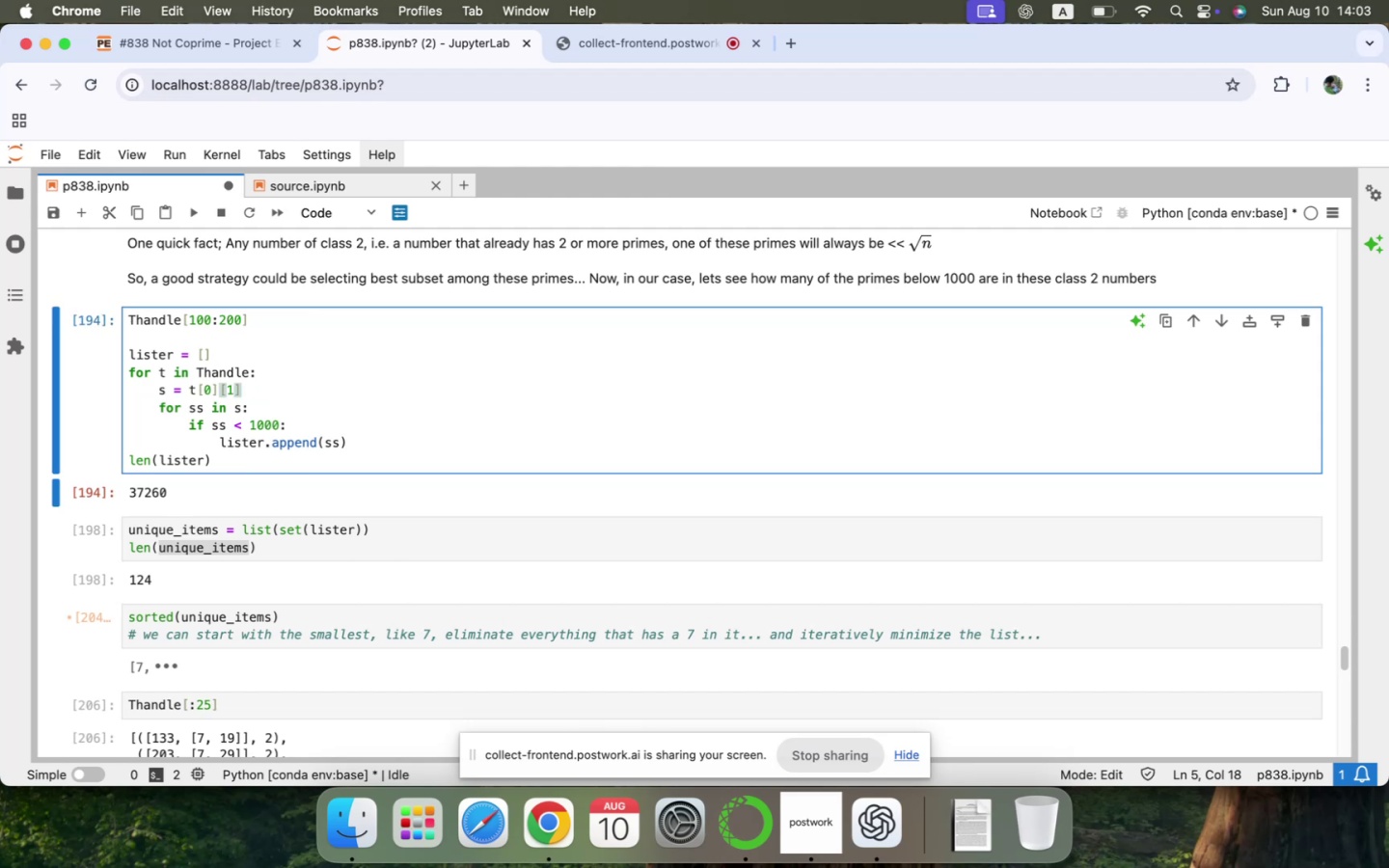 
key(ArrowUp)
 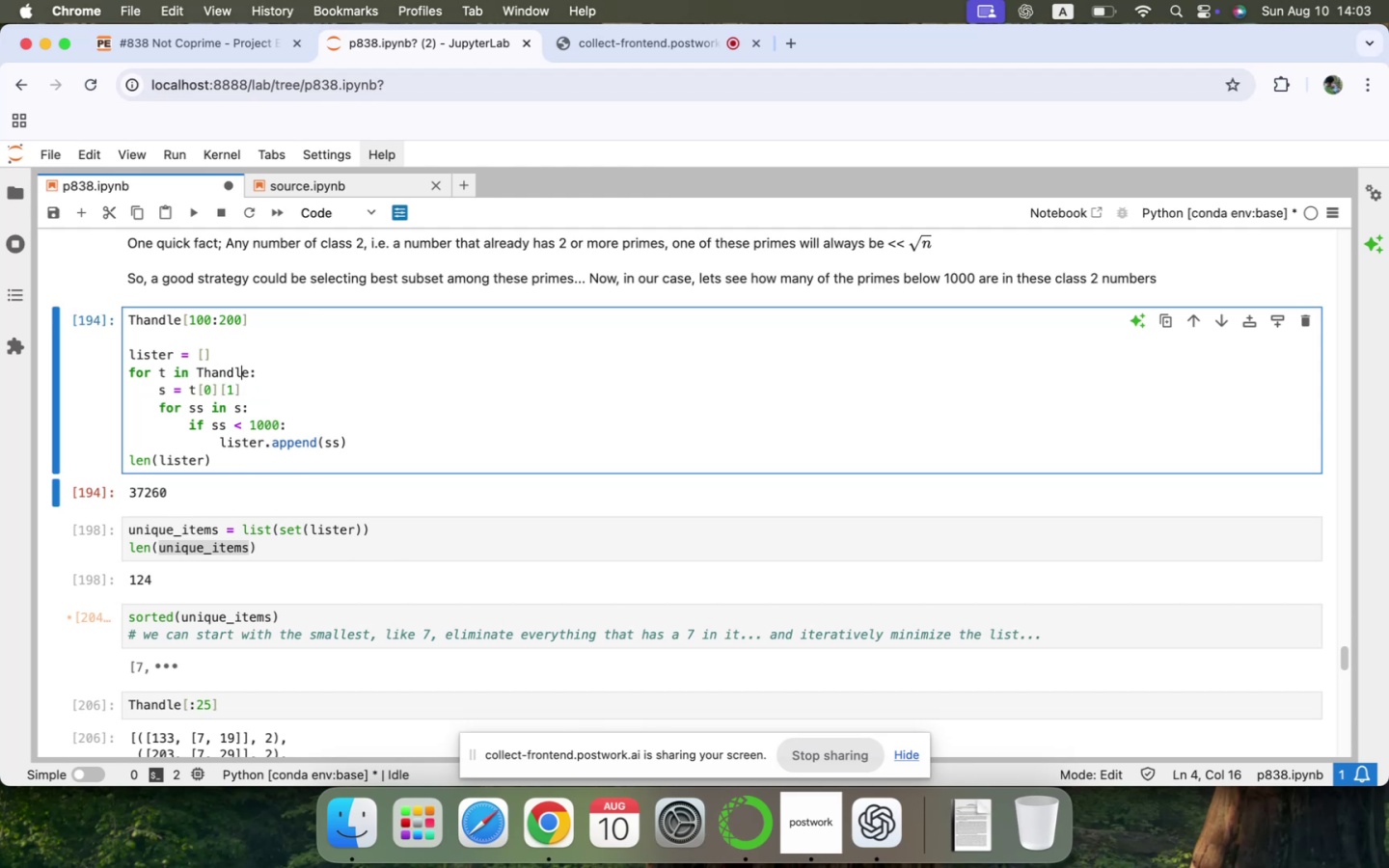 
key(ArrowUp)
 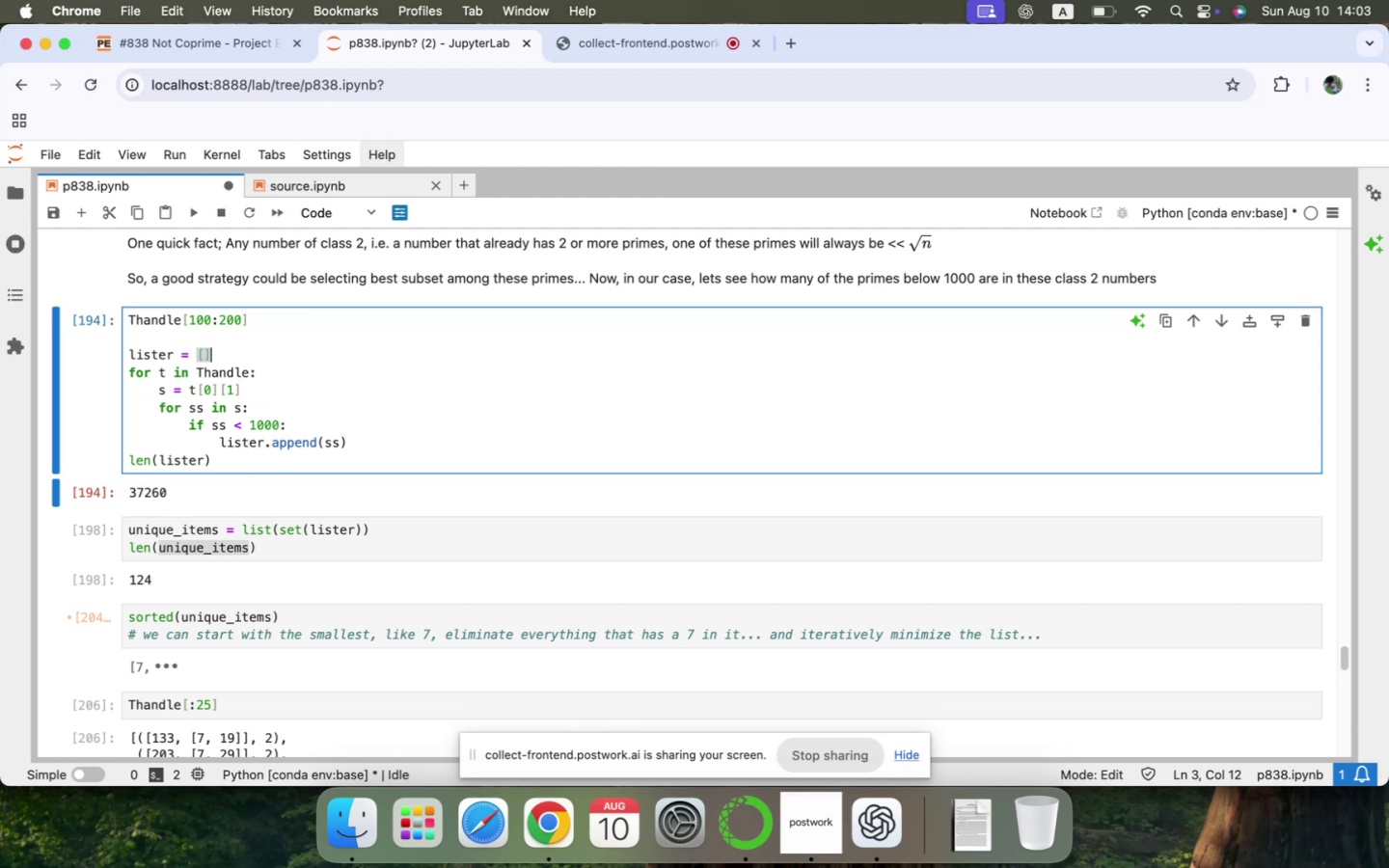 
key(ArrowUp)
 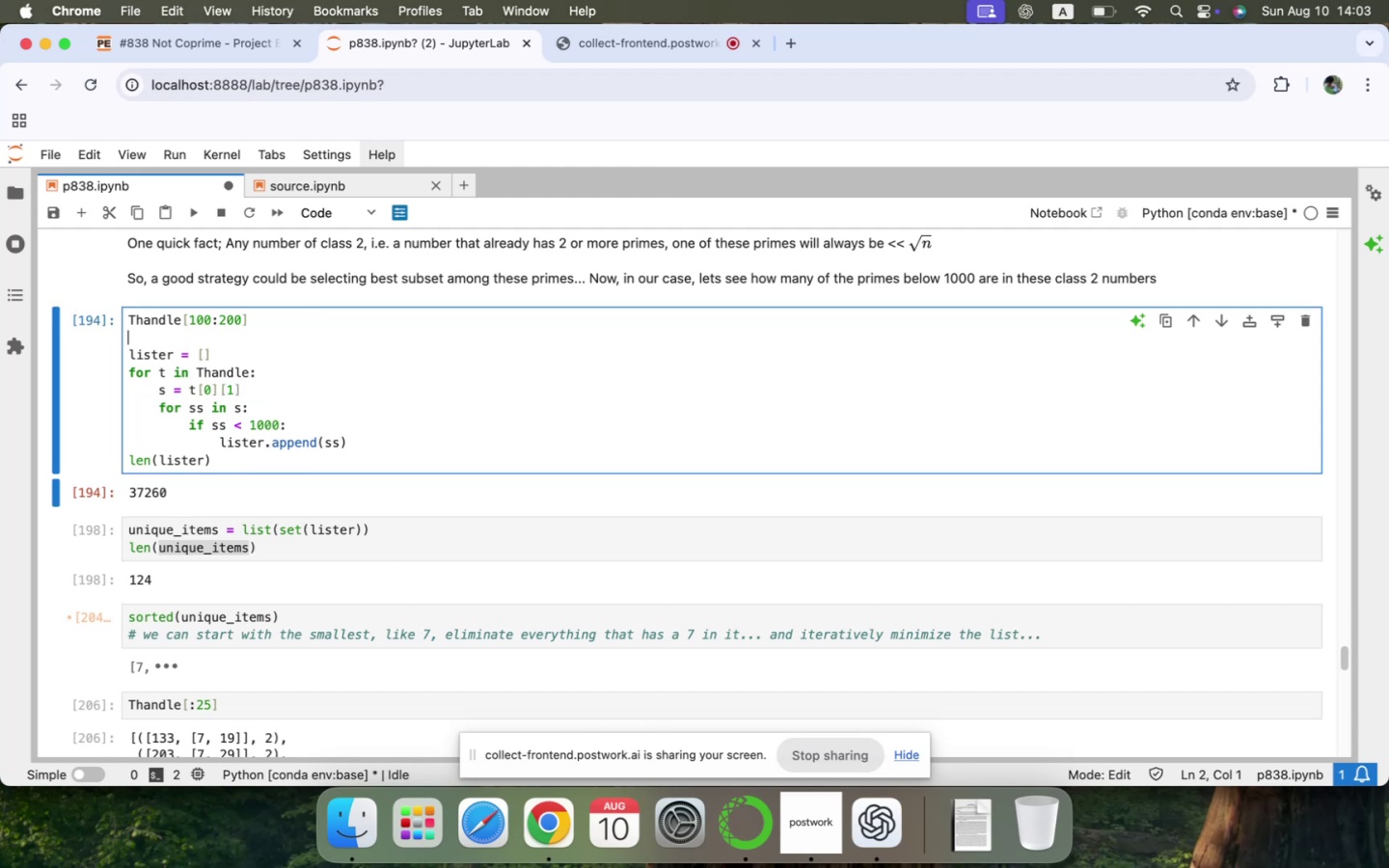 
key(ArrowRight)
 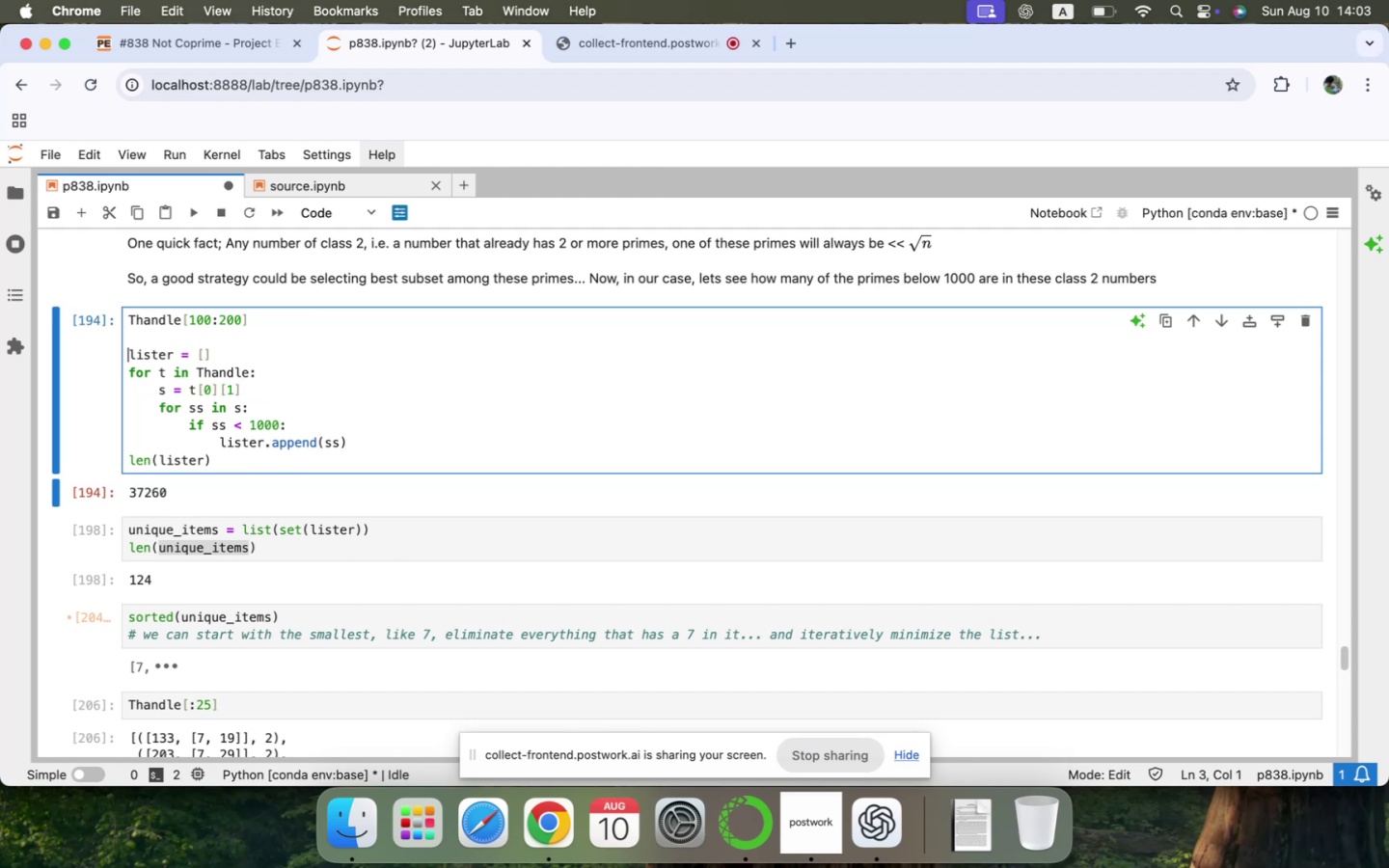 
key(ArrowUp)
 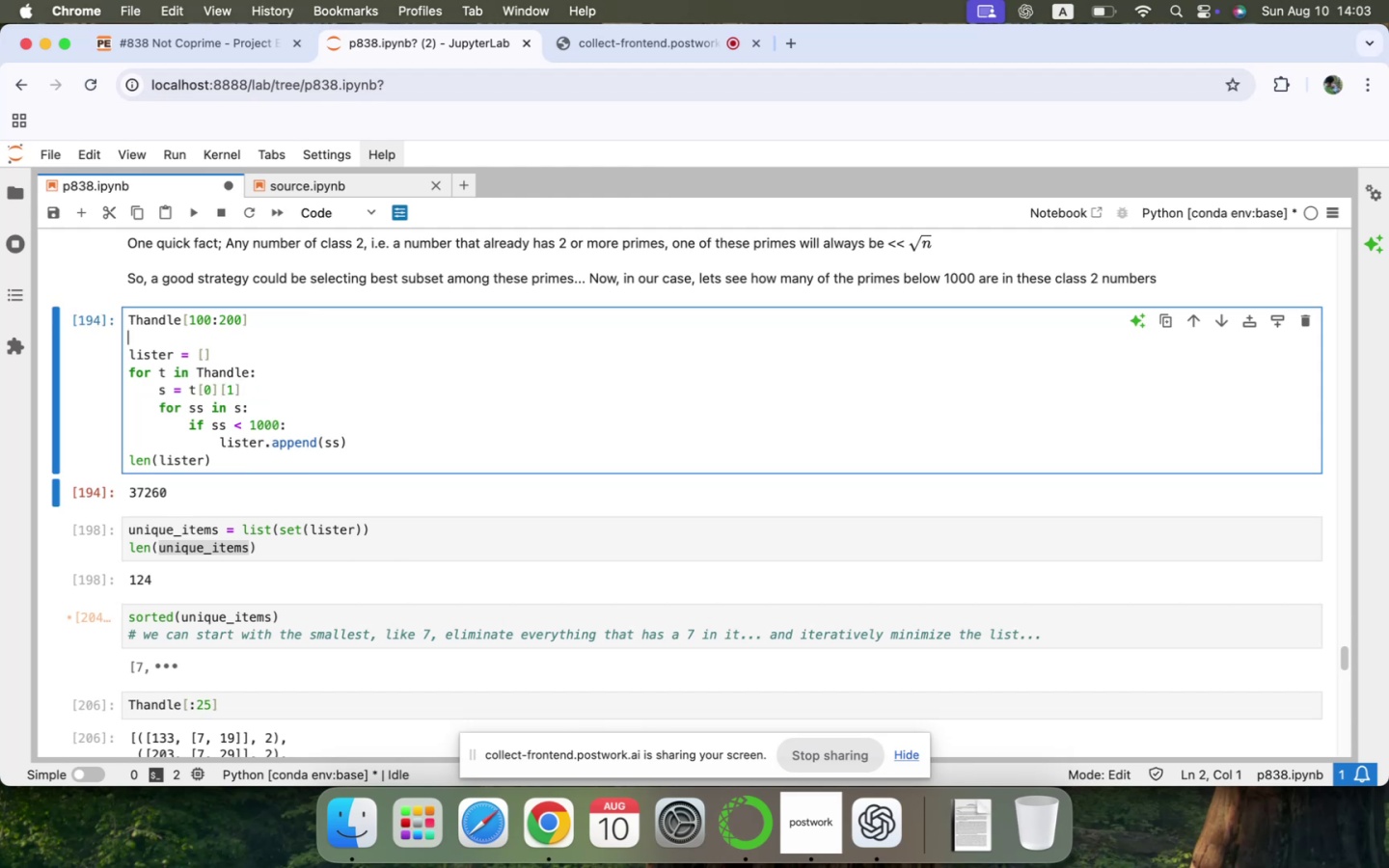 
key(ArrowUp)
 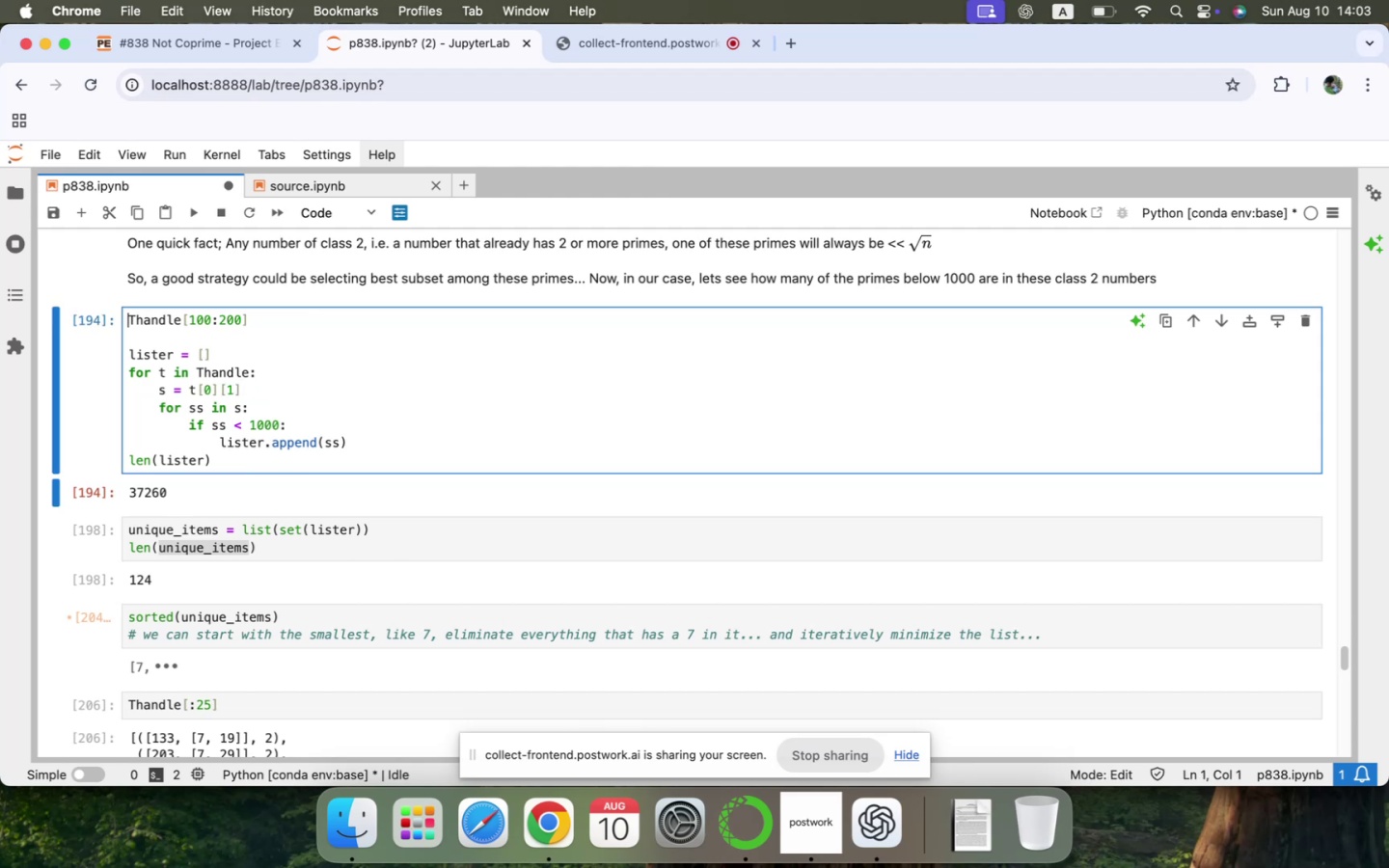 
key(ArrowDown)
 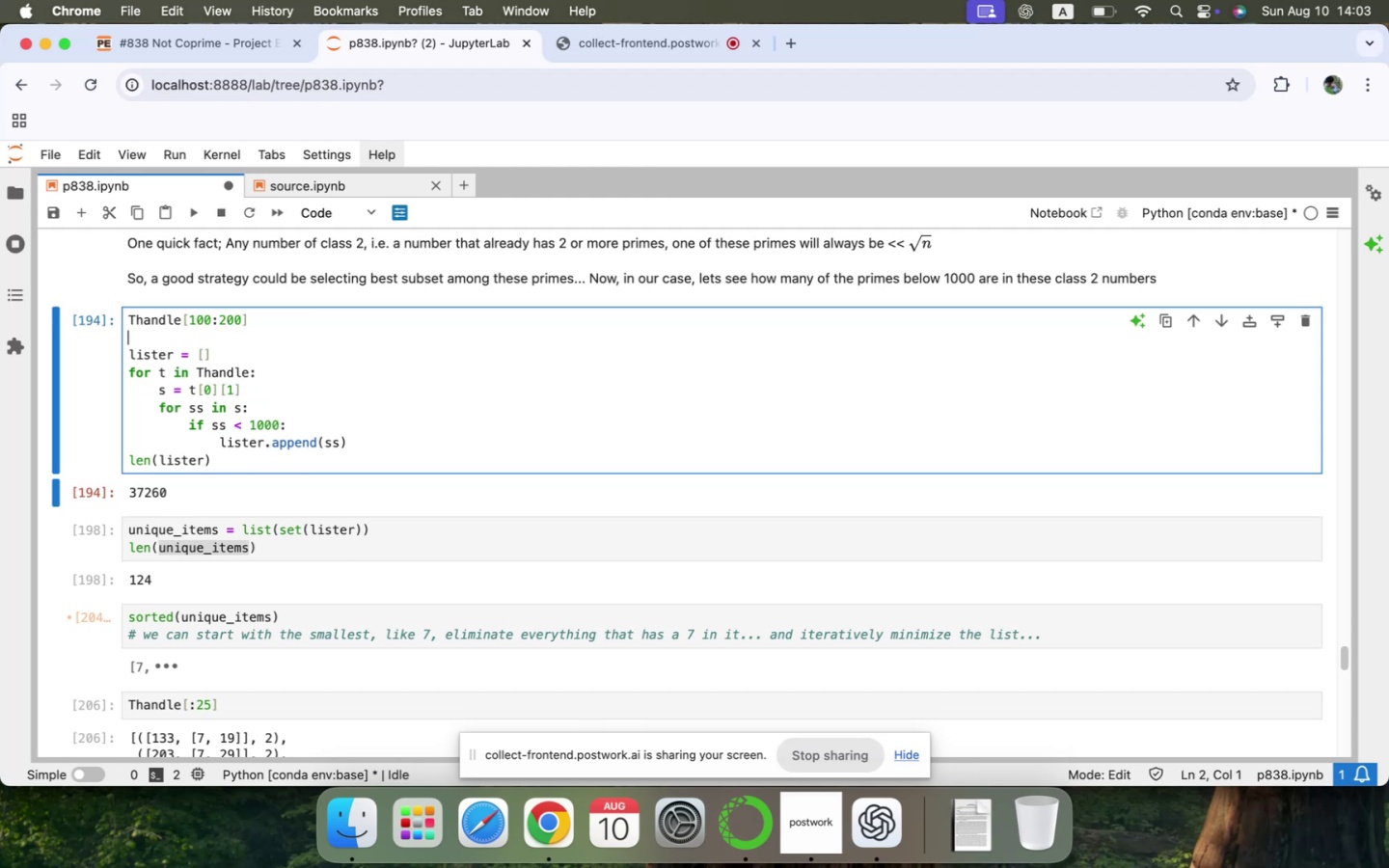 
key(ArrowDown)
 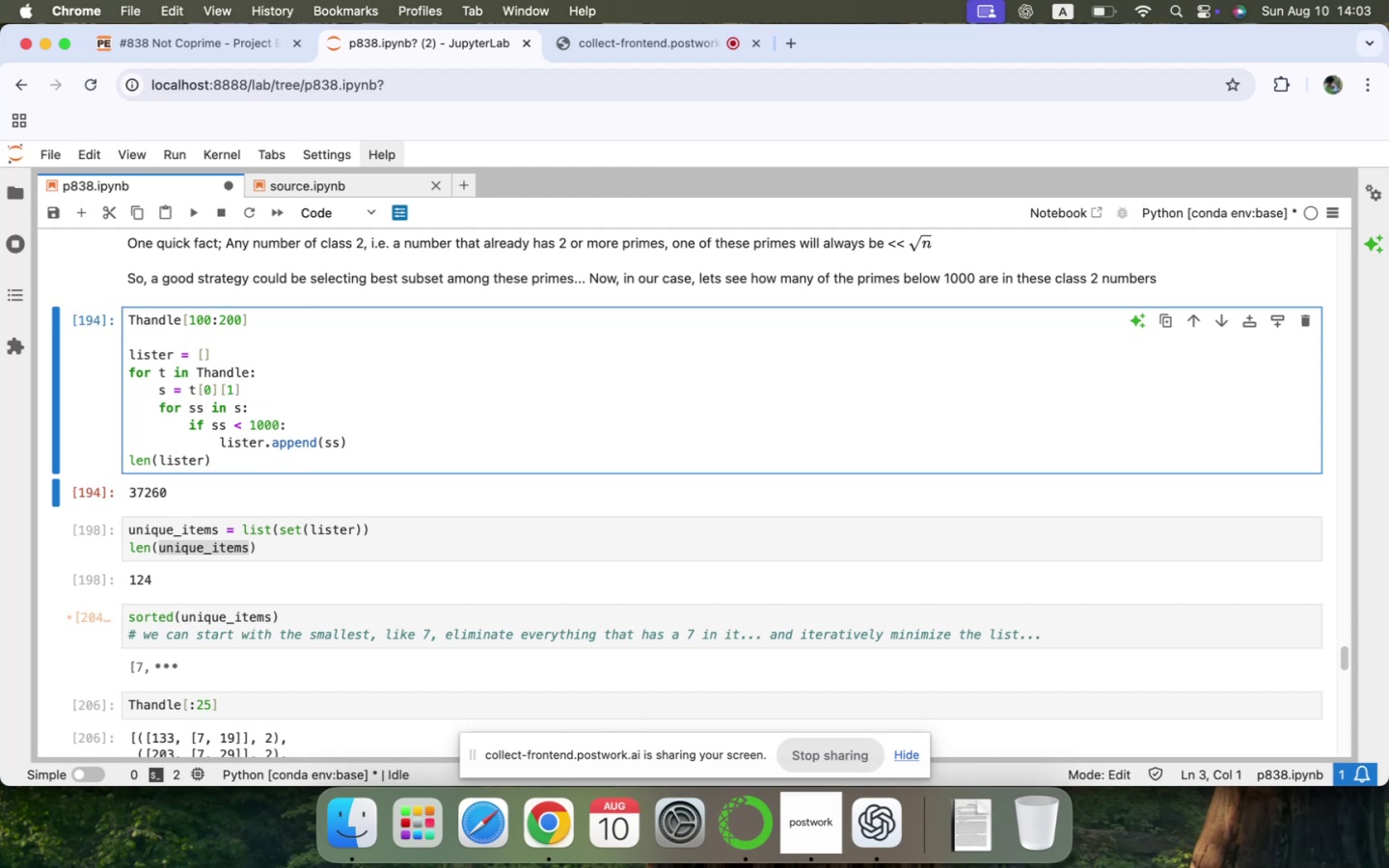 
hold_key(key=ArrowDown, duration=0.66)
 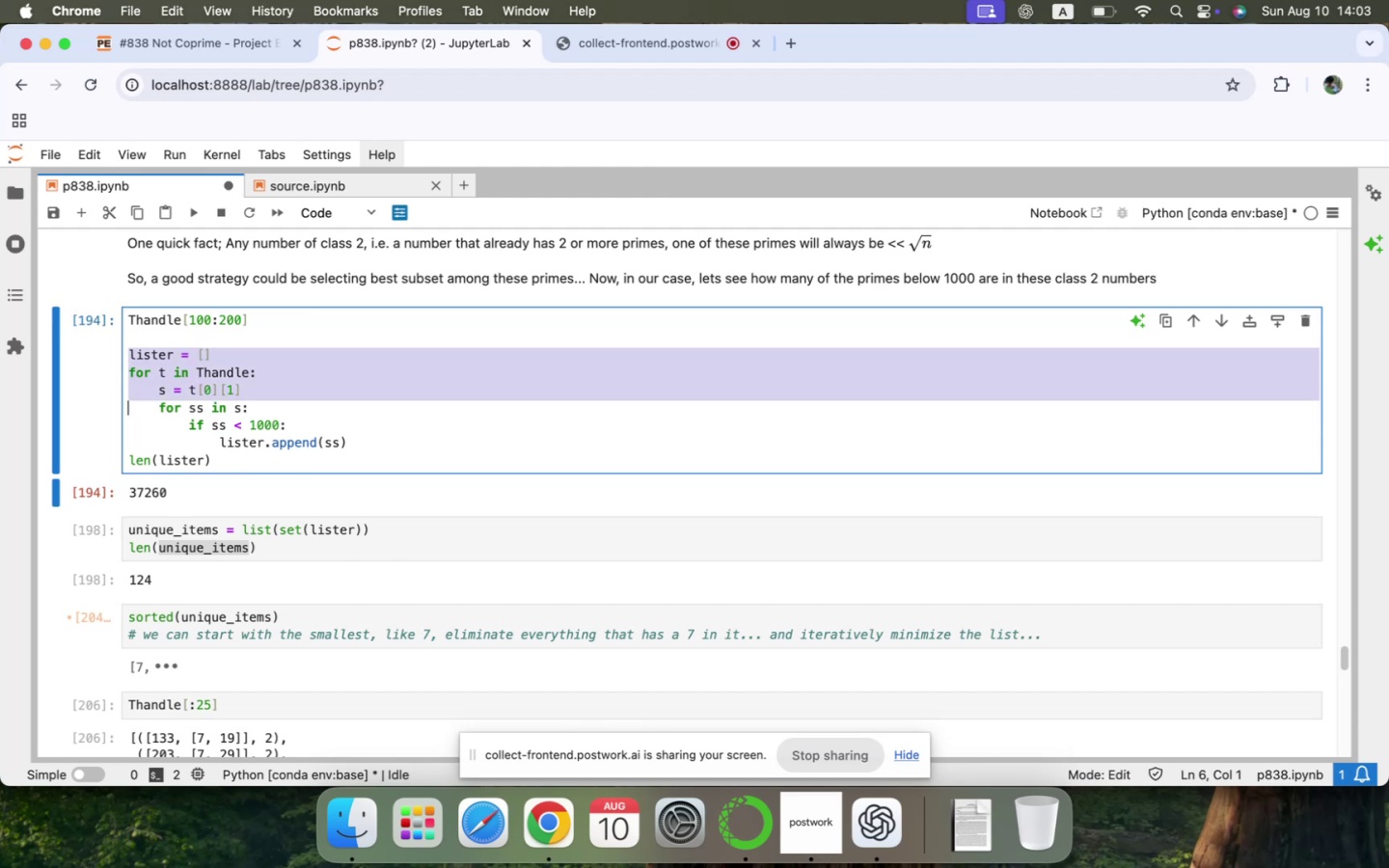 
key(Shift+ArrowDown)
 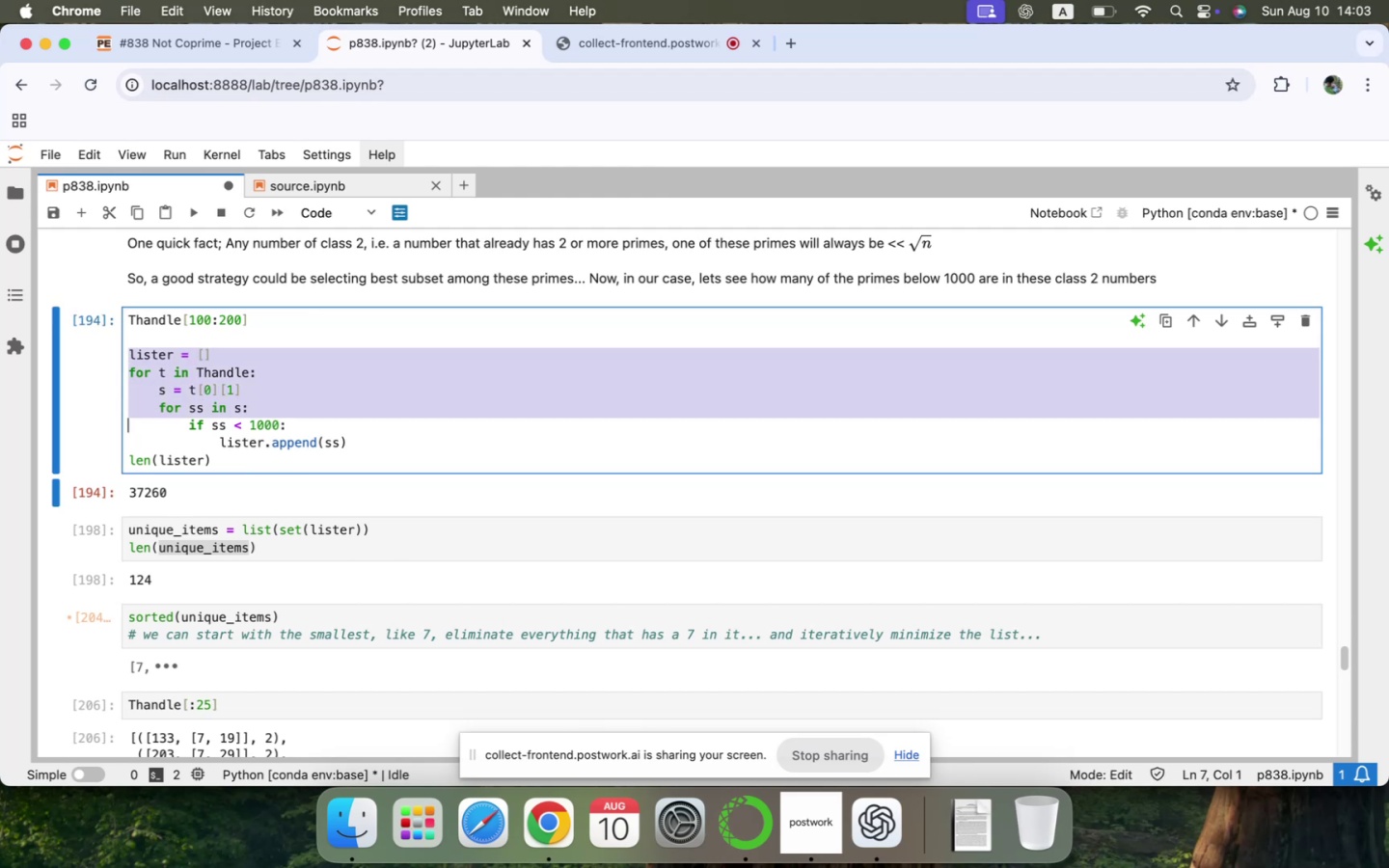 
key(Shift+ArrowDown)
 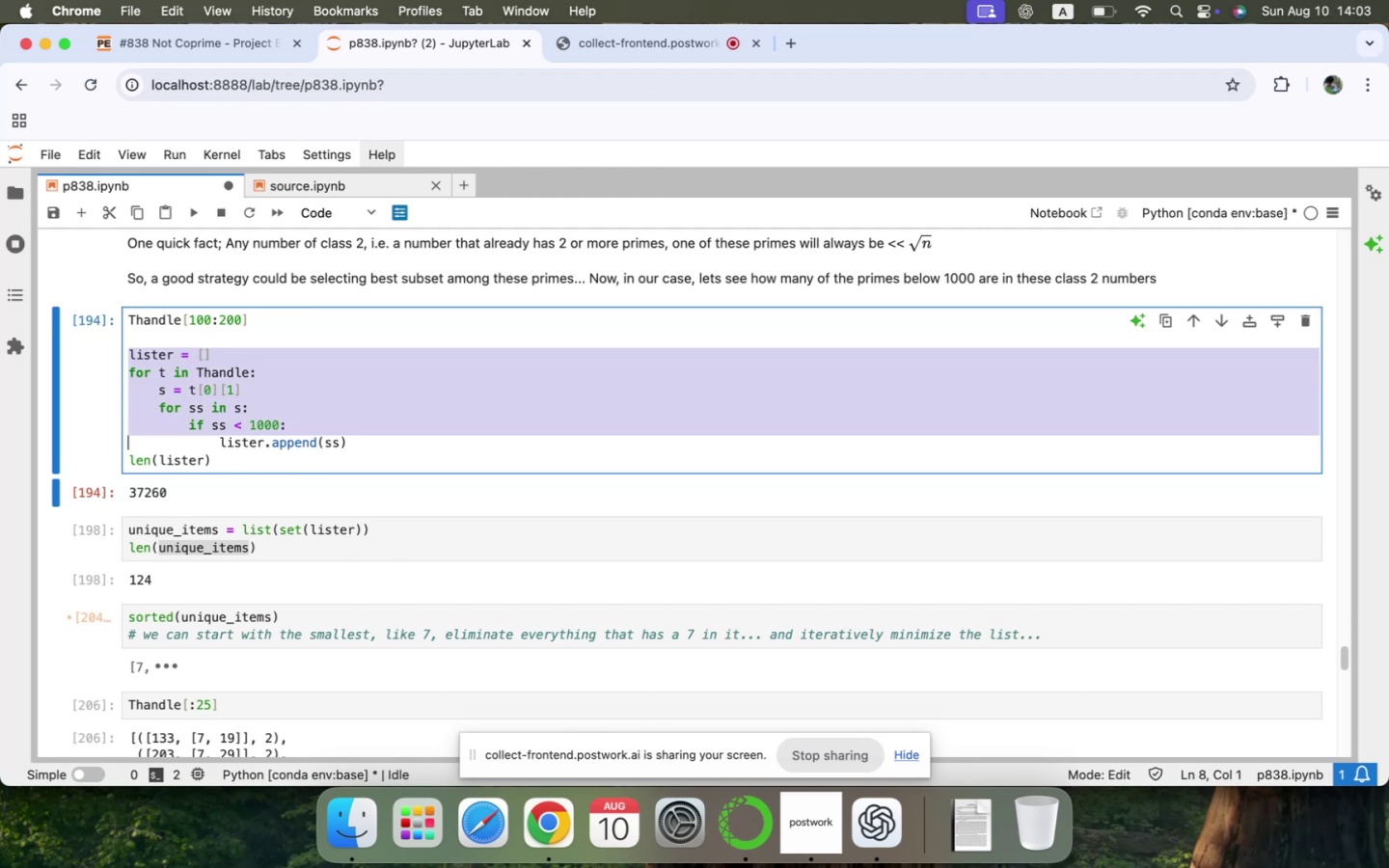 
key(Shift+ArrowDown)
 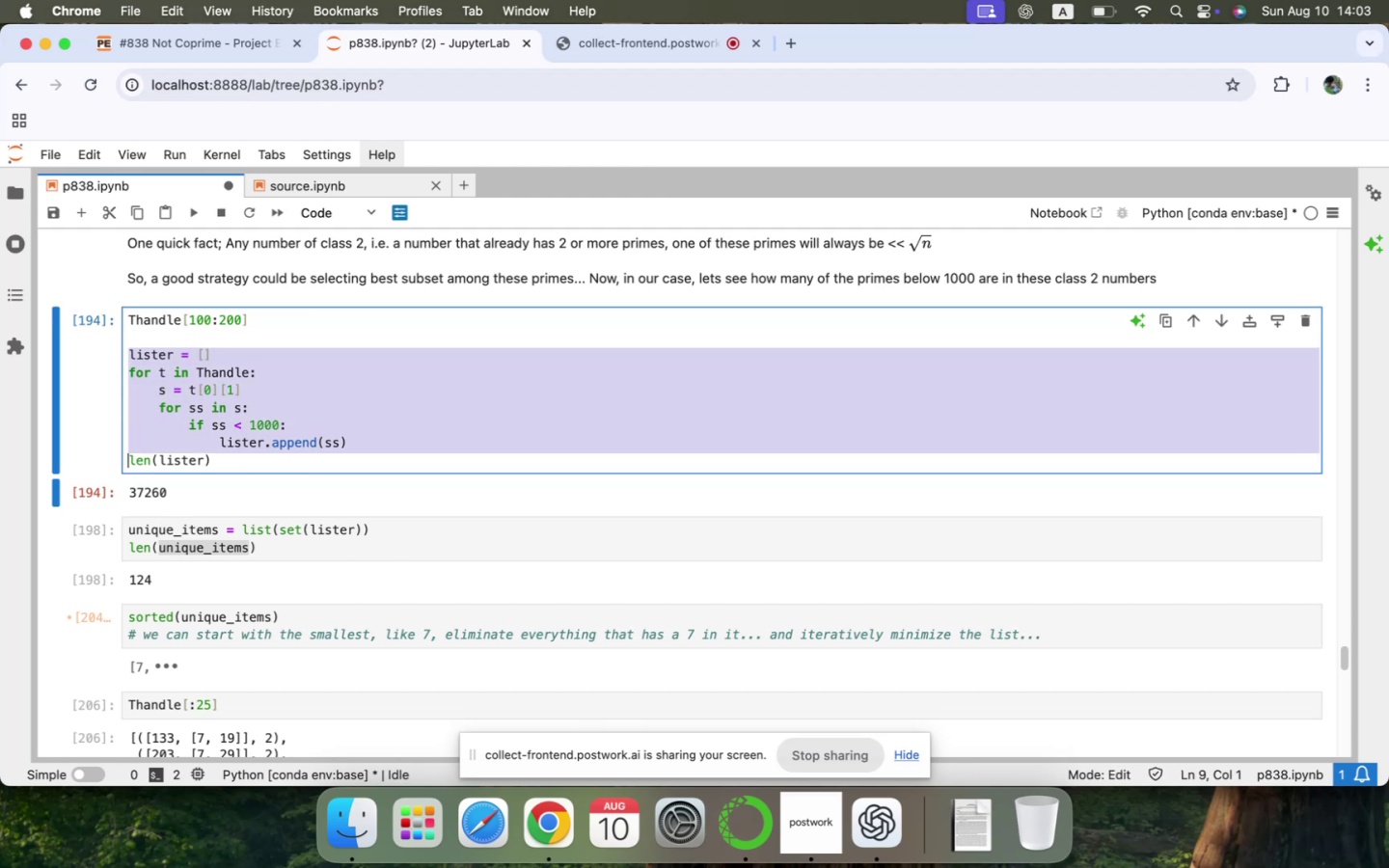 
key(Shift+ArrowDown)
 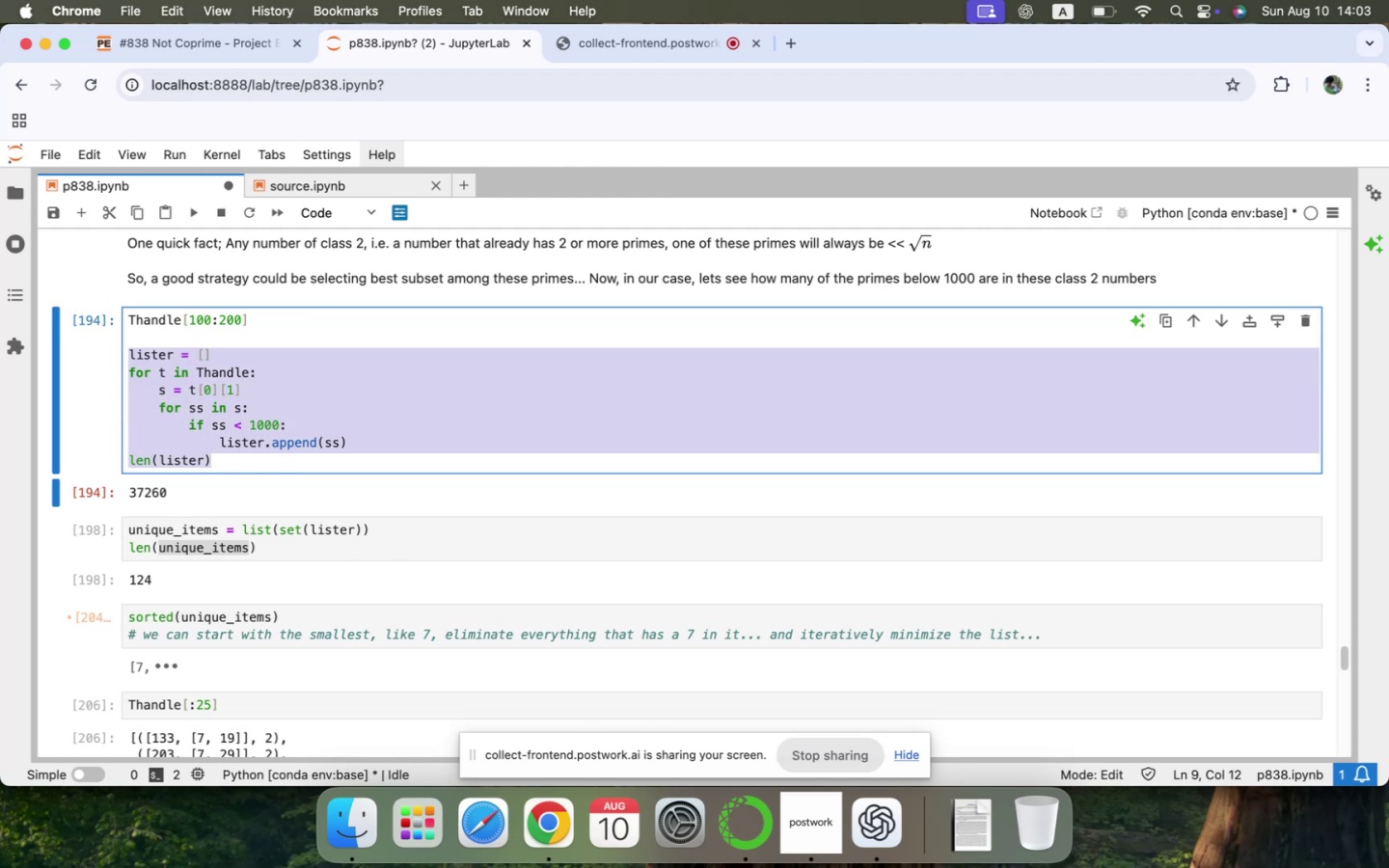 
key(Meta+CommandLeft)
 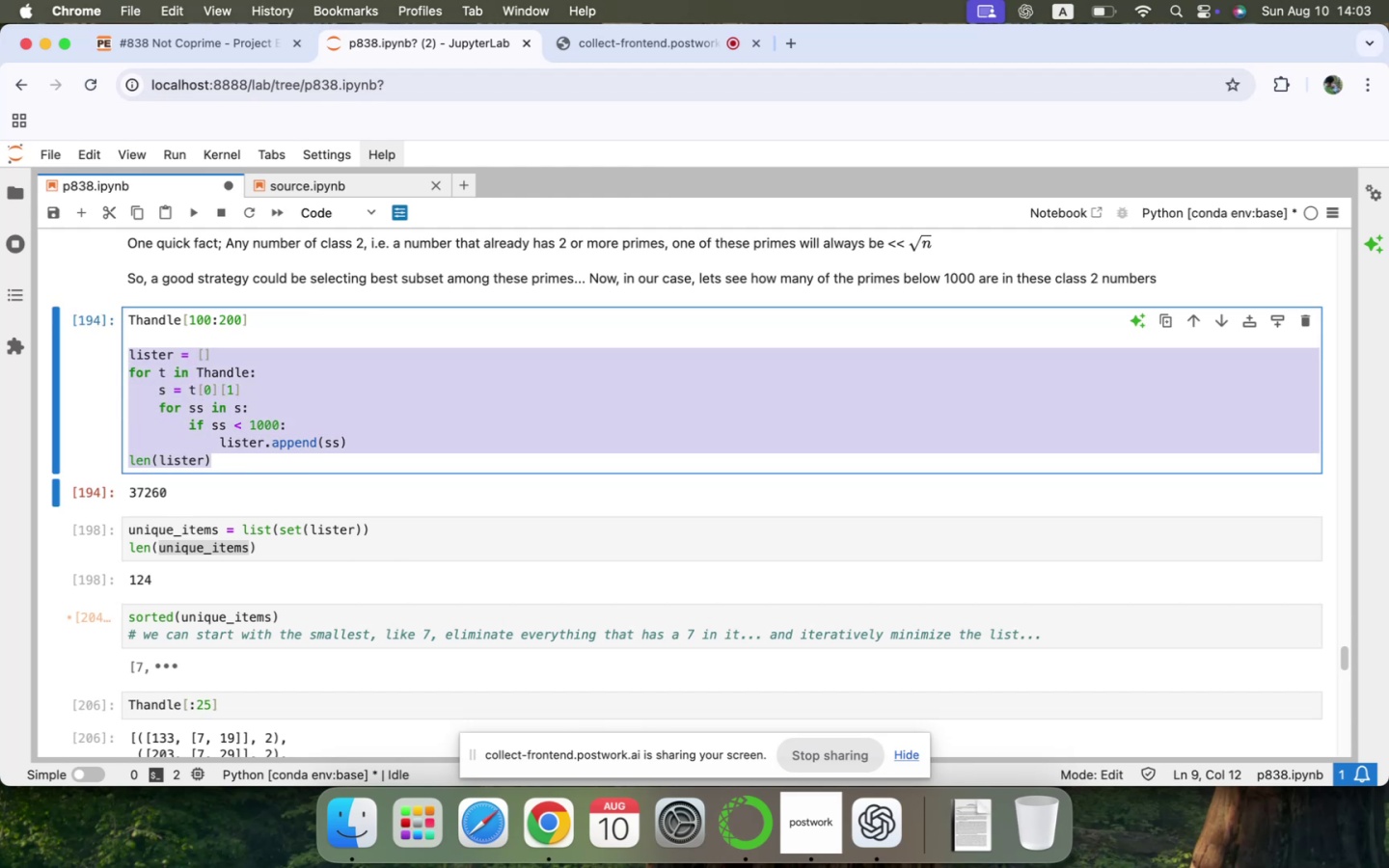 
key(Meta+C)
 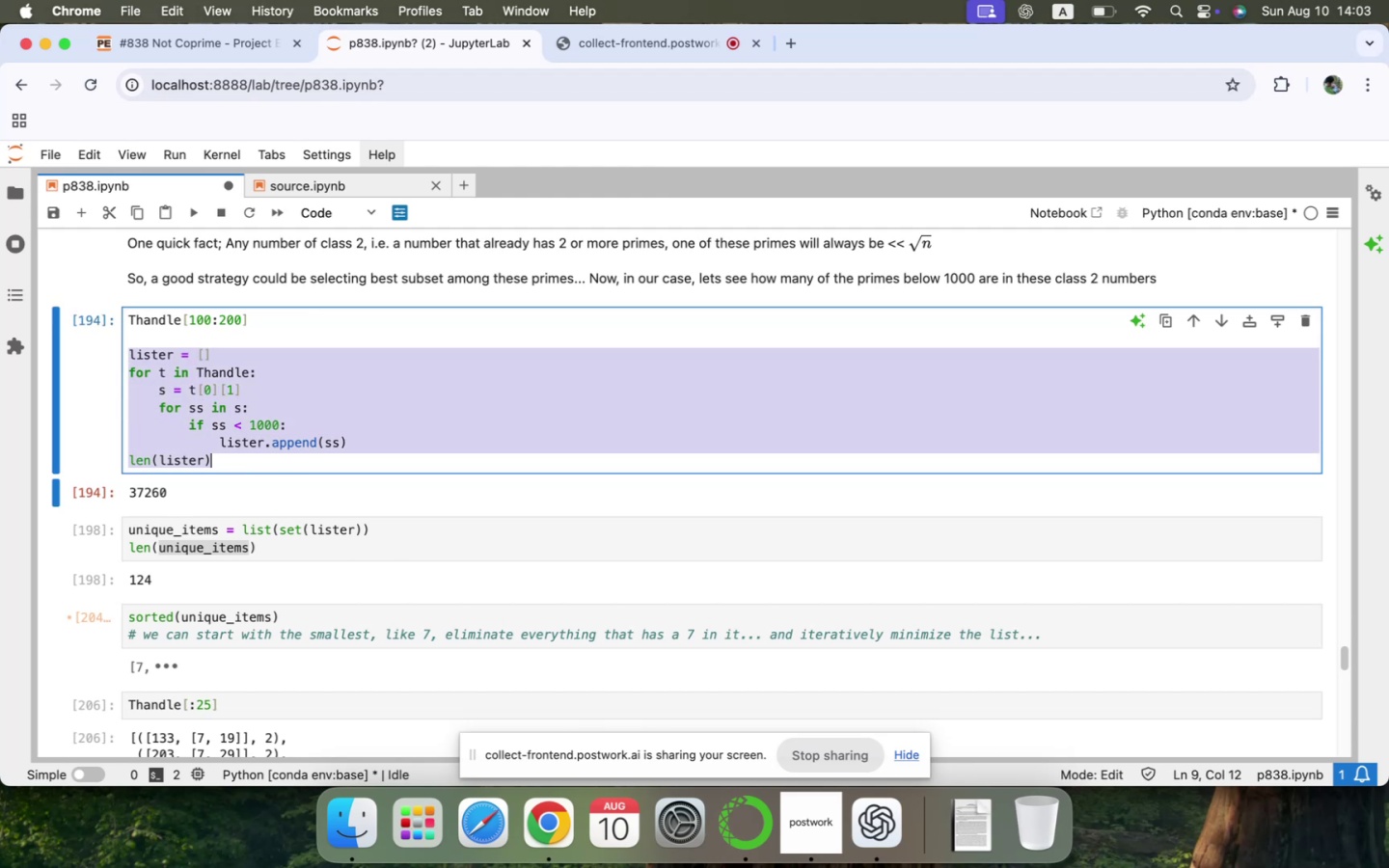 
scroll: coordinate [371, 445], scroll_direction: down, amount: 129.0
 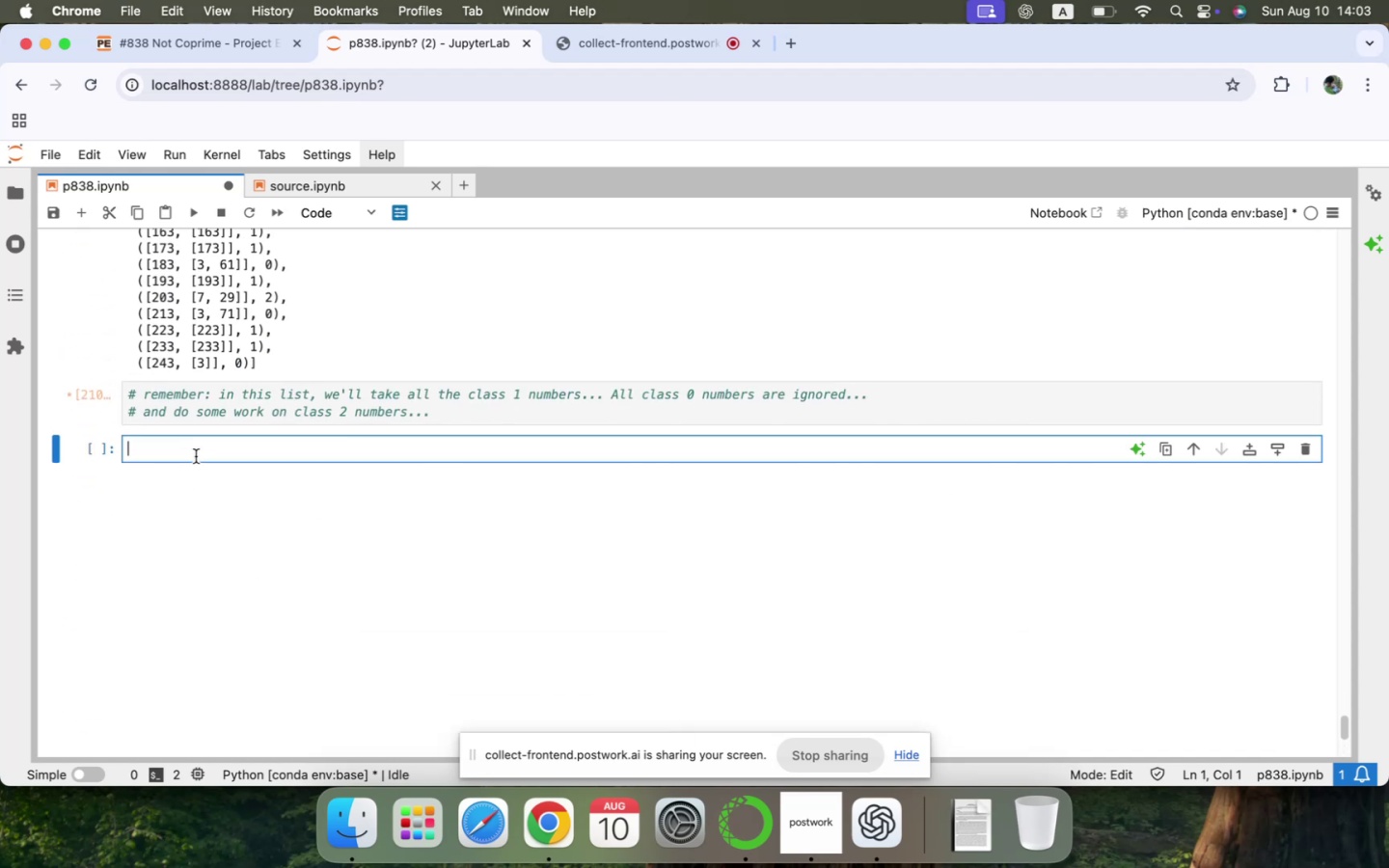 
key(Meta+V)
 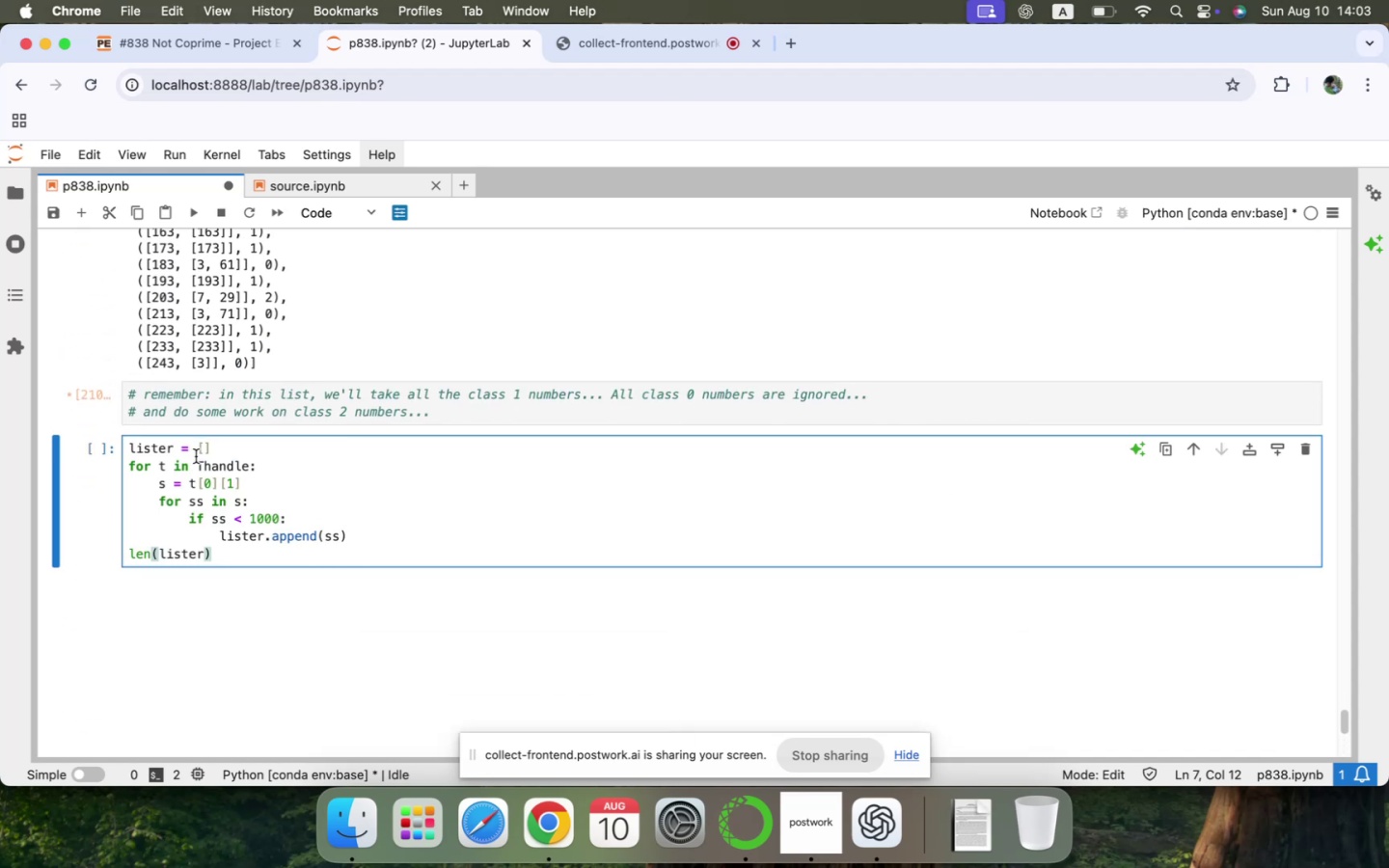 
key(ArrowUp)
 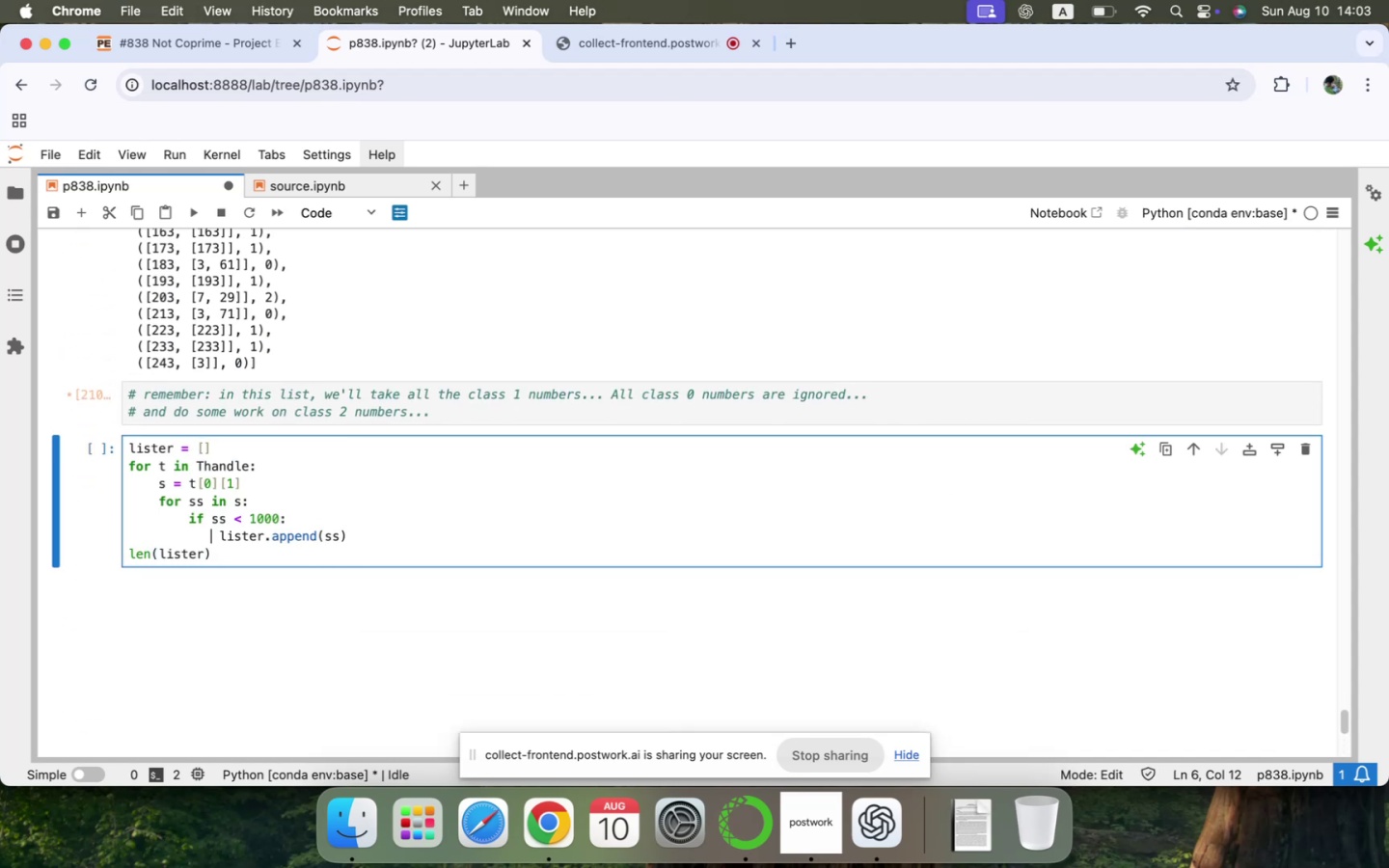 
key(ArrowUp)
 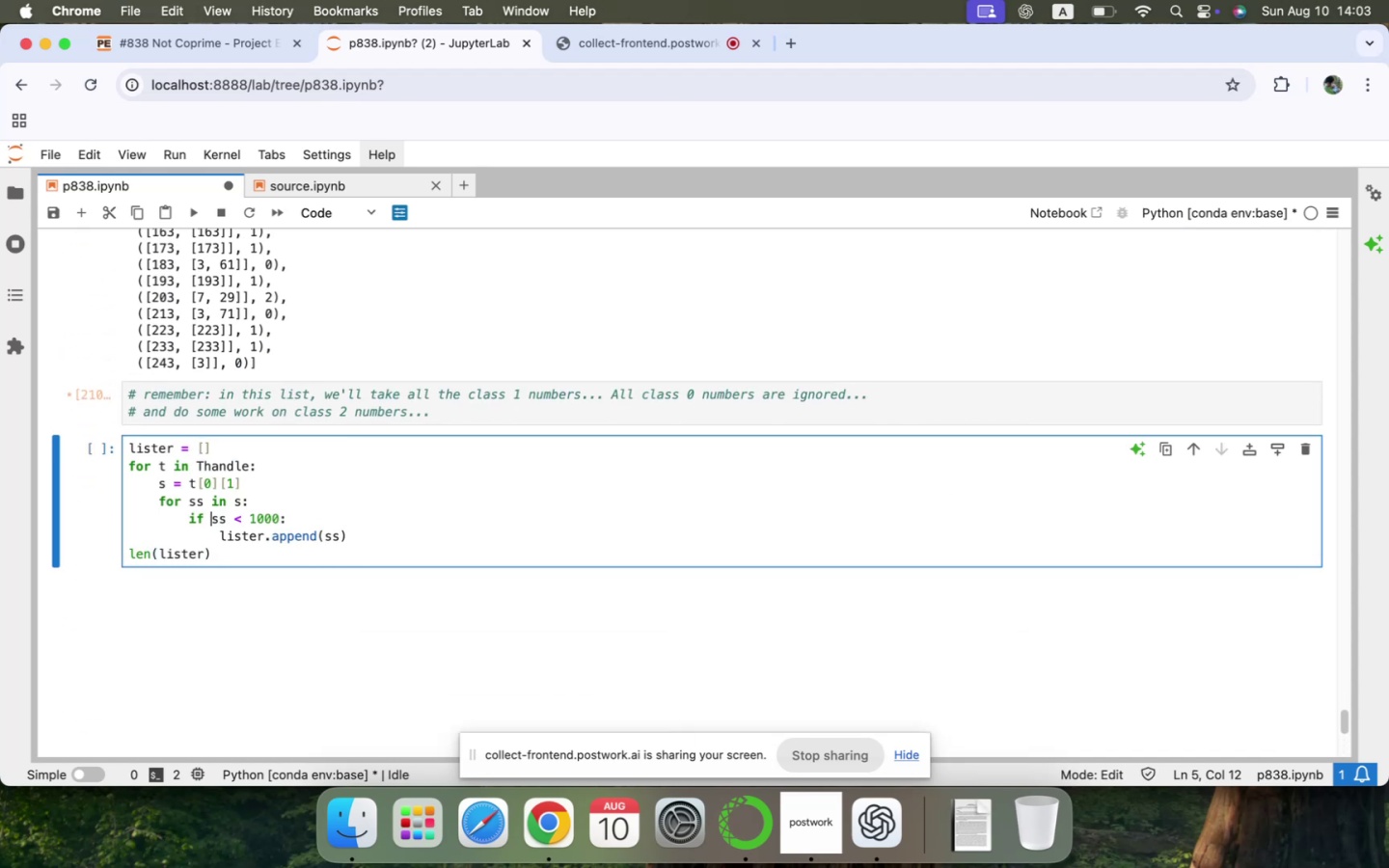 
key(ArrowUp)
 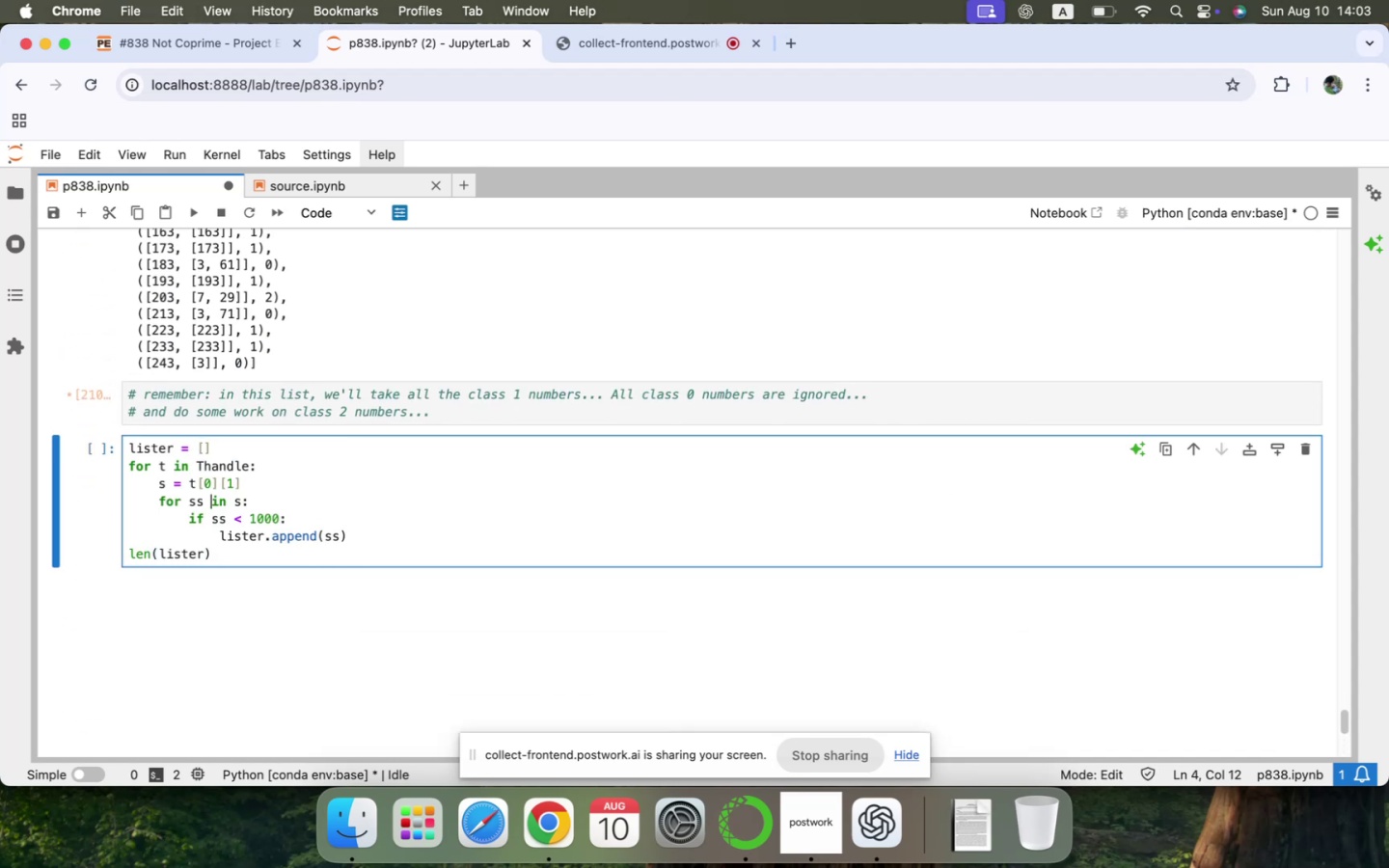 
key(ArrowUp)
 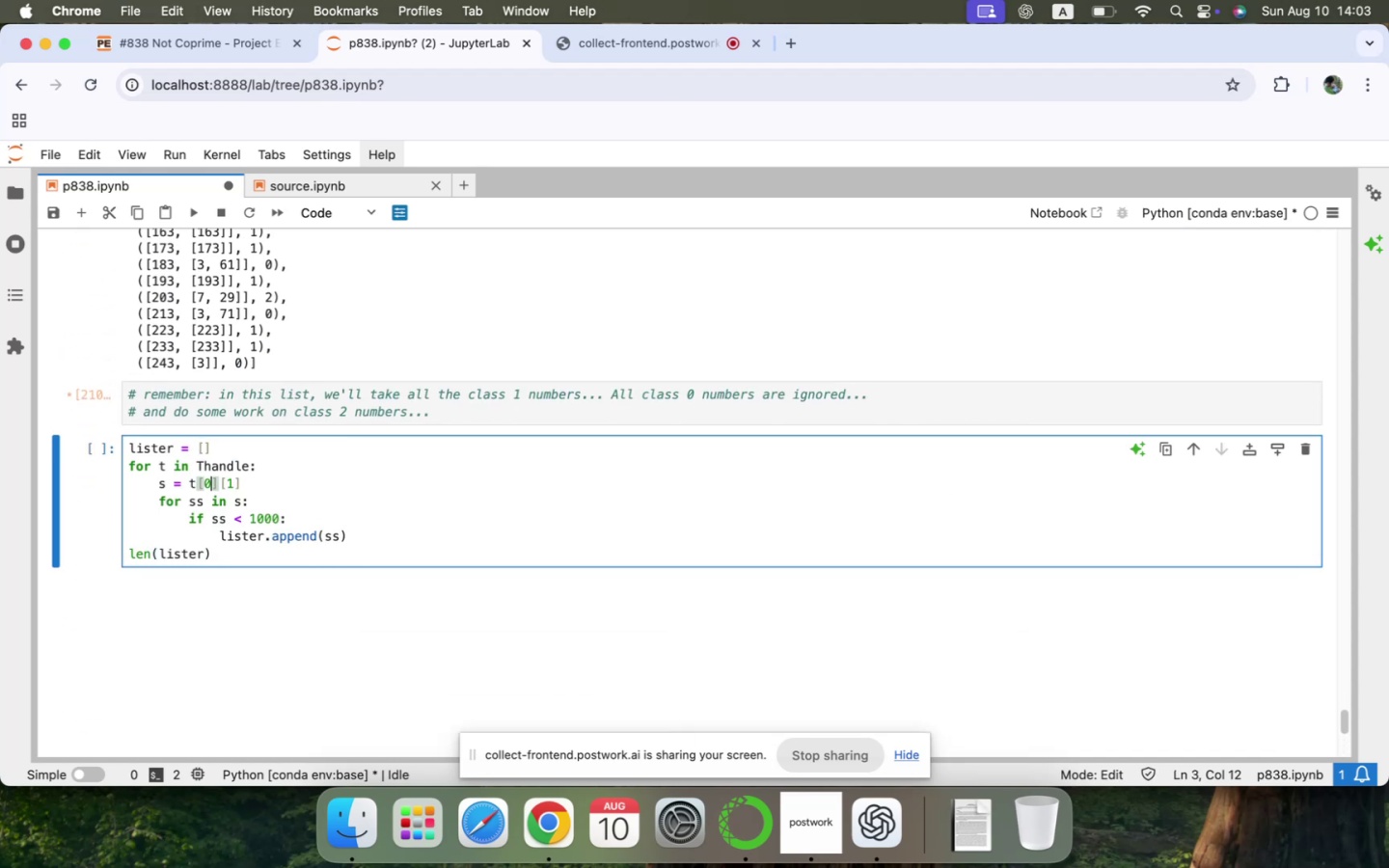 
key(ArrowUp)
 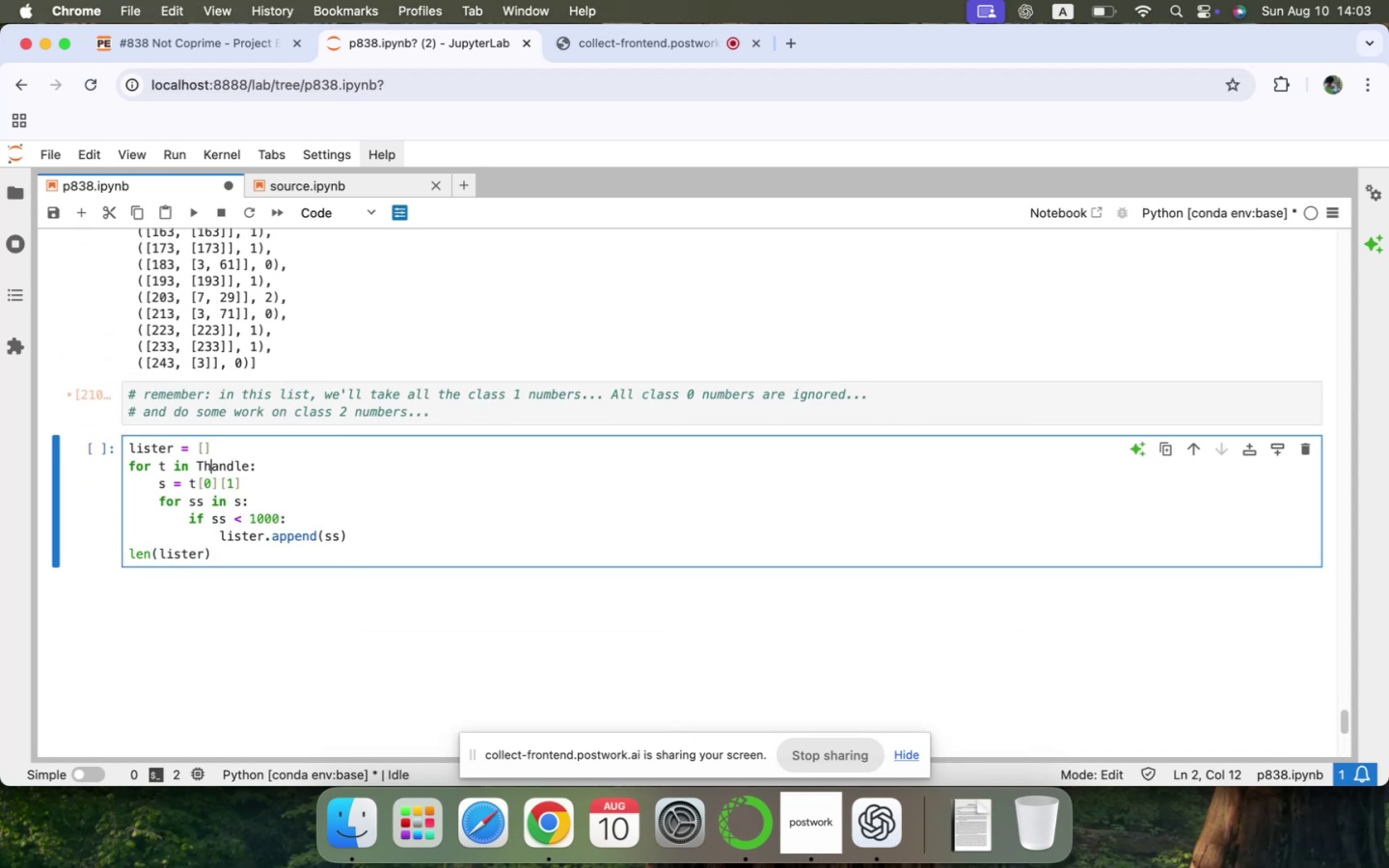 
key(ArrowUp)
 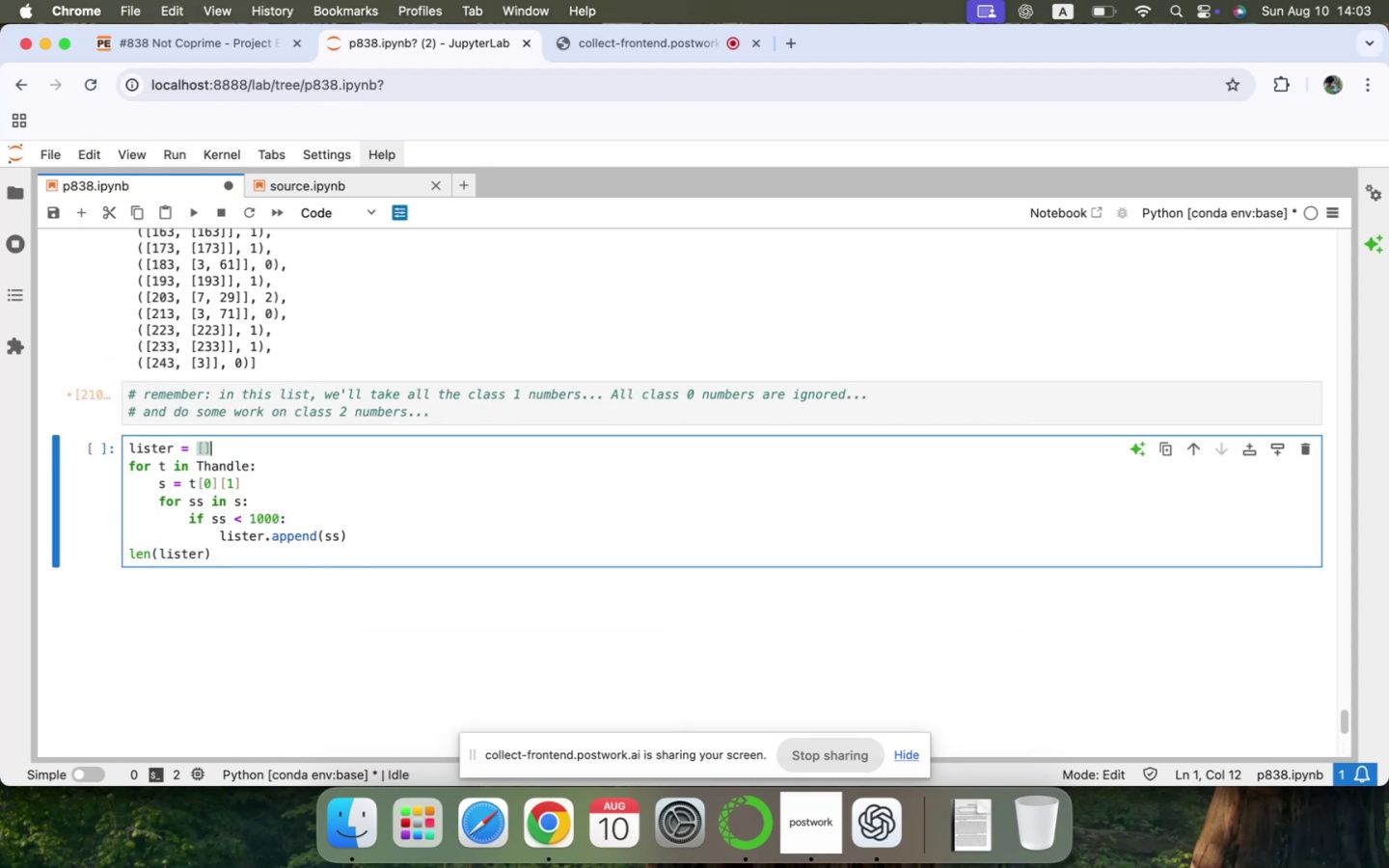 
key(ArrowLeft)
 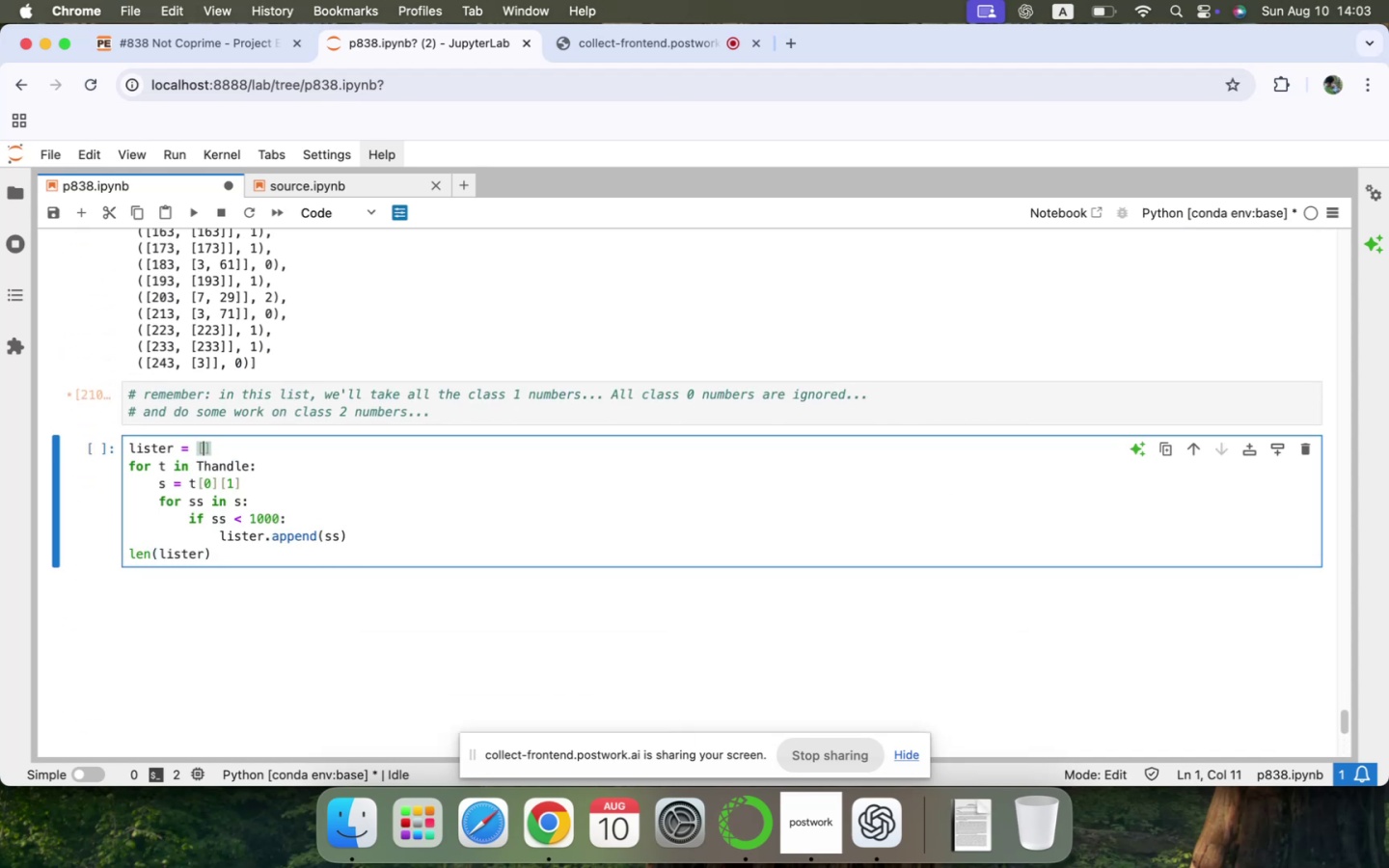 
key(ArrowLeft)
 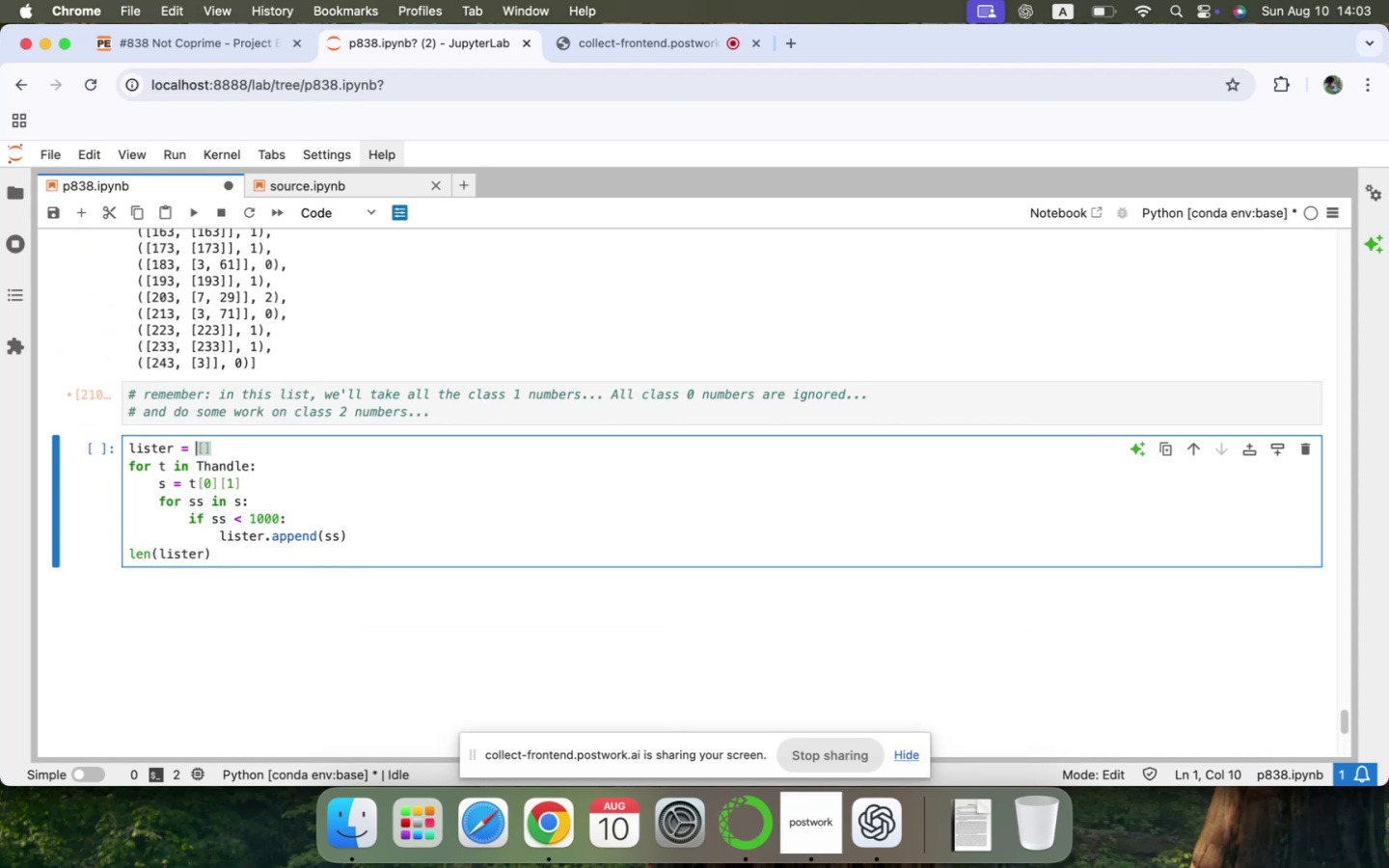 
key(ArrowLeft)
 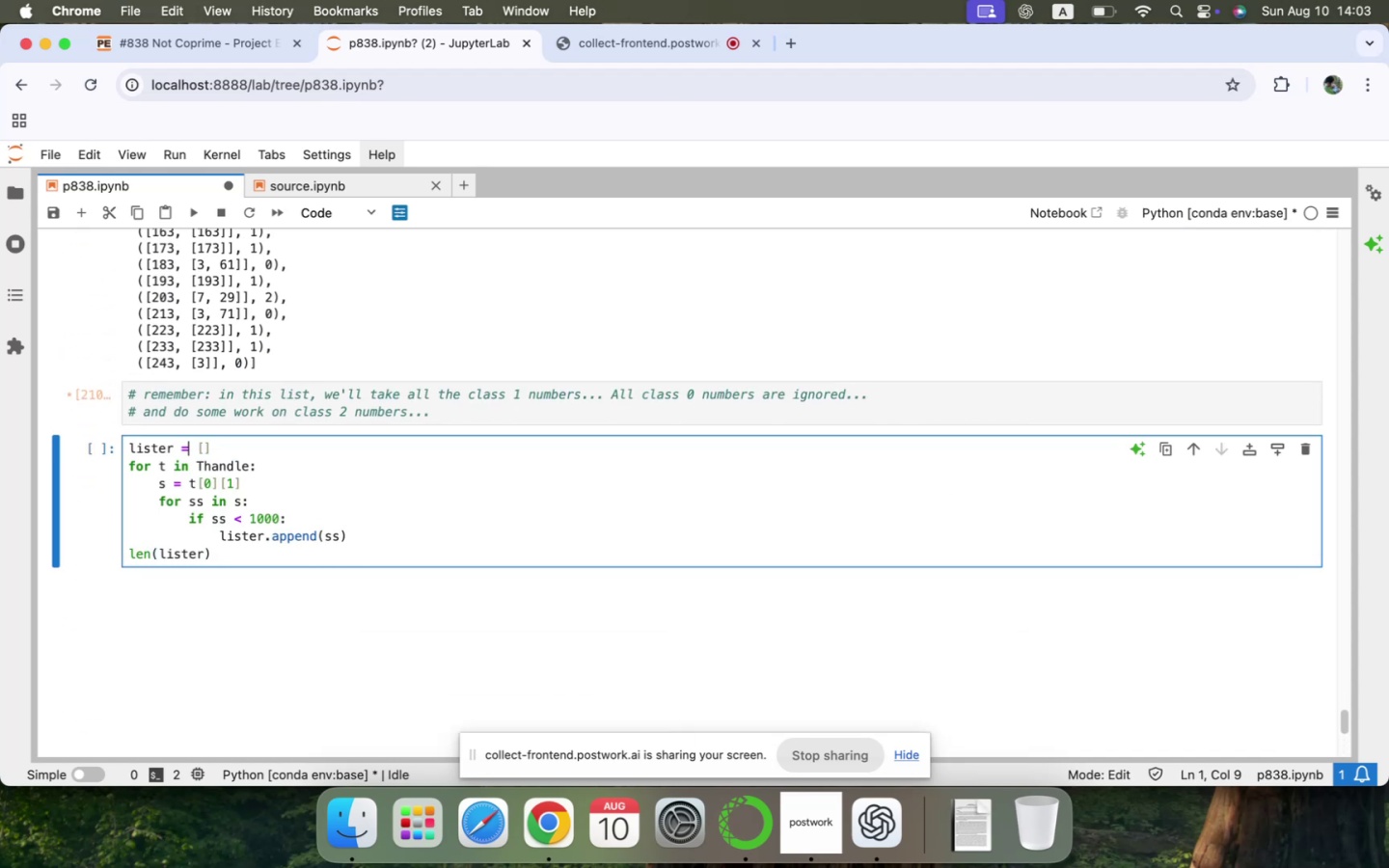 
key(ArrowLeft)
 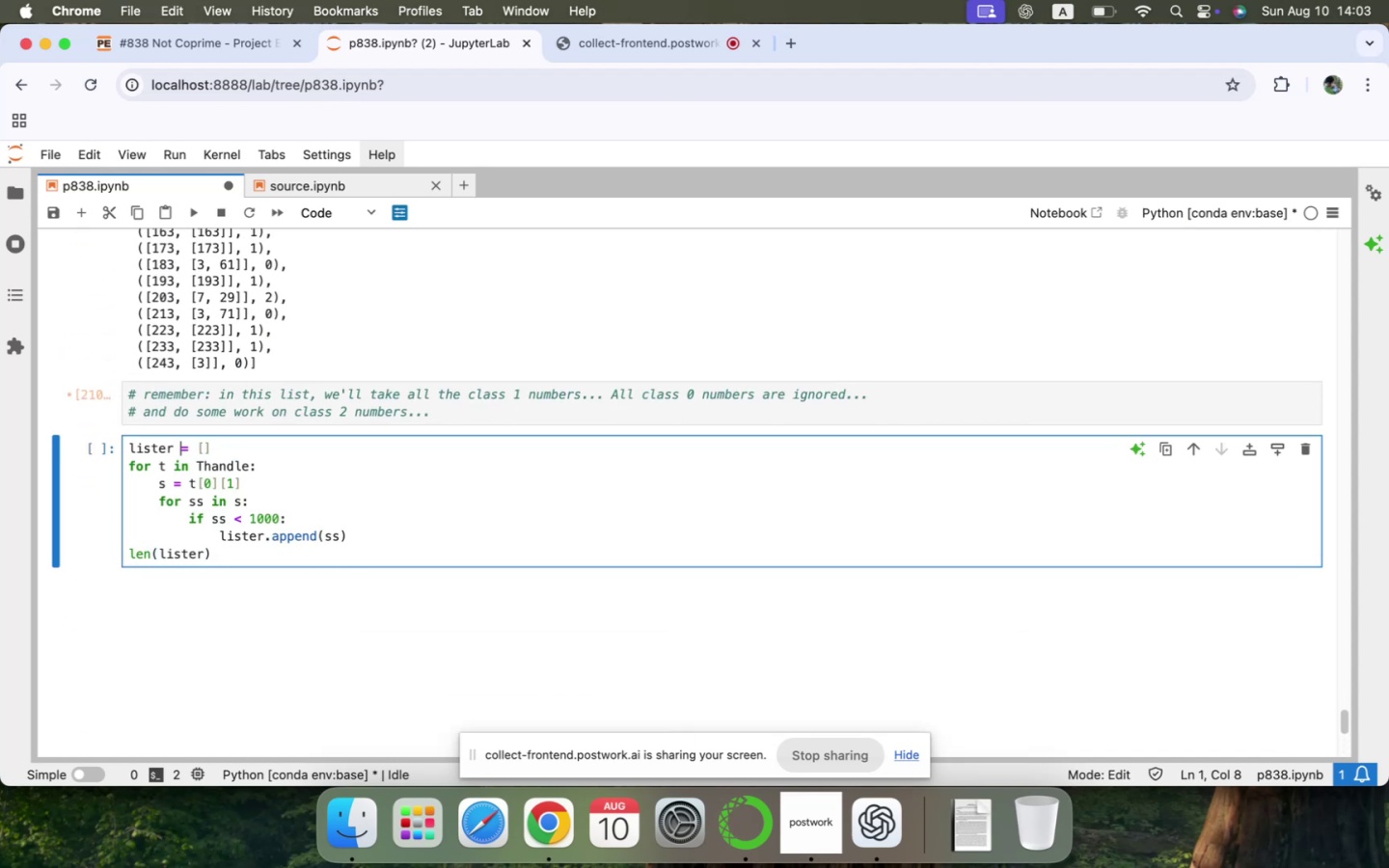 
key(ArrowLeft)
 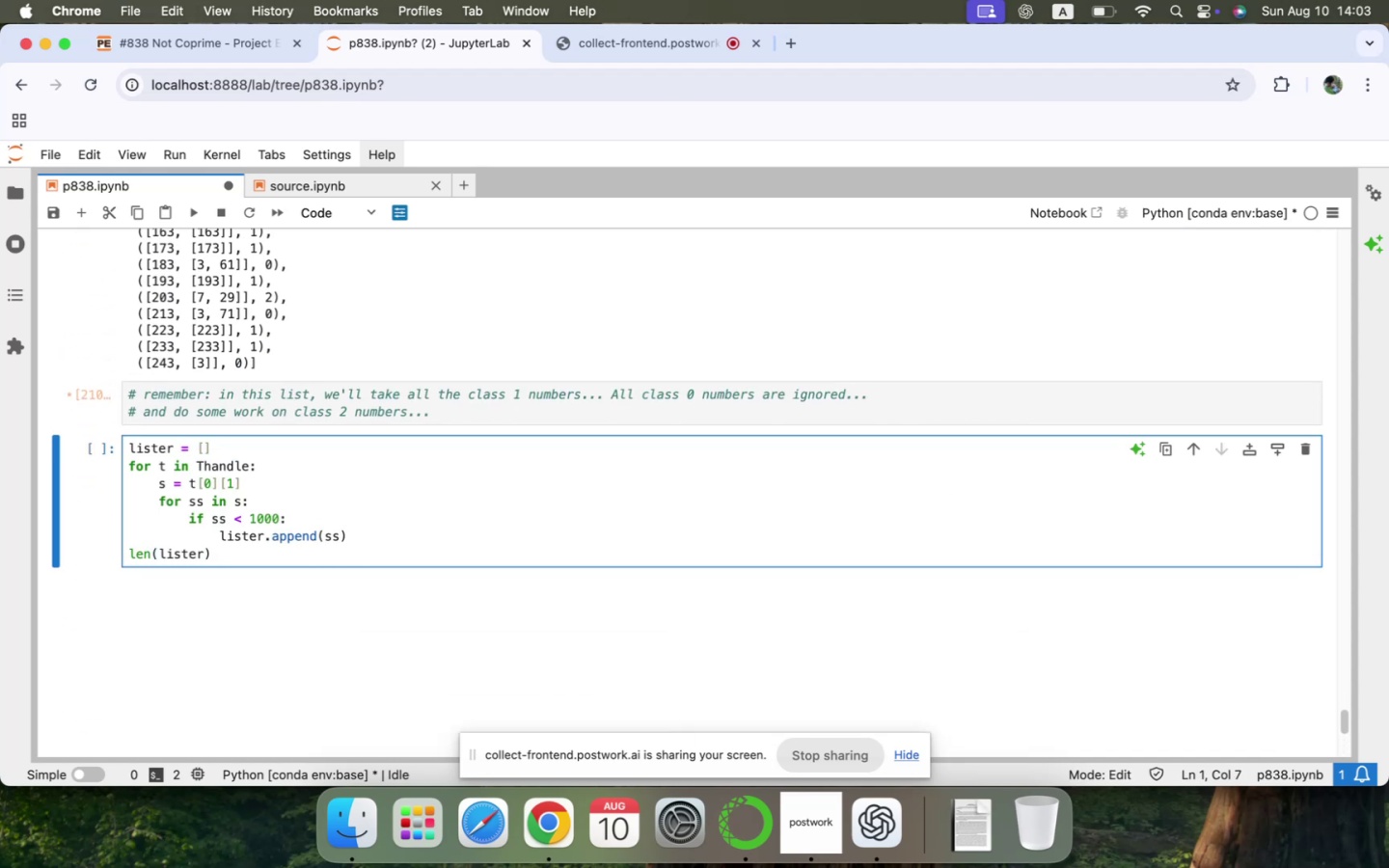 
hold_key(key=ShiftLeft, duration=0.43)
 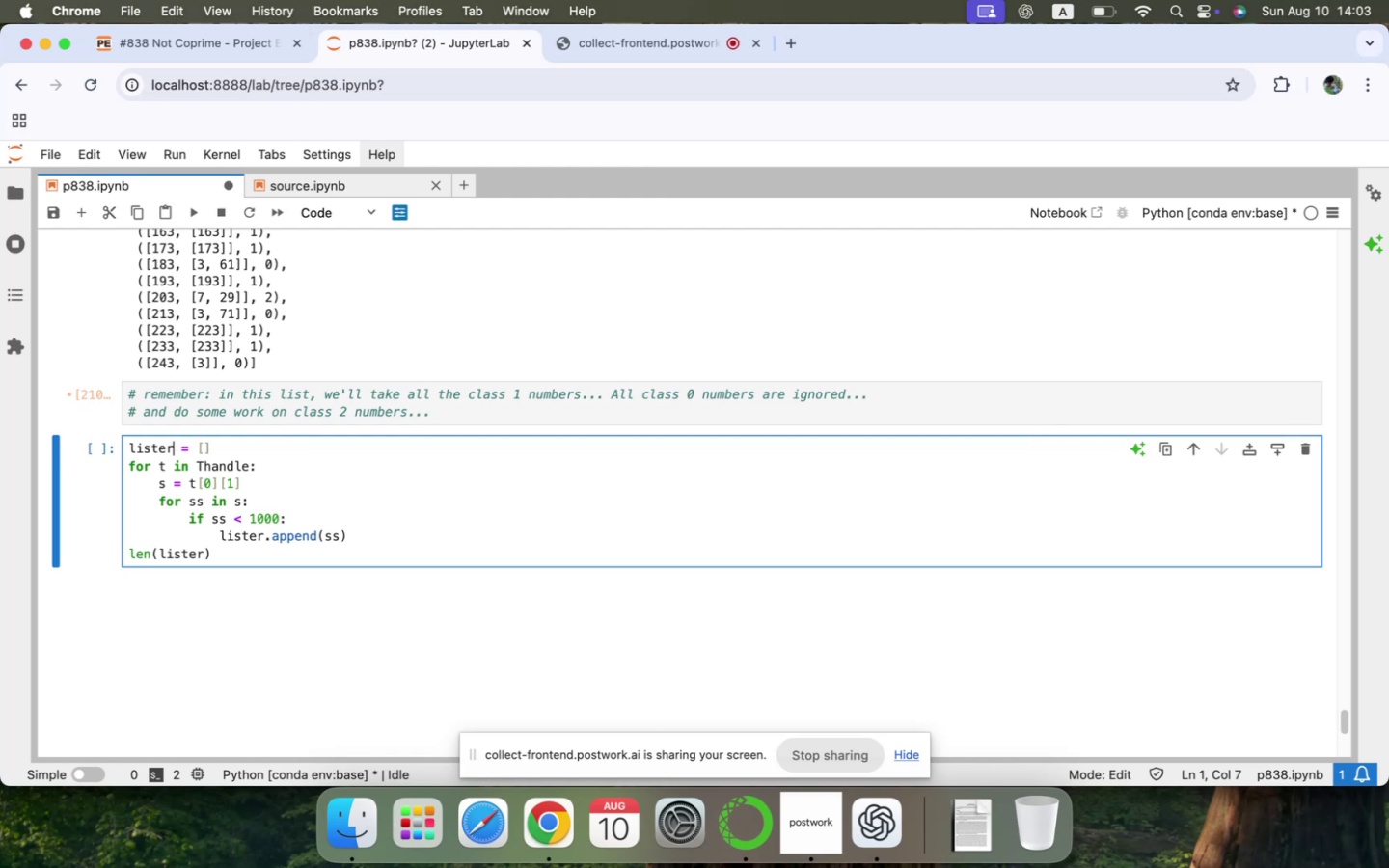 
key(ArrowDown)
 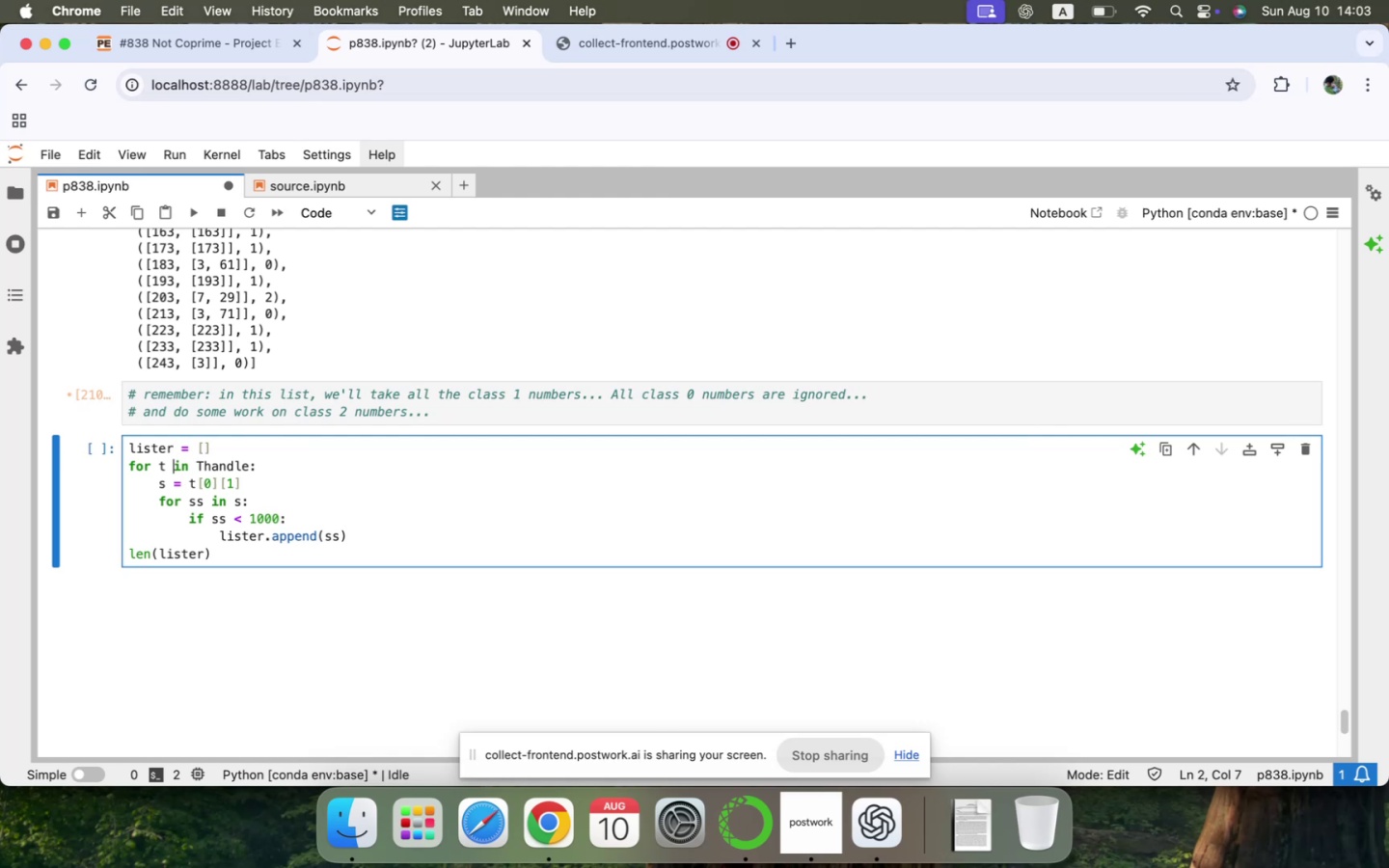 
key(ArrowDown)
 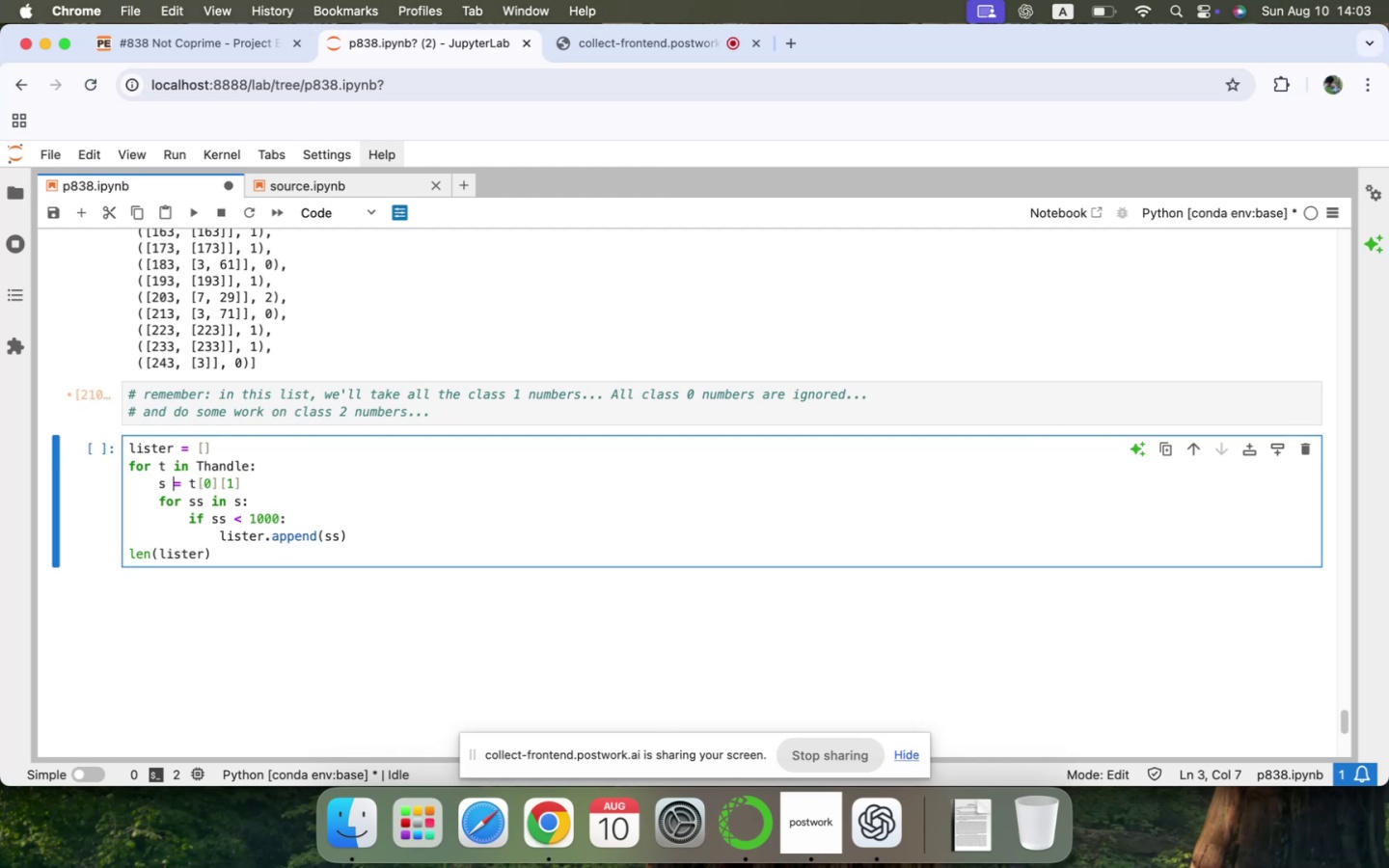 
key(ArrowRight)
 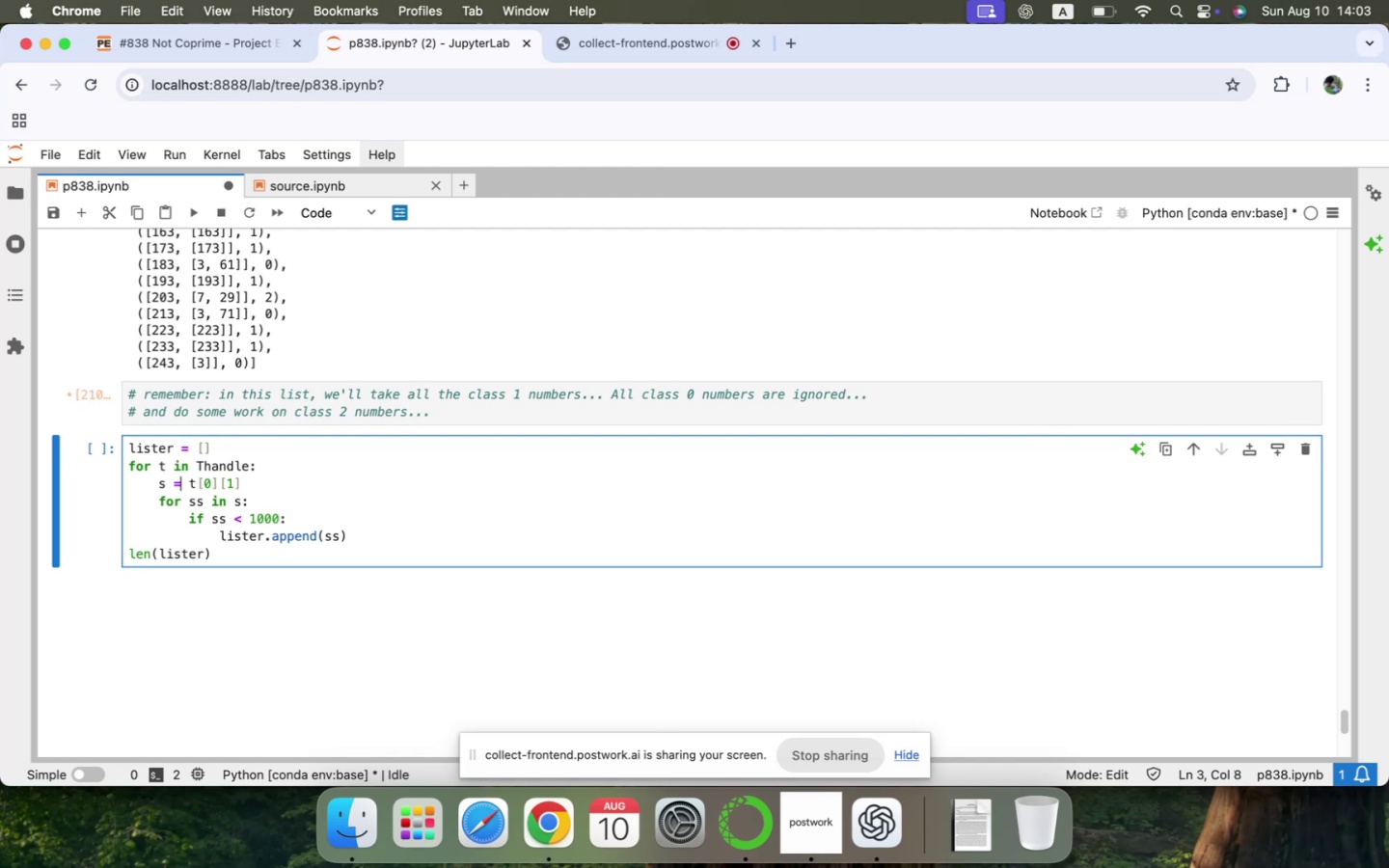 
key(ArrowRight)
 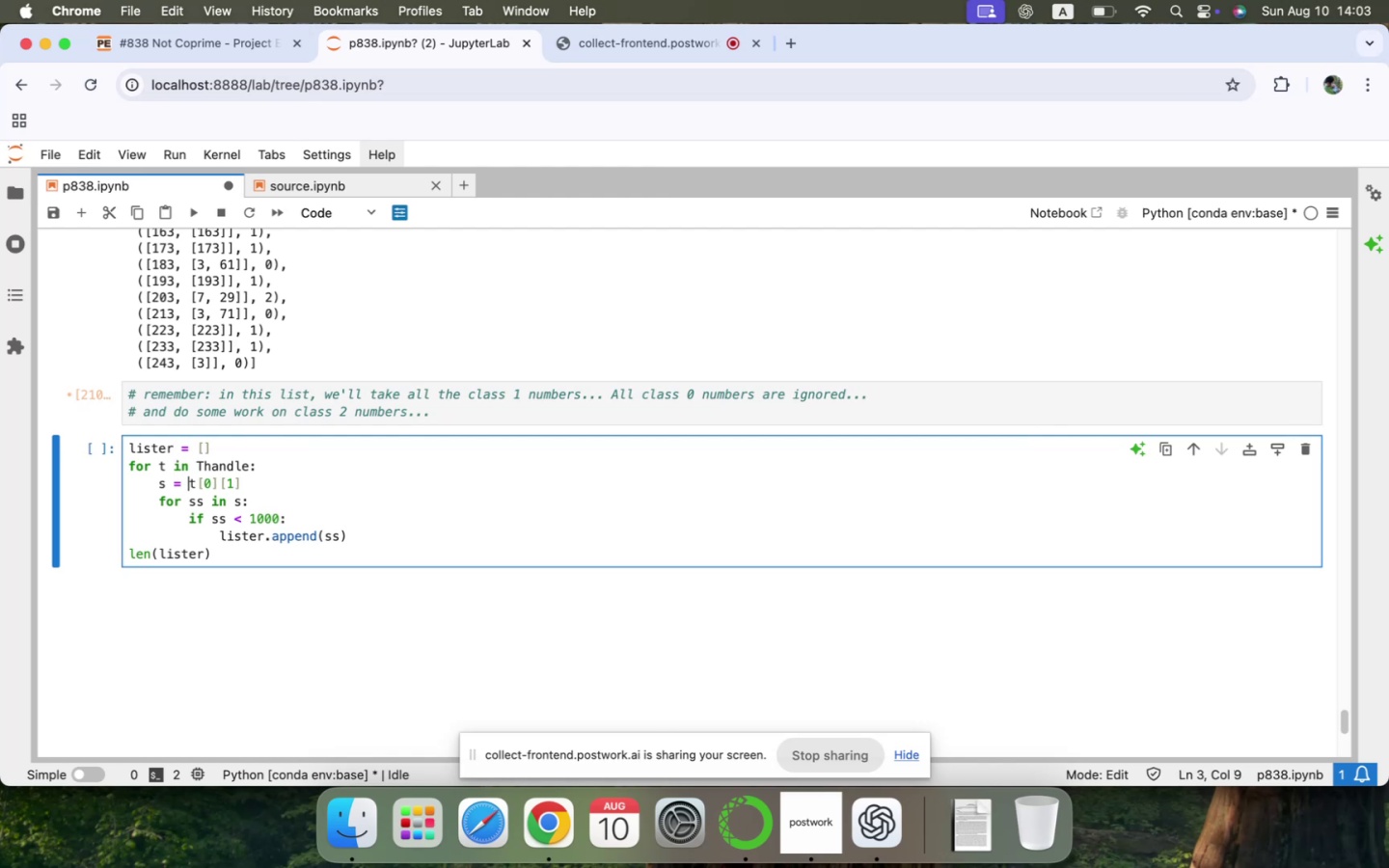 
key(ArrowRight)
 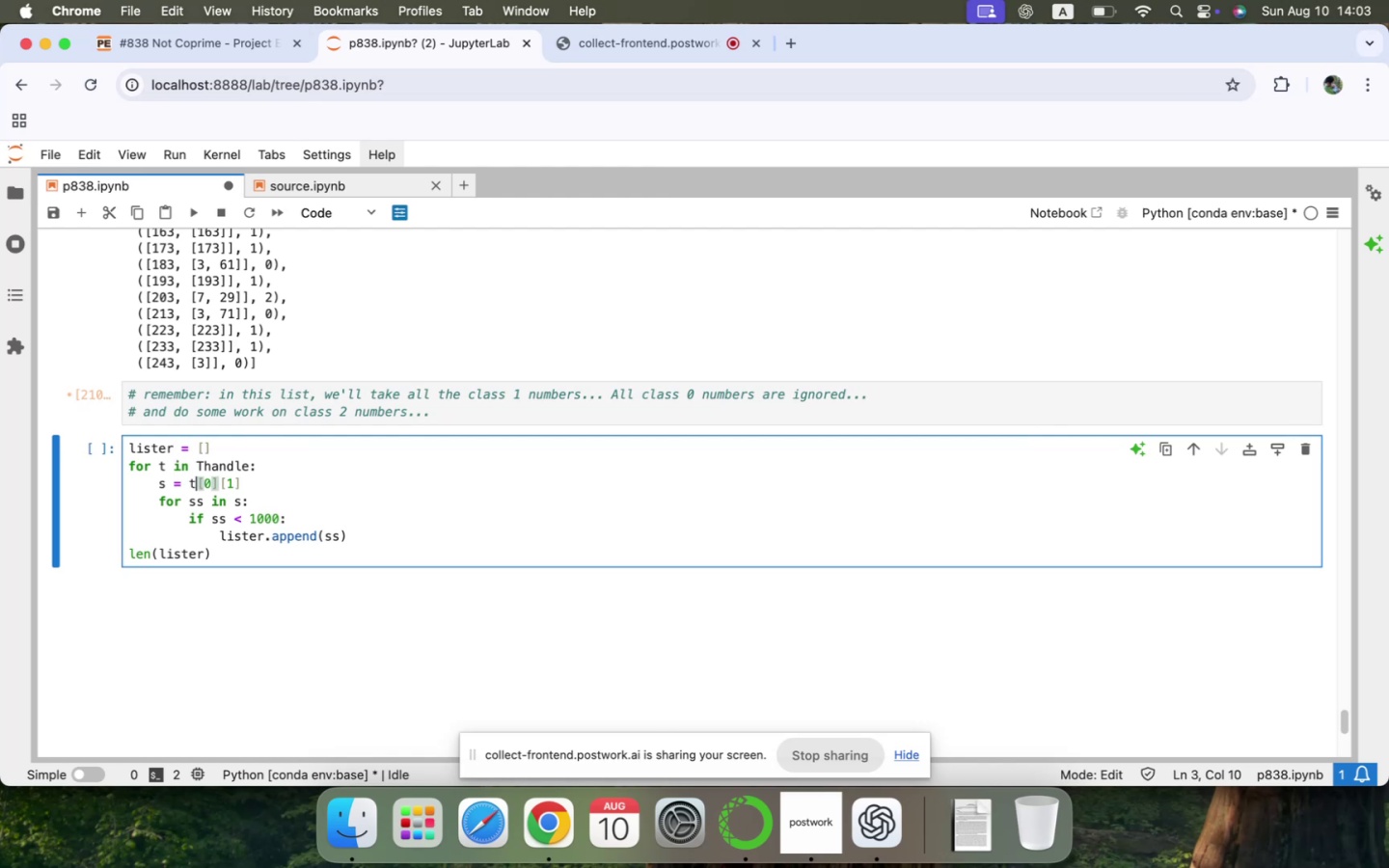 
key(ArrowRight)
 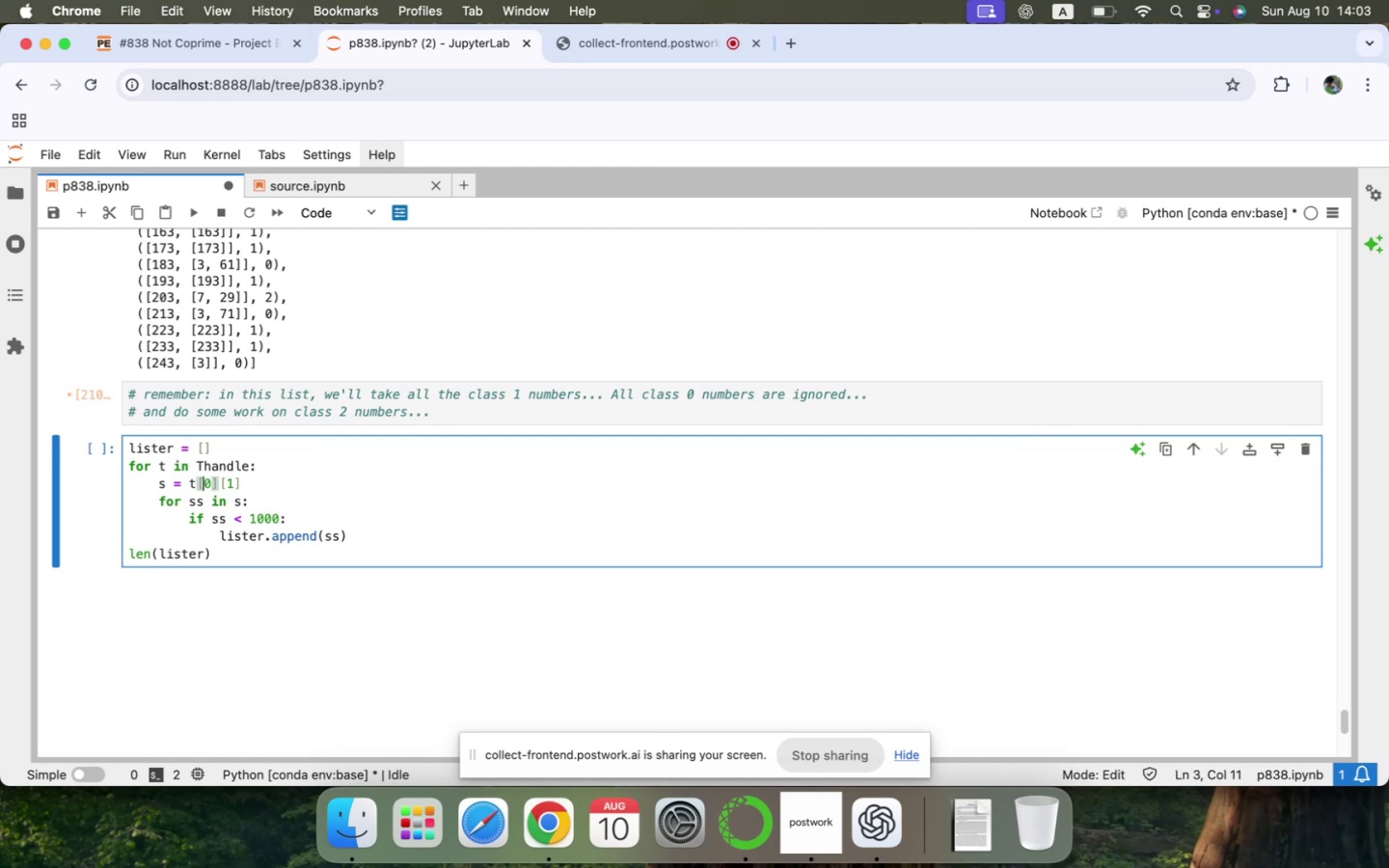 
key(ArrowRight)
 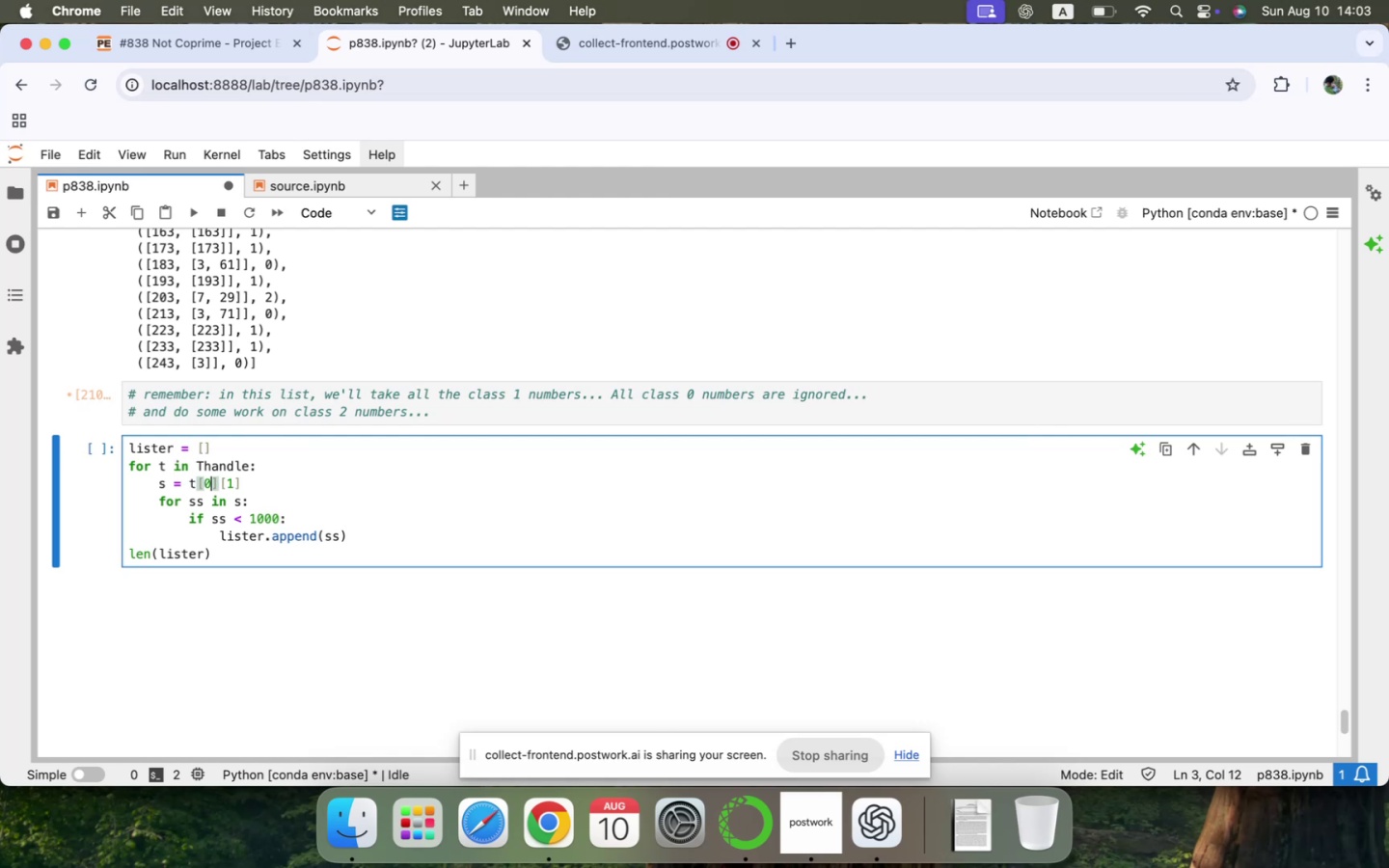 
key(ArrowRight)
 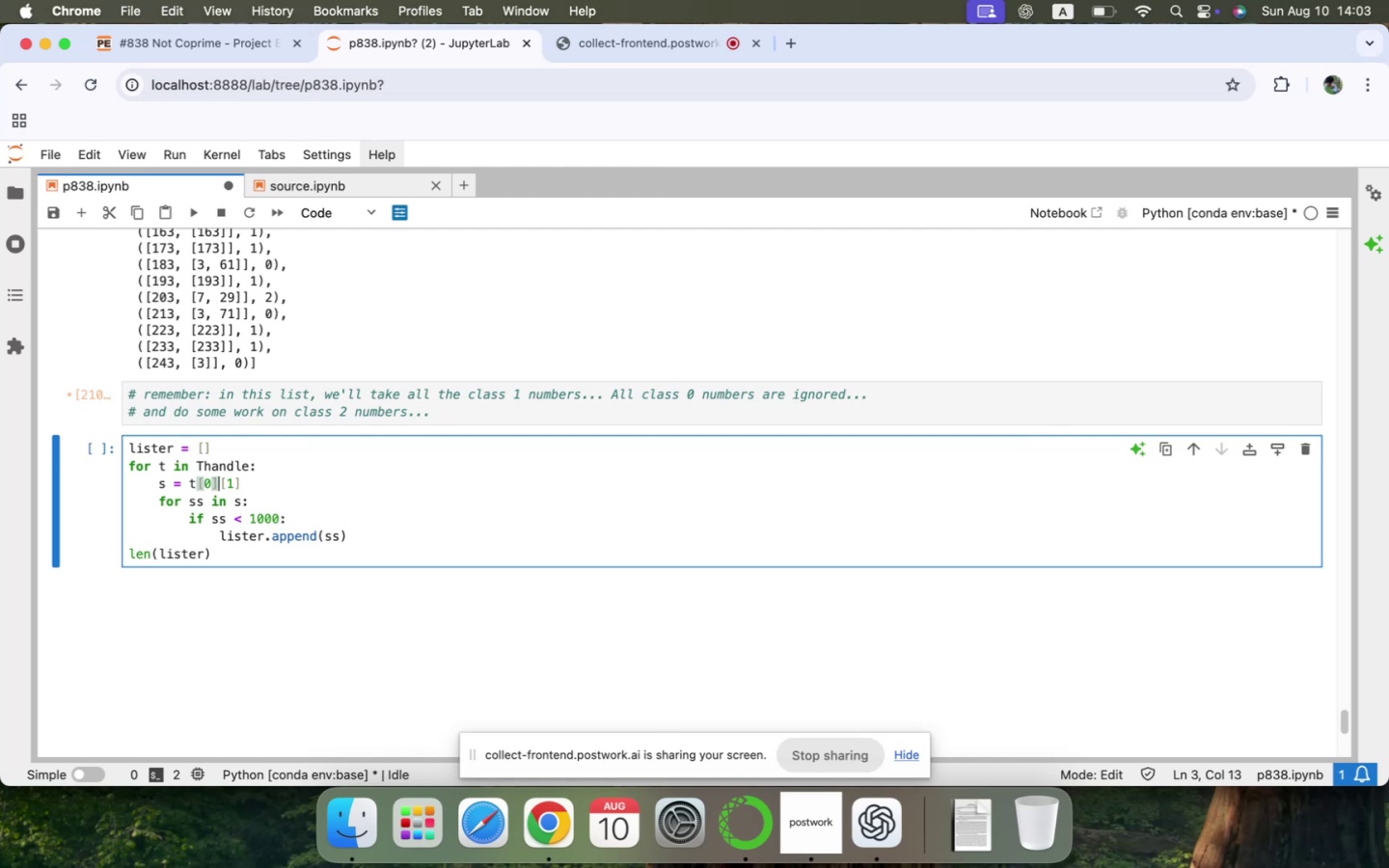 
key(ArrowRight)
 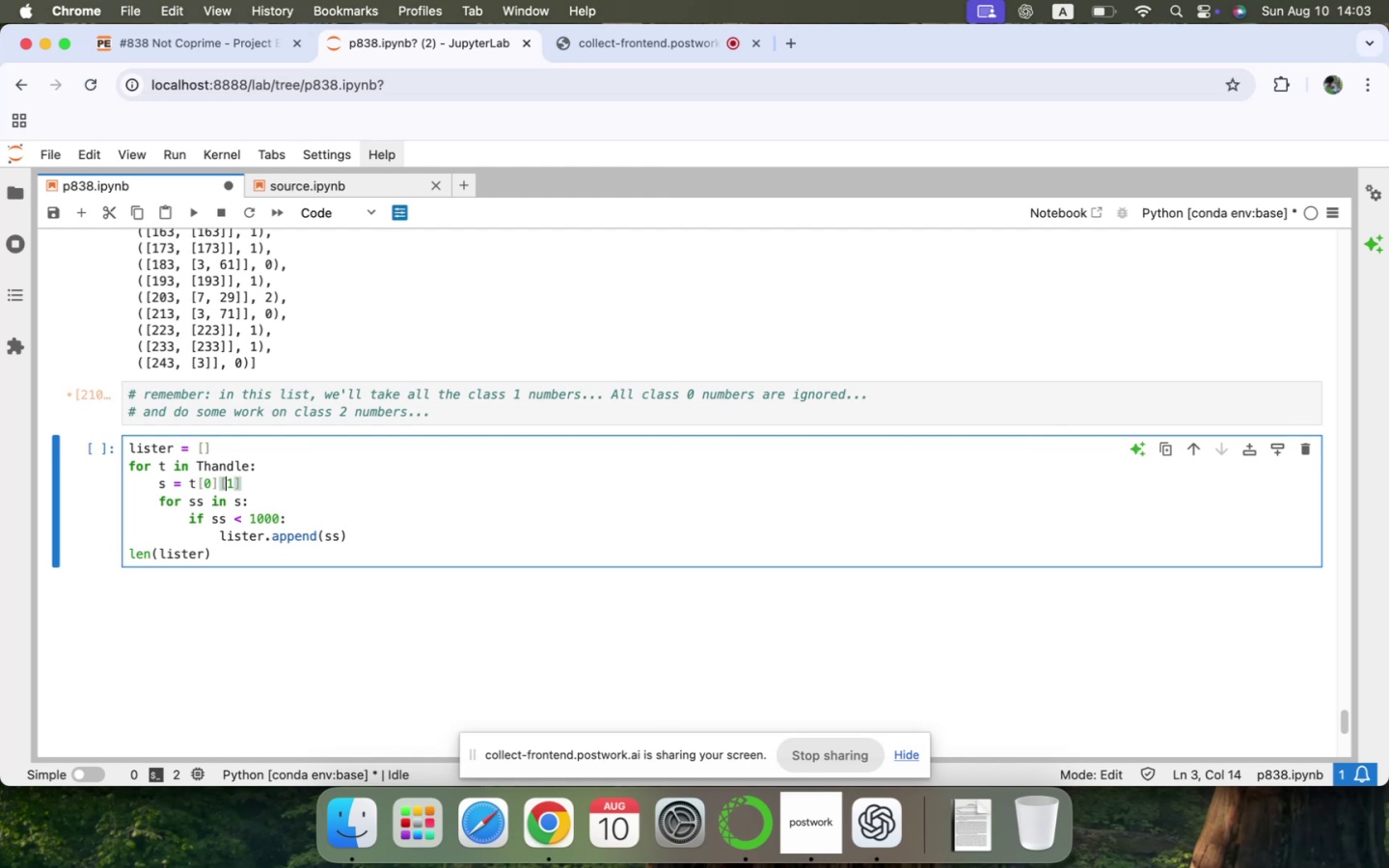 
key(ArrowRight)
 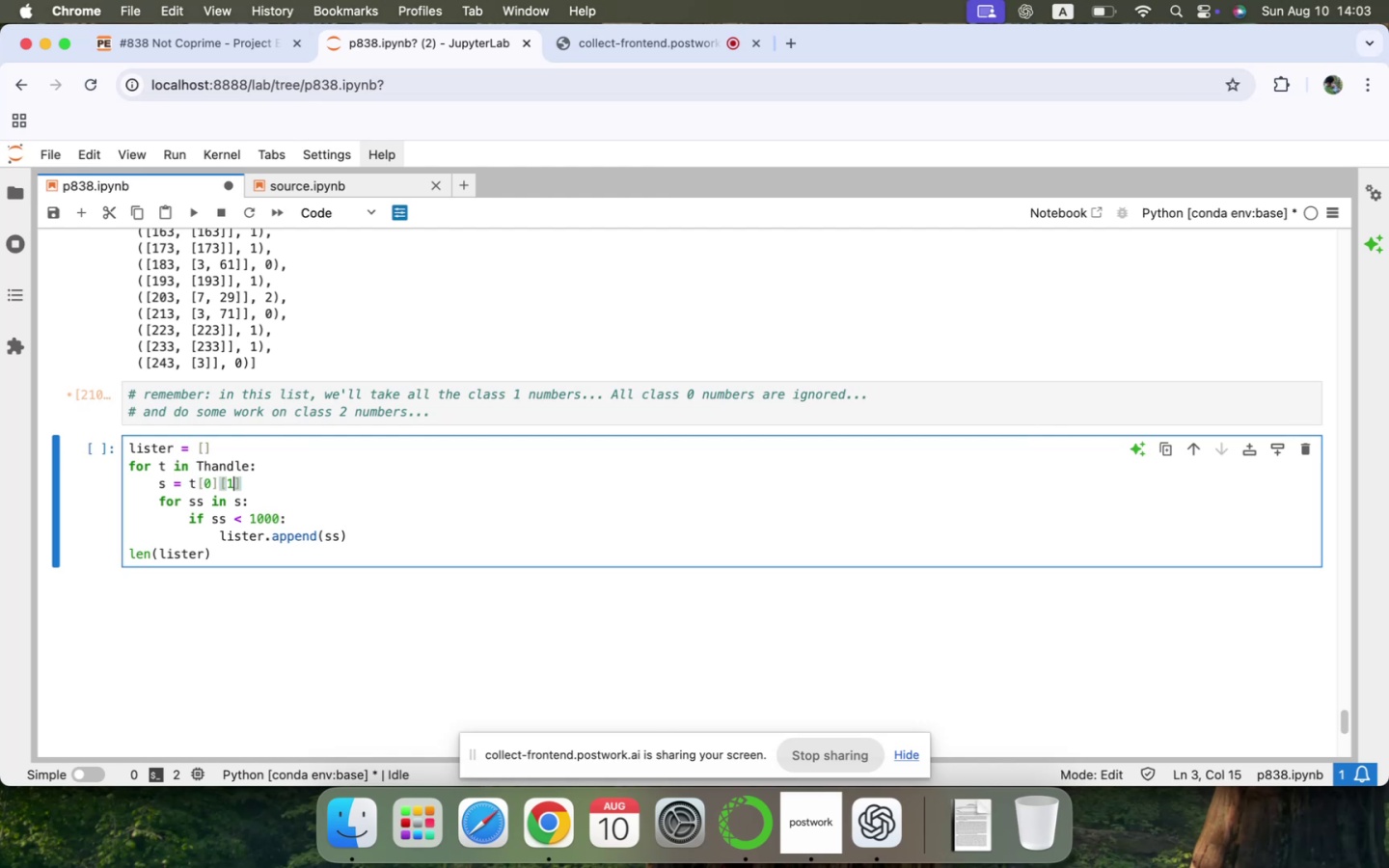 
key(ArrowRight)
 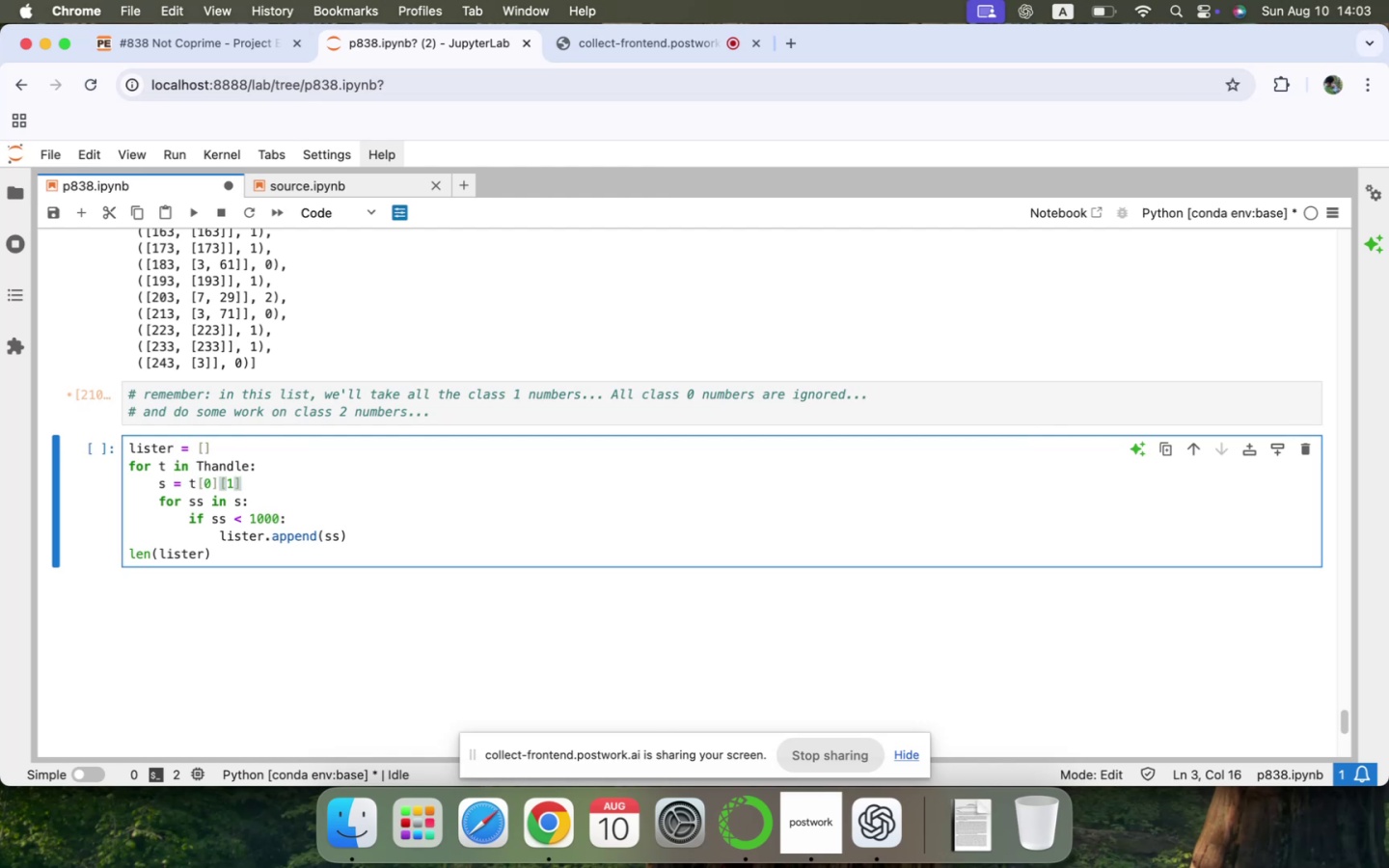 
key(BracketLeft)
 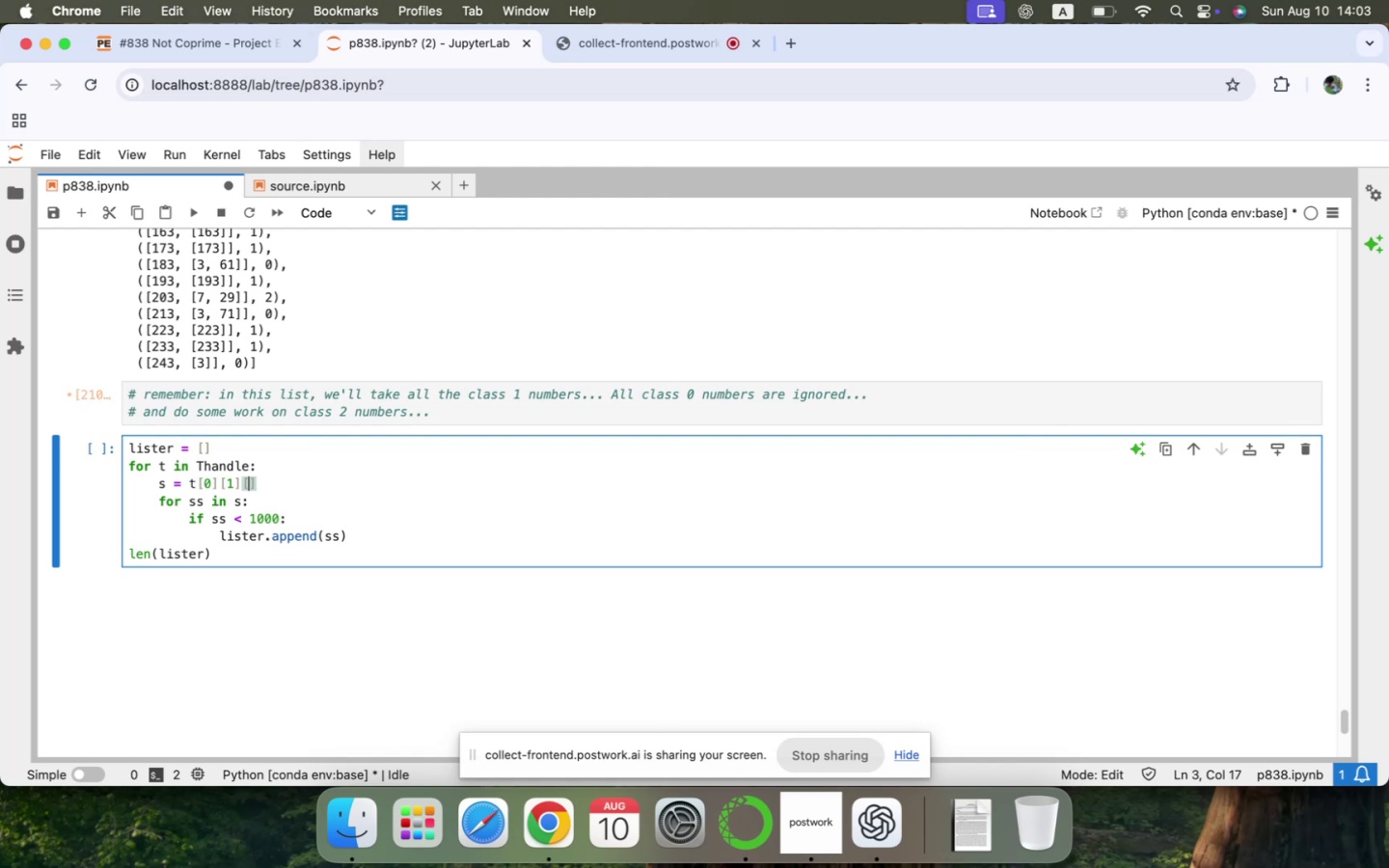 
key(0)
 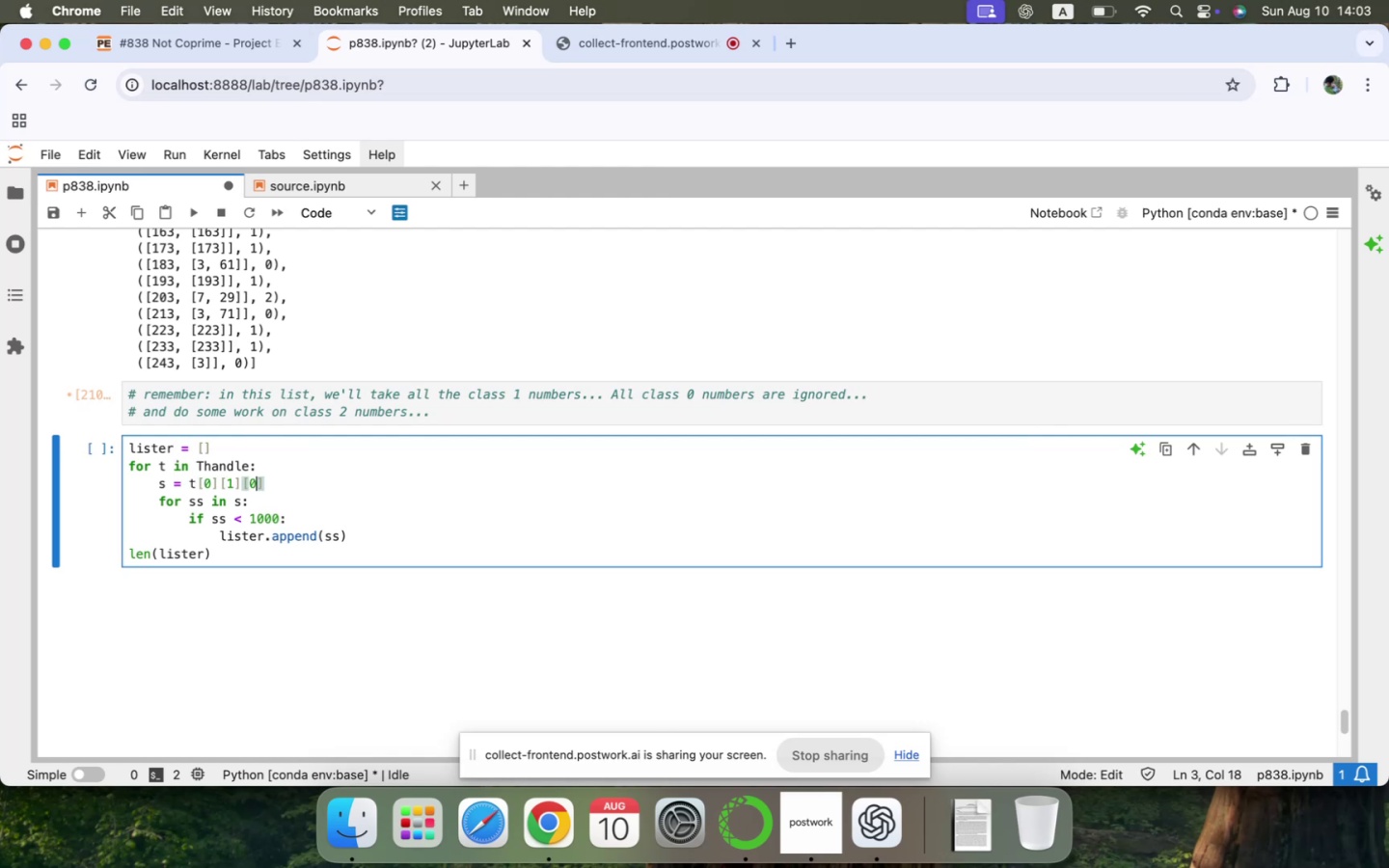 
key(ArrowRight)
 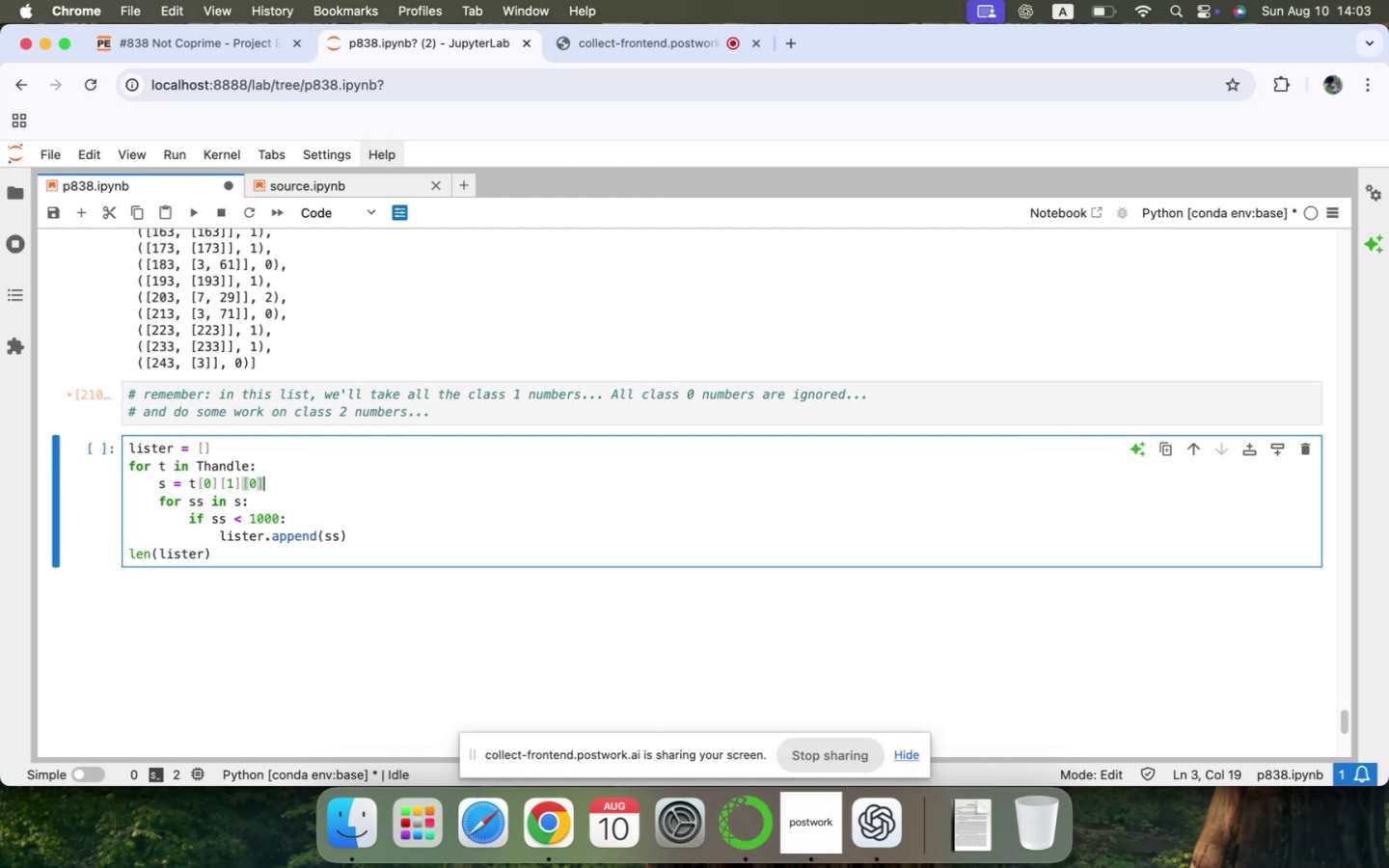 
key(ArrowDown)
 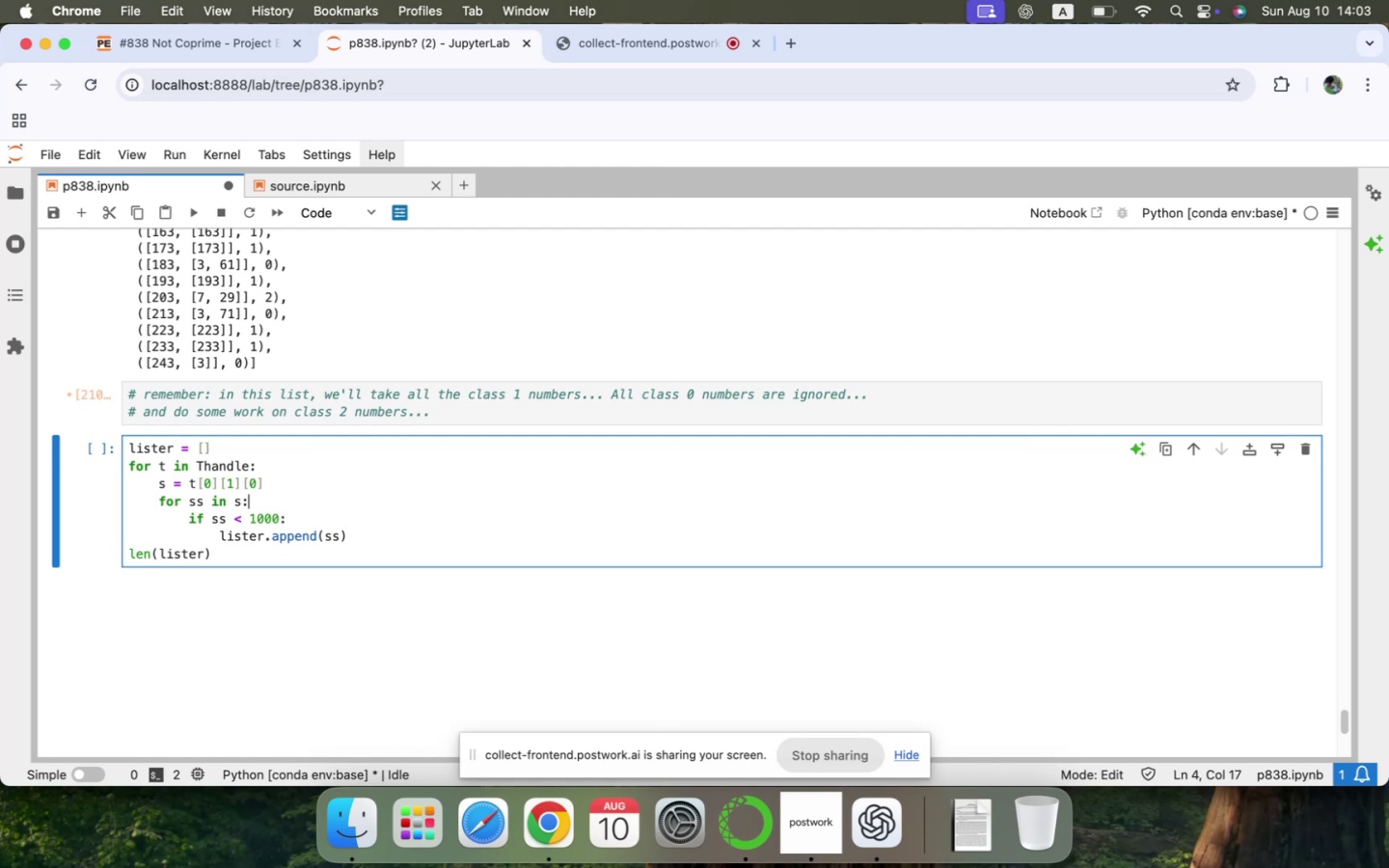 
key(ArrowLeft)
 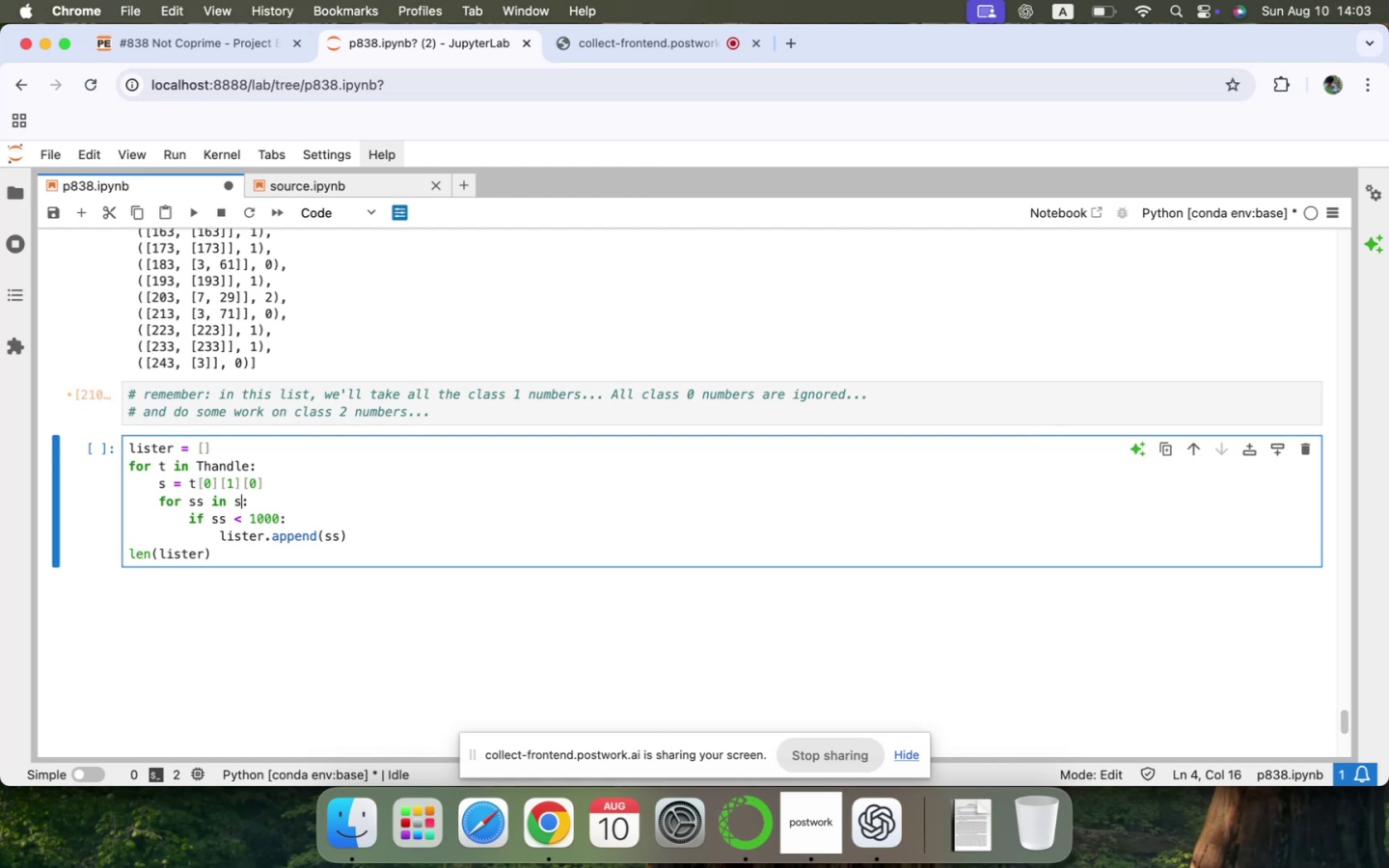 
key(ArrowRight)
 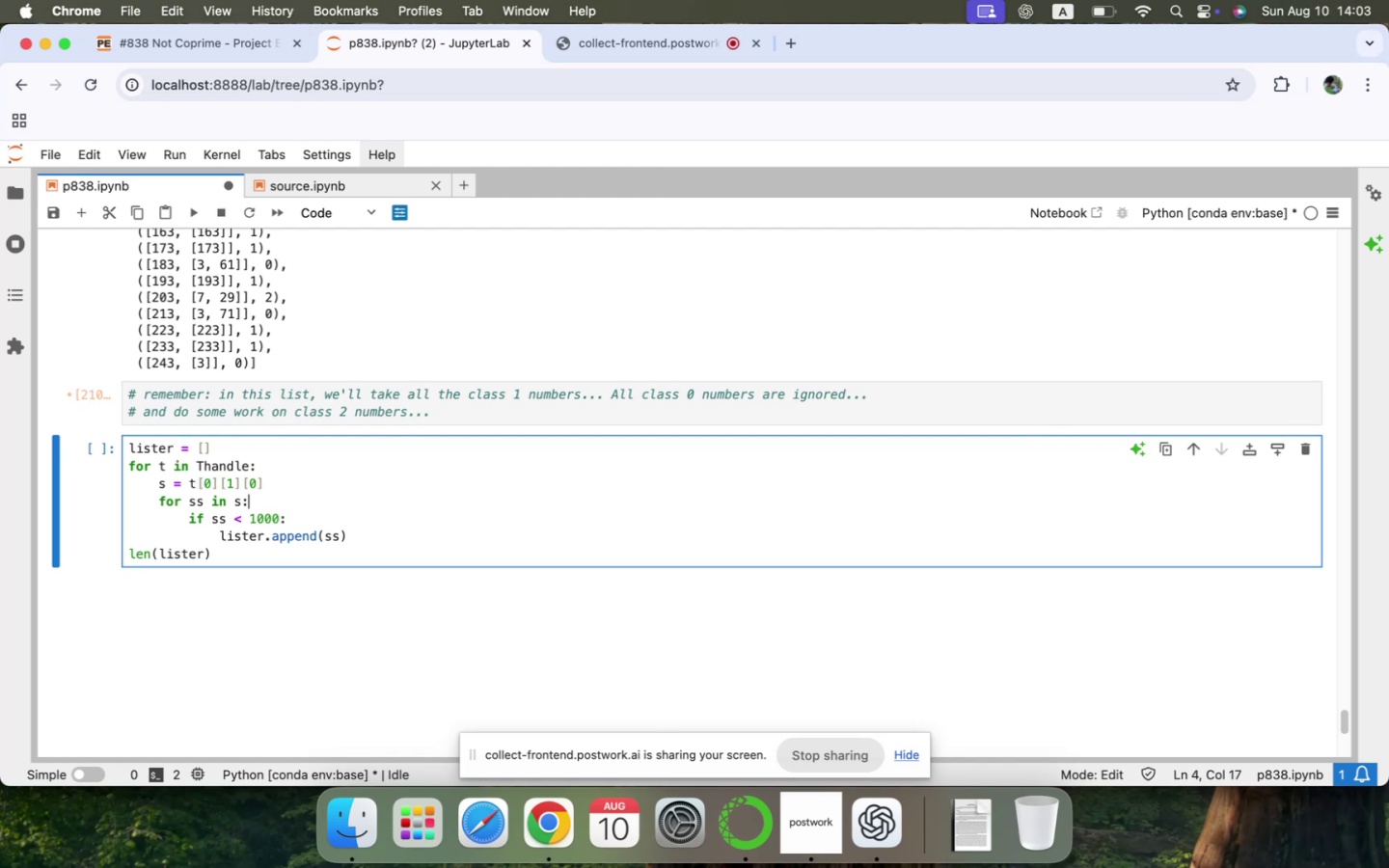 
key(ArrowRight)
 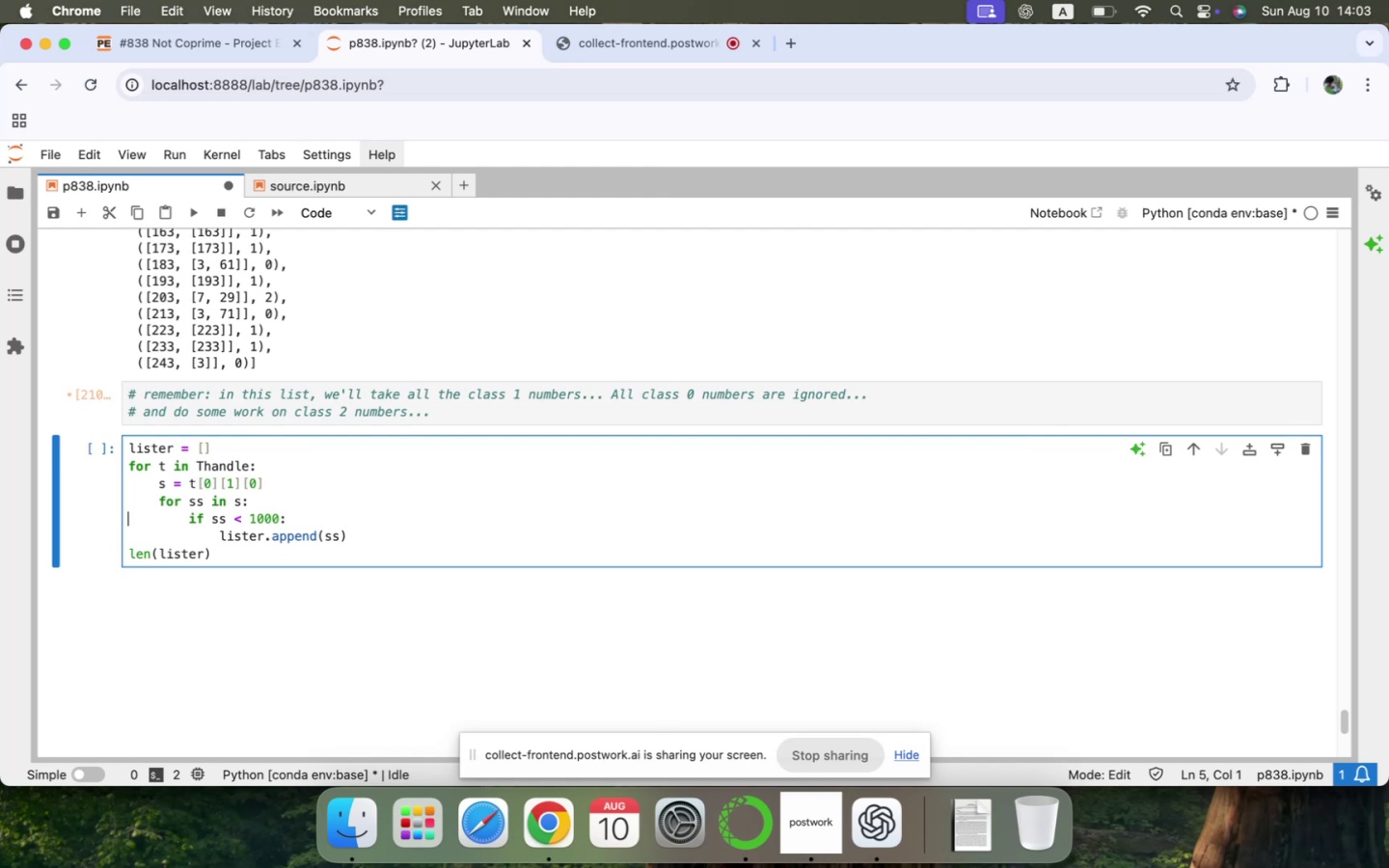 
key(ArrowUp)
 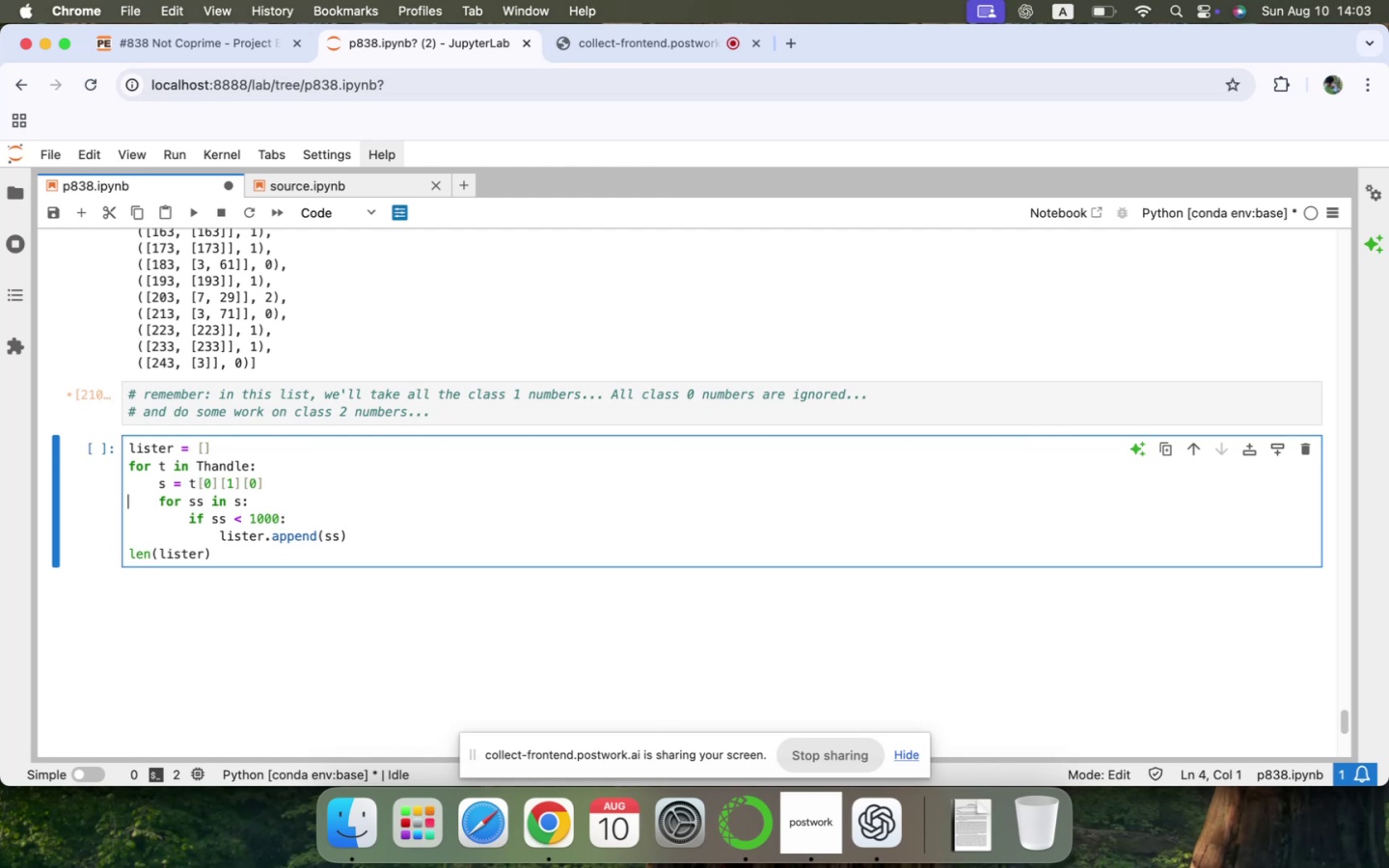 
key(ArrowUp)
 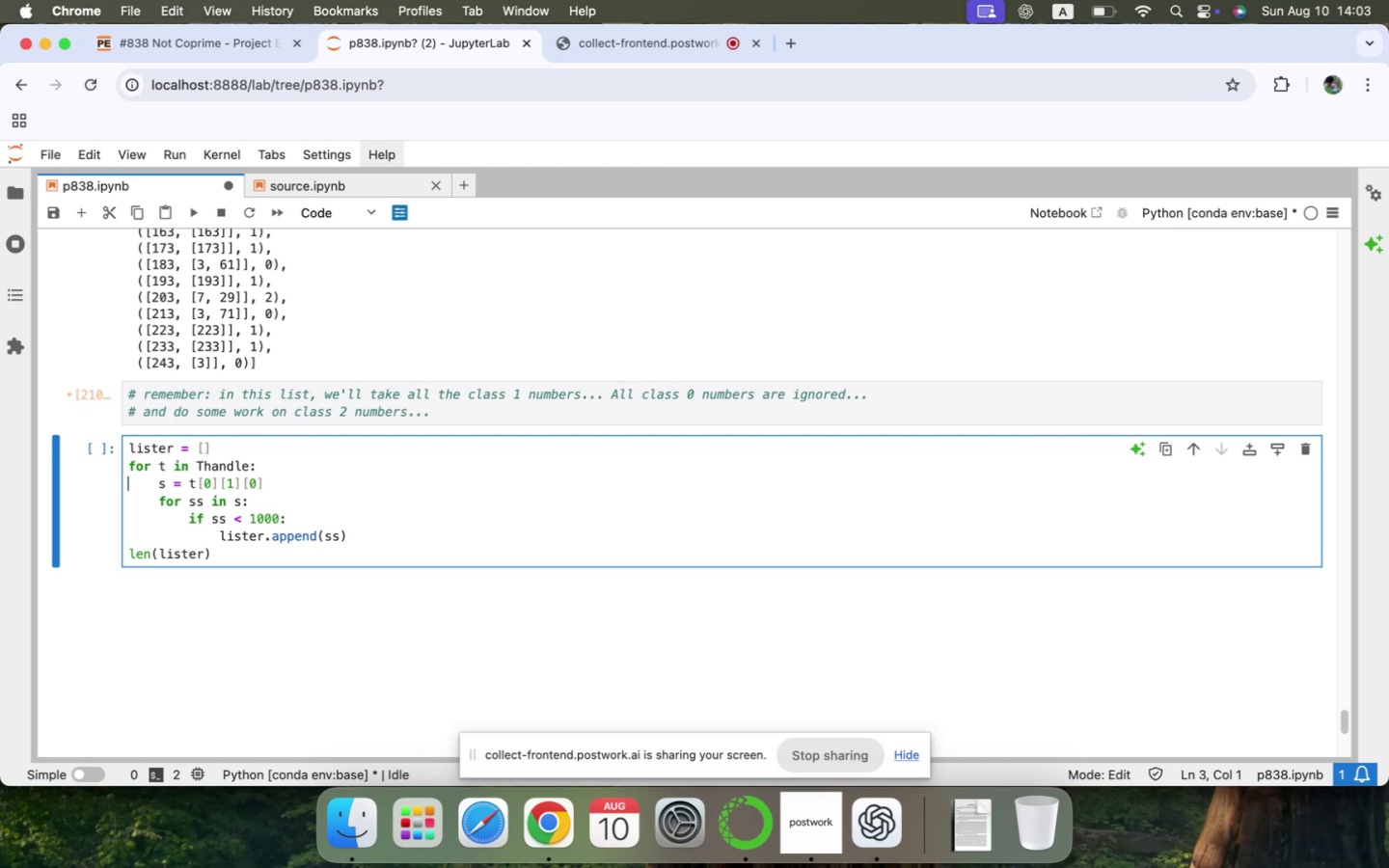 
key(ArrowDown)
 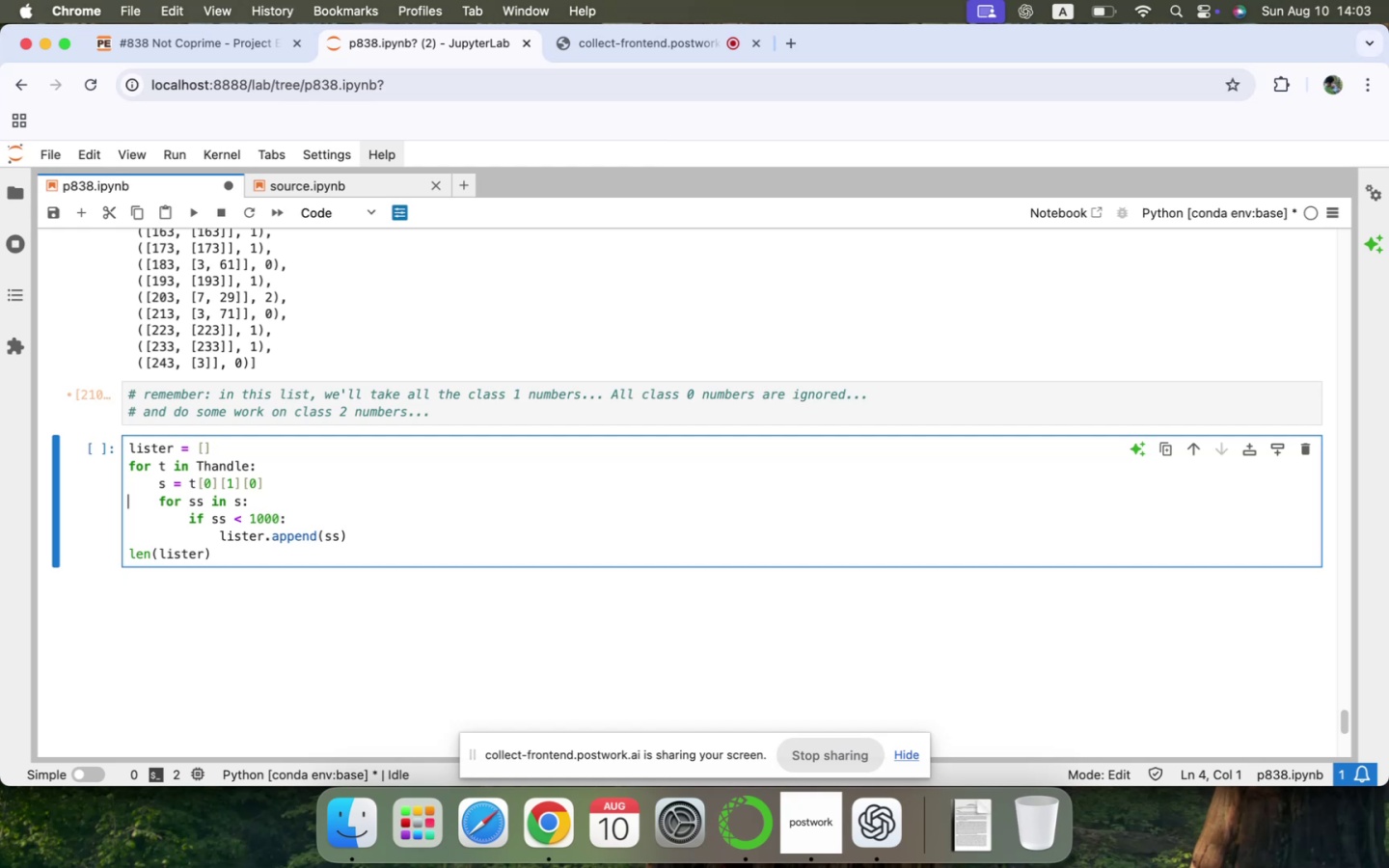 
key(Shift+ArrowDown)
 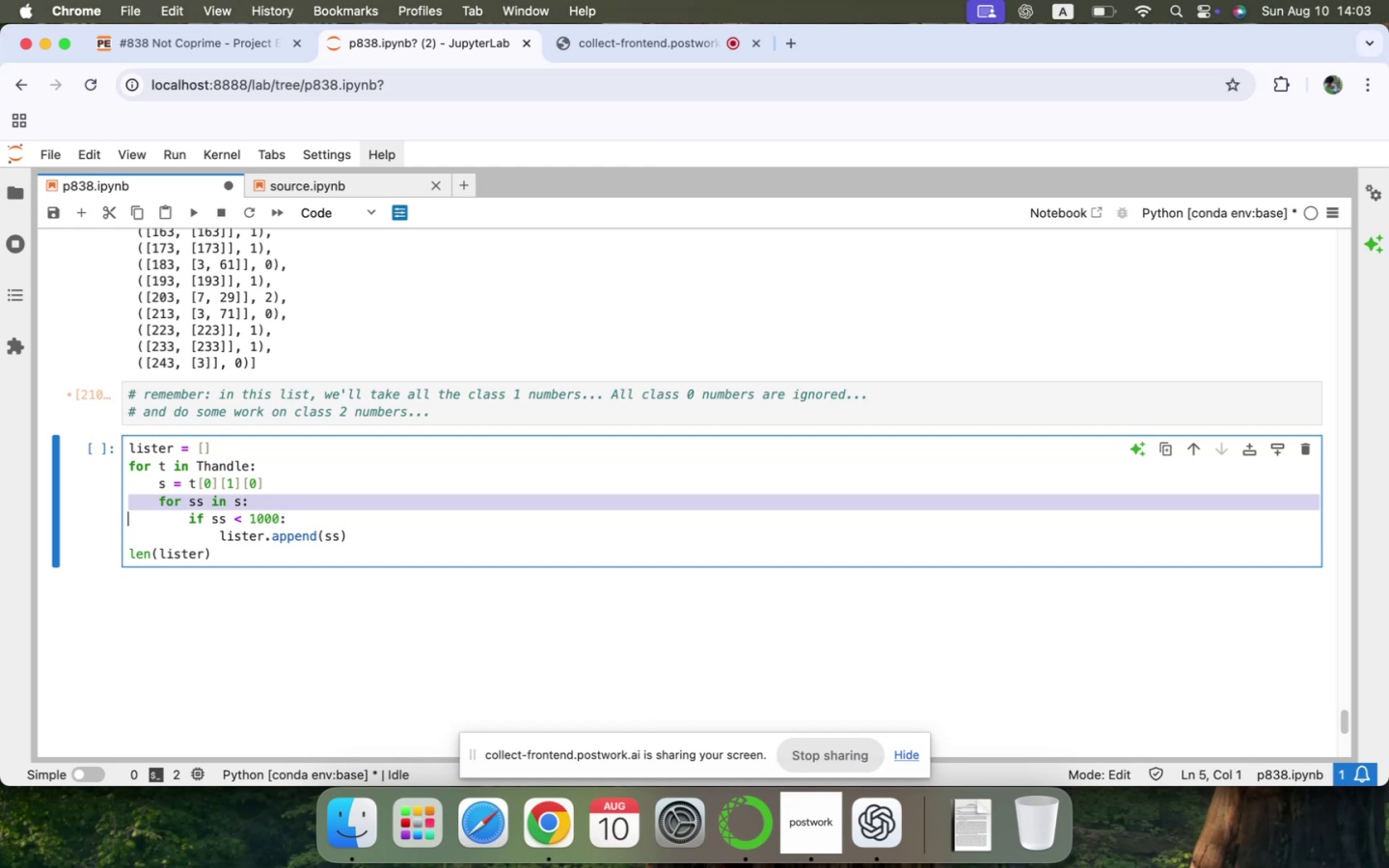 
key(Shift+ArrowDown)
 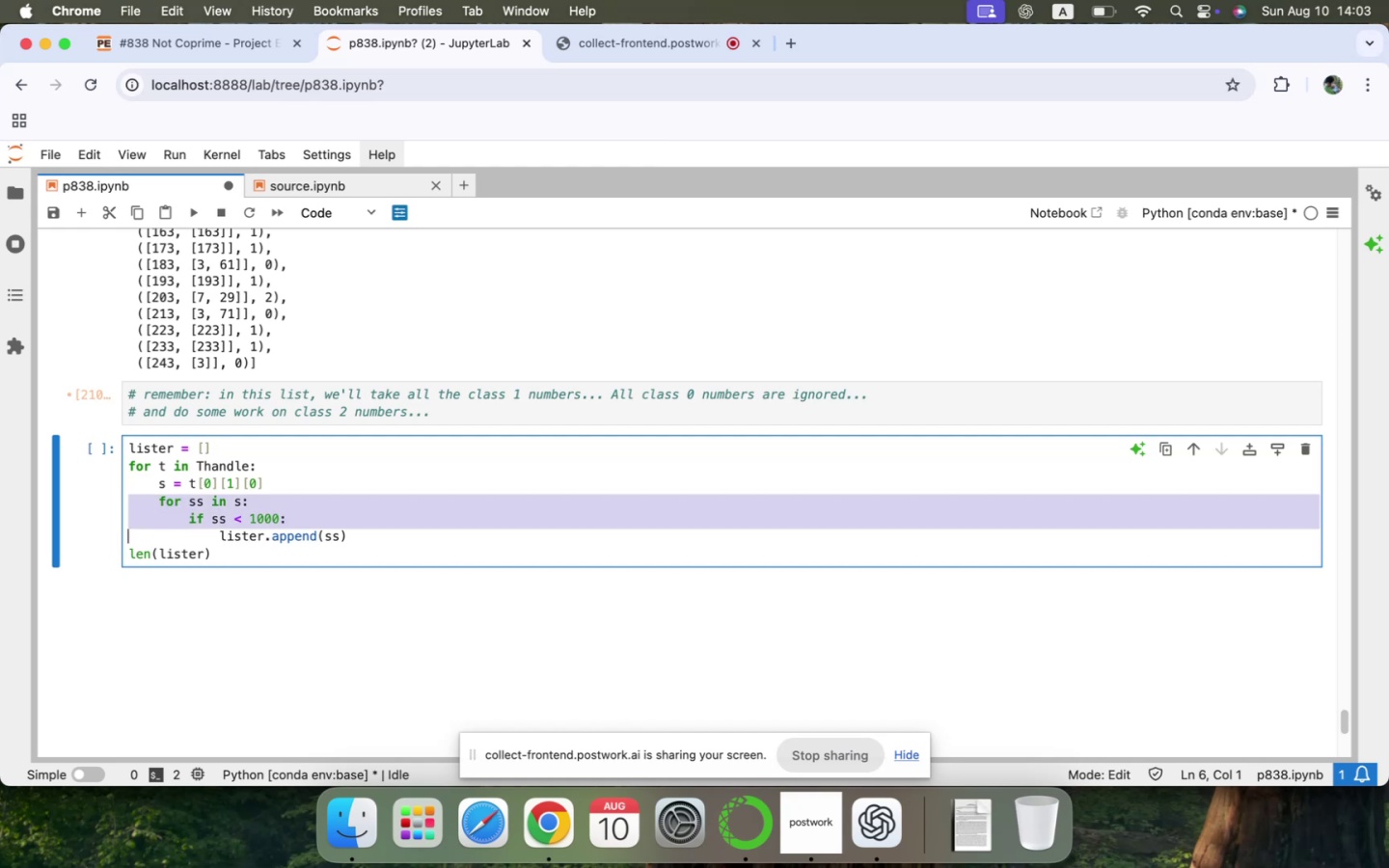 
key(Backspace)
 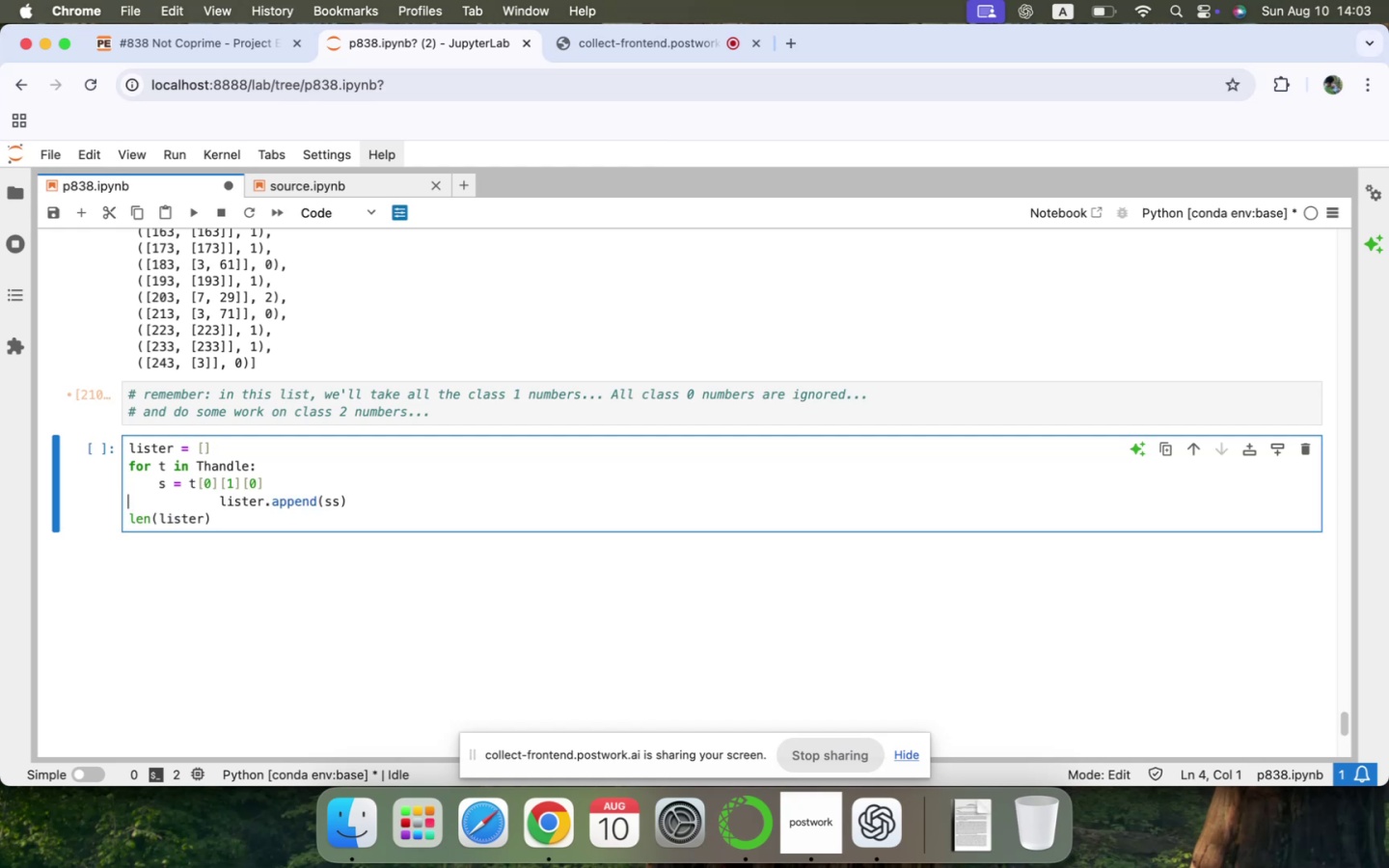 
key(ArrowLeft)
 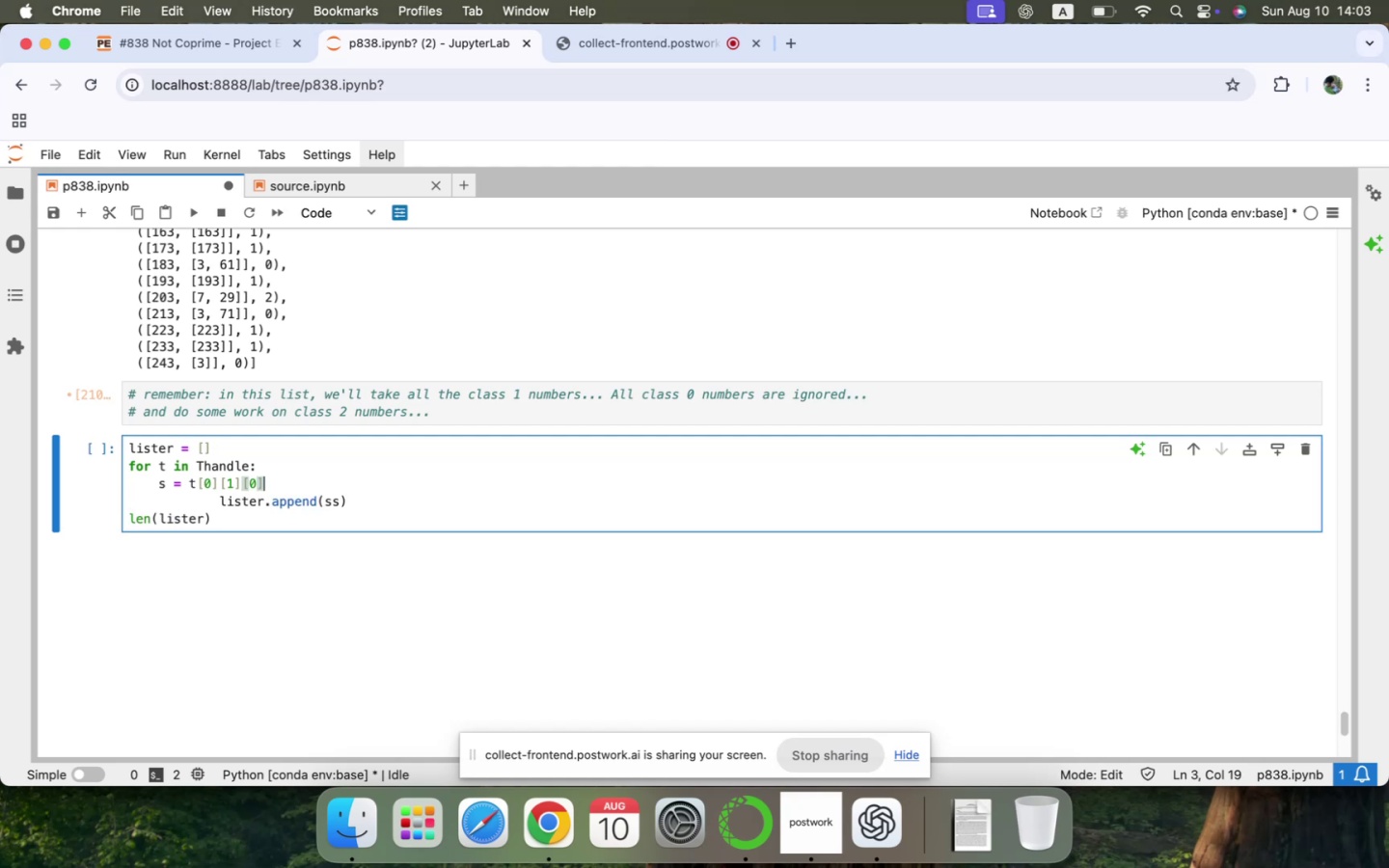 
key(Enter)
 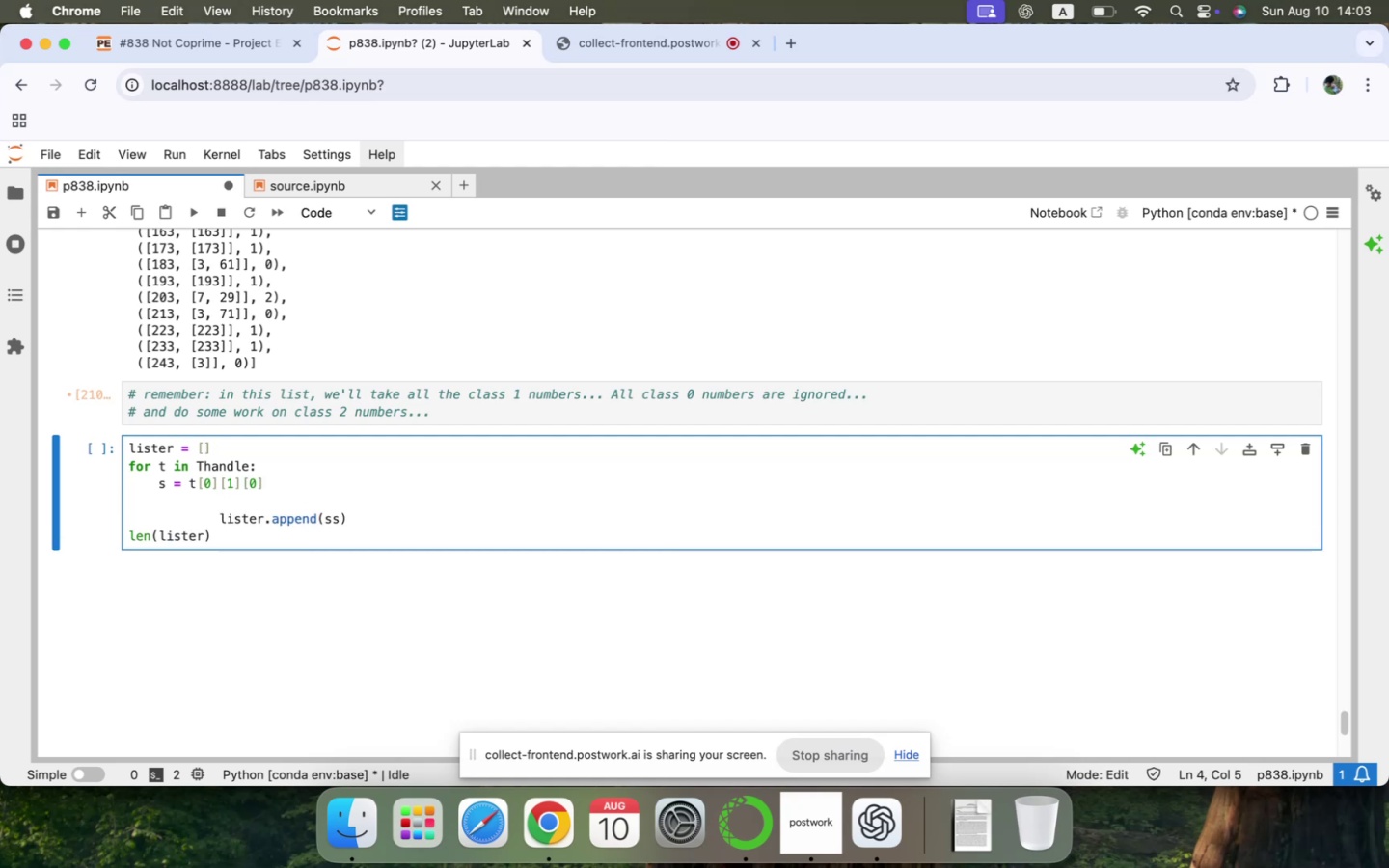 
type(if s> 100)
 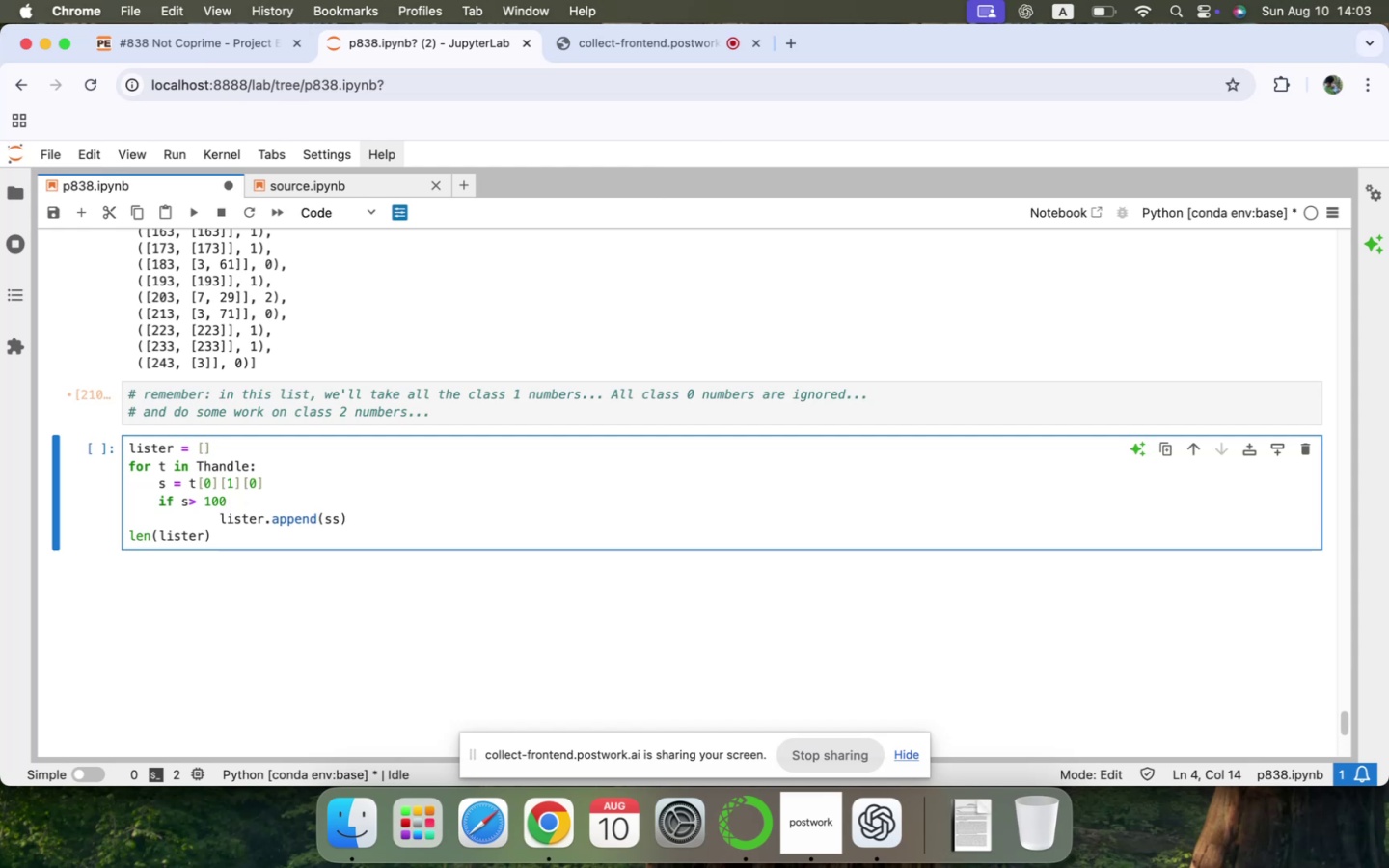 
wait(5.49)
 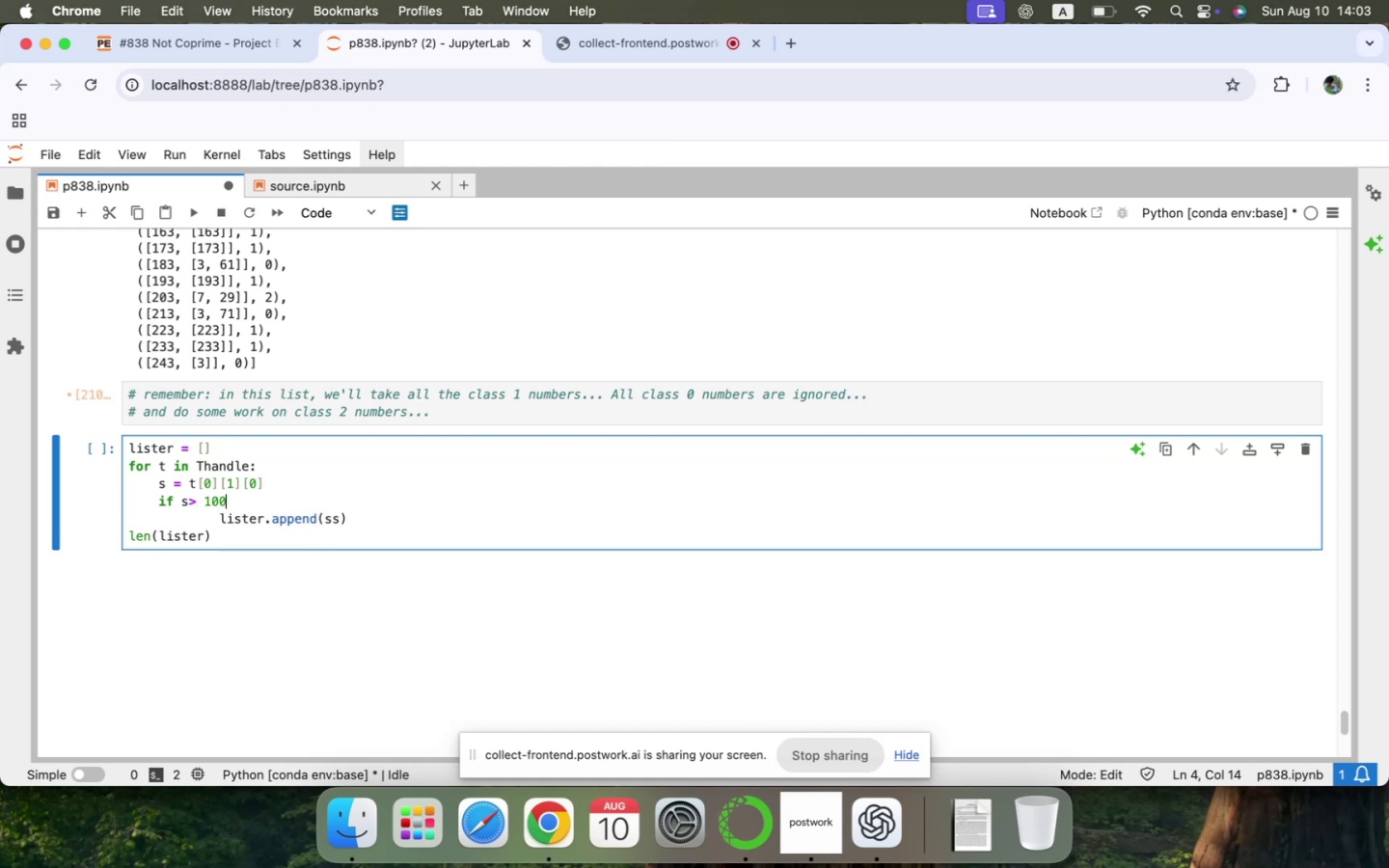 
key(Shift+Semicolon)
 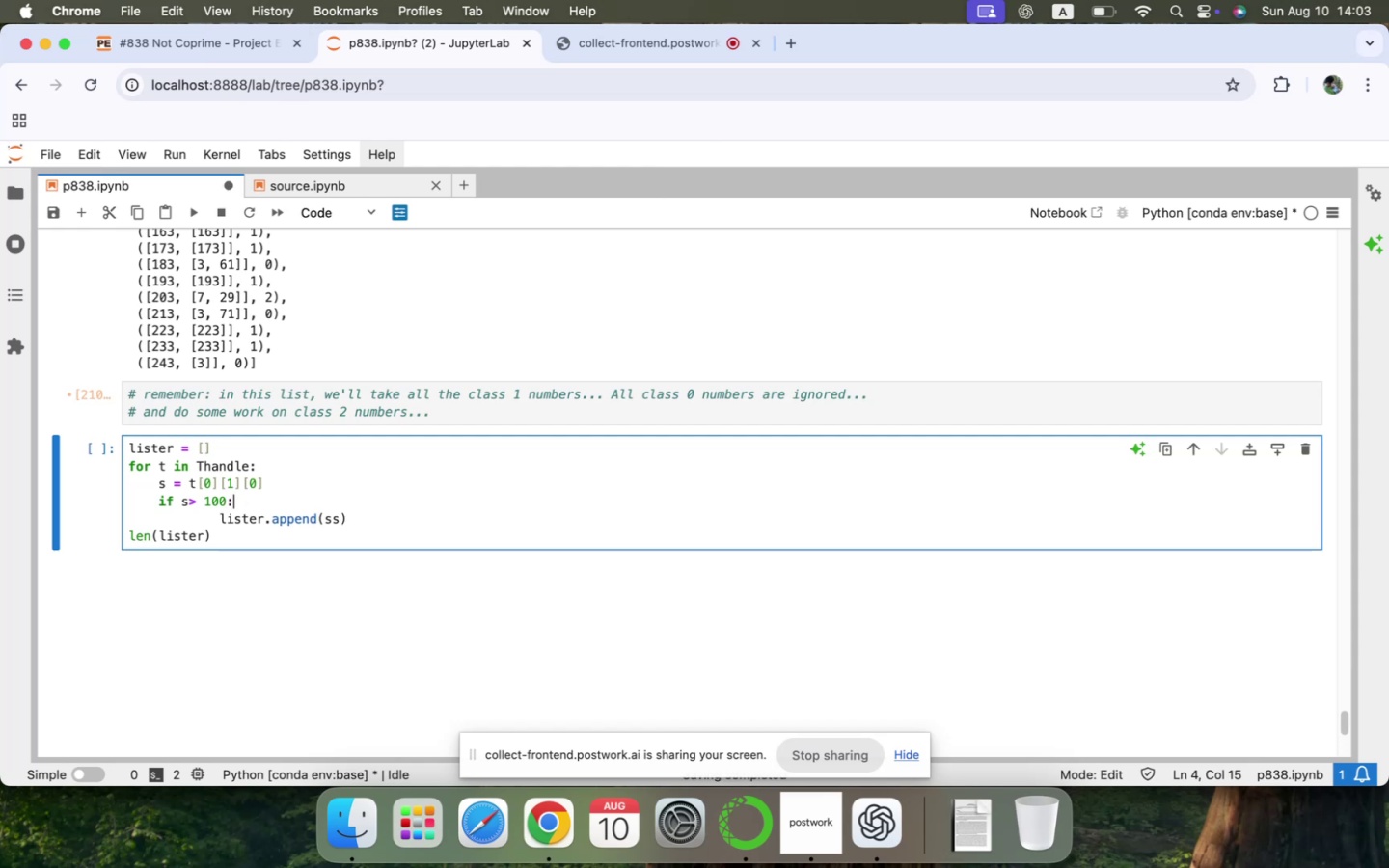 
key(ArrowDown)
 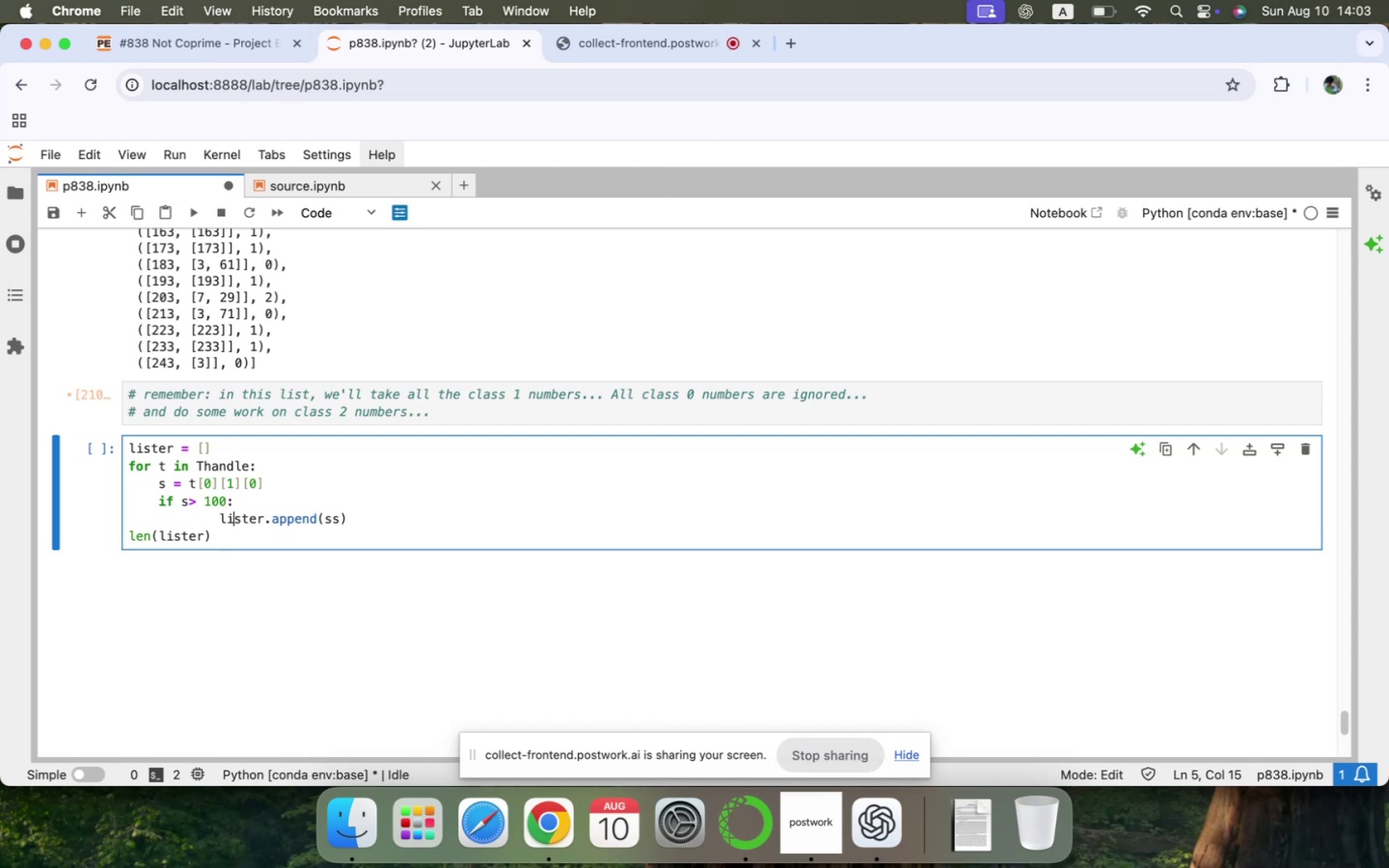 
key(ArrowRight)
 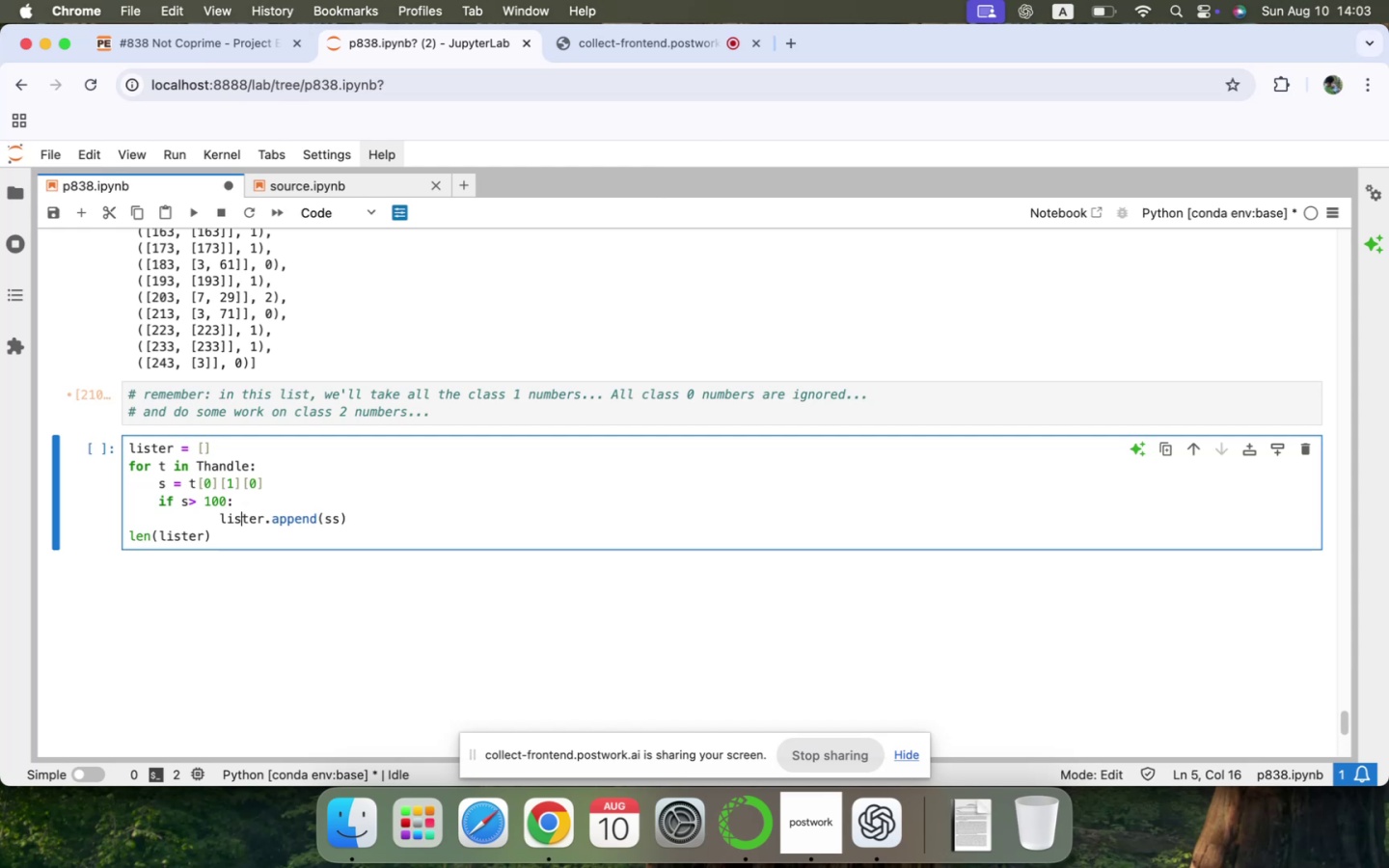 
key(ArrowLeft)
 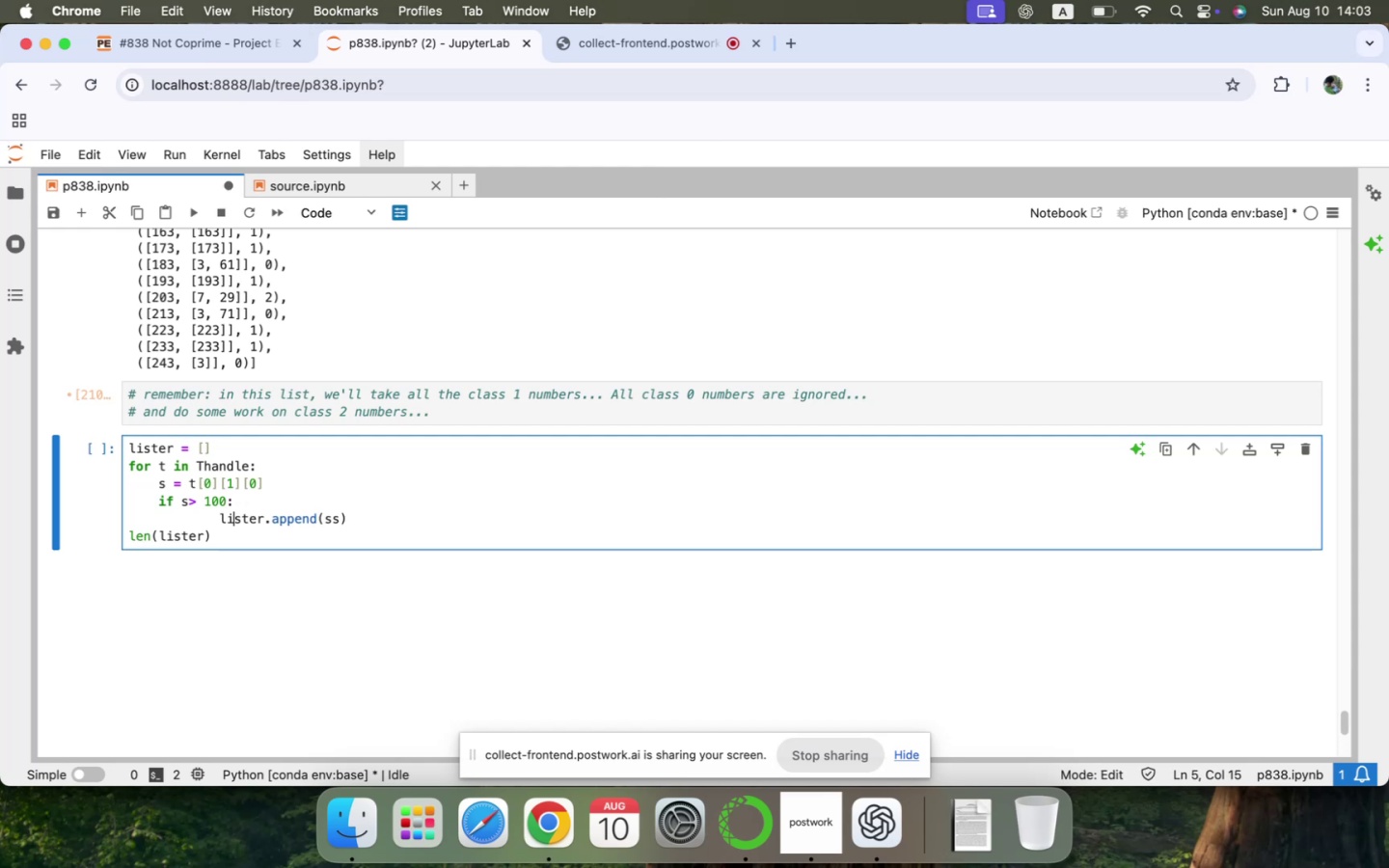 
key(ArrowLeft)
 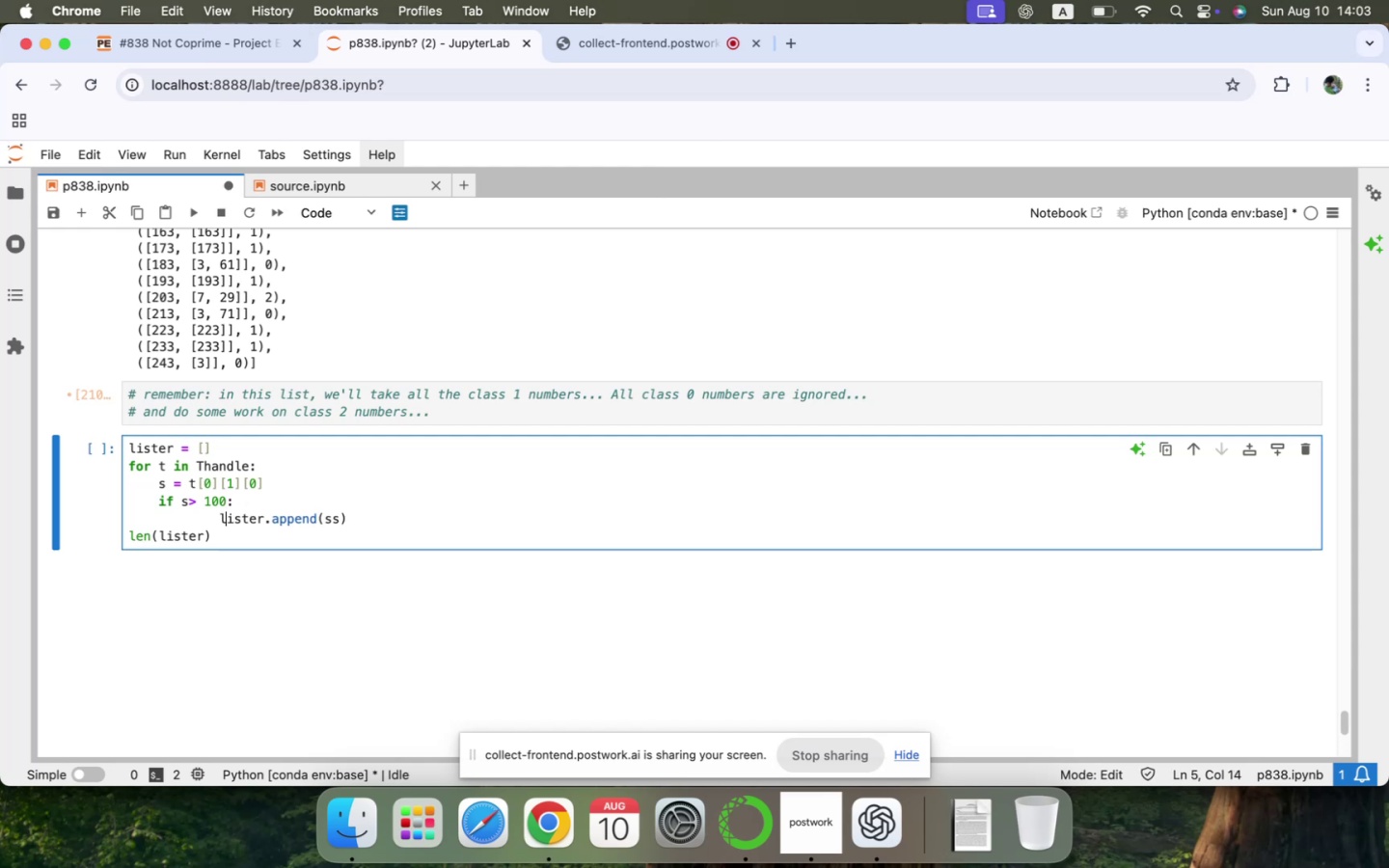 
key(ArrowLeft)
 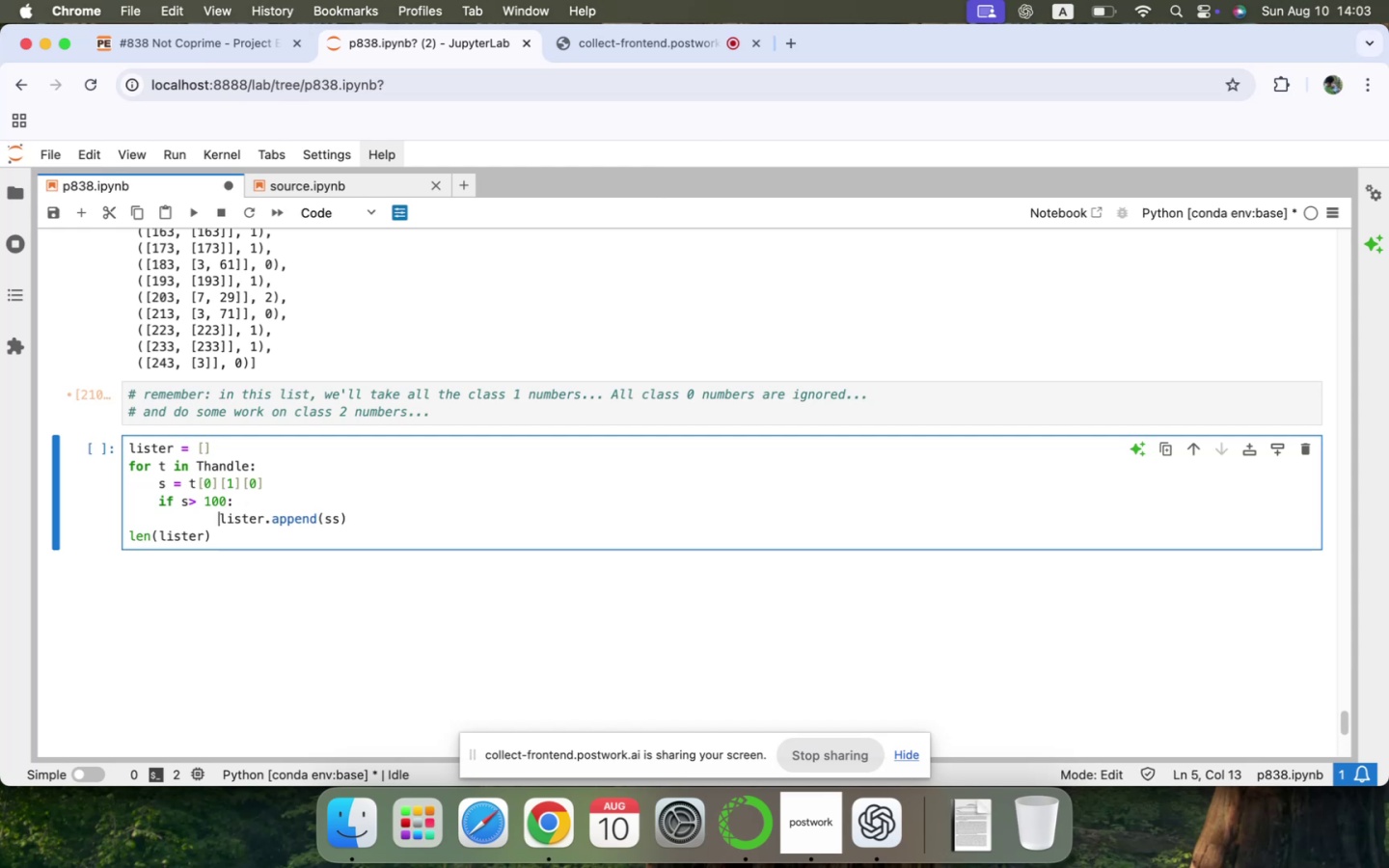 
key(Backspace)
 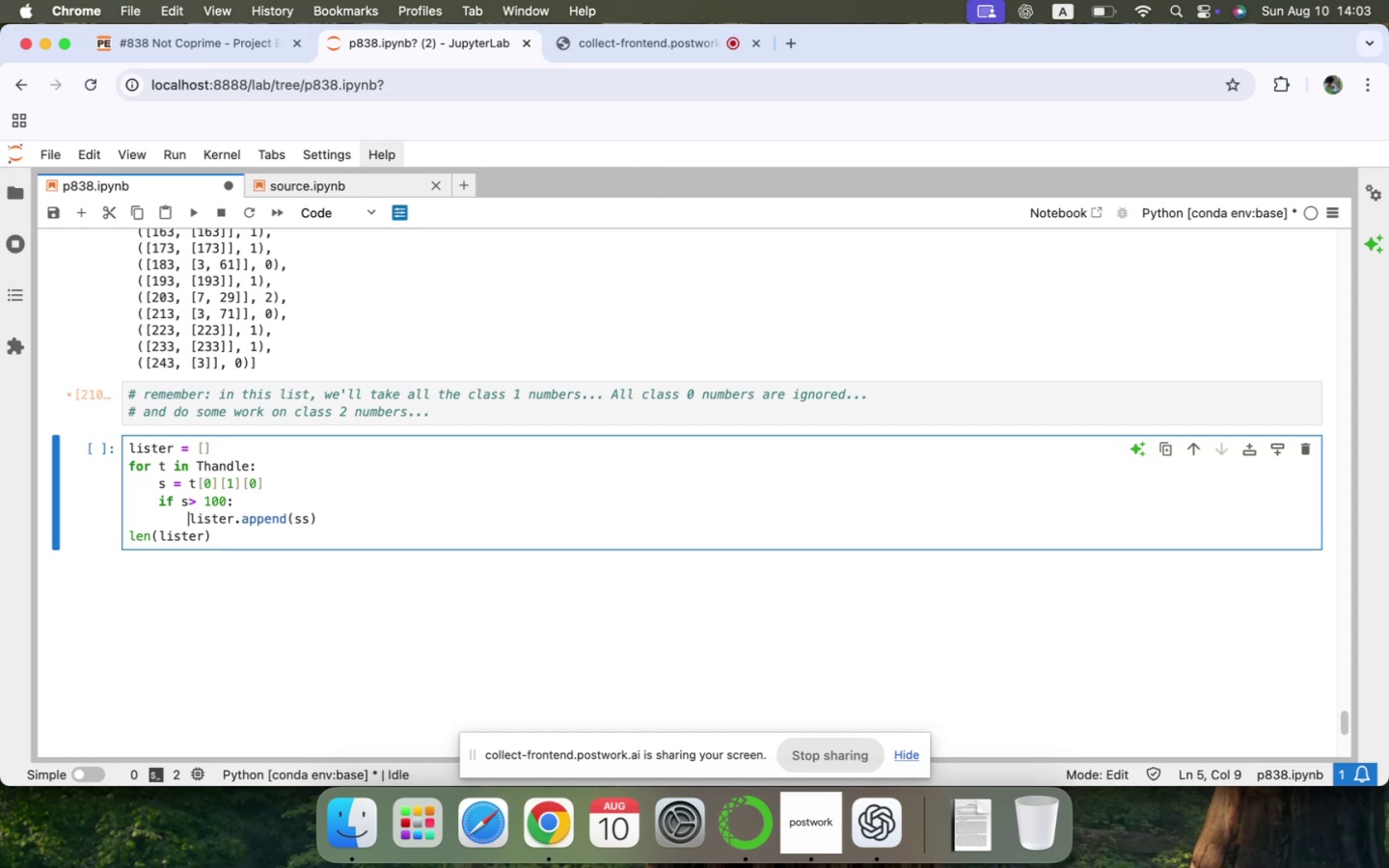 
key(Backspace)
 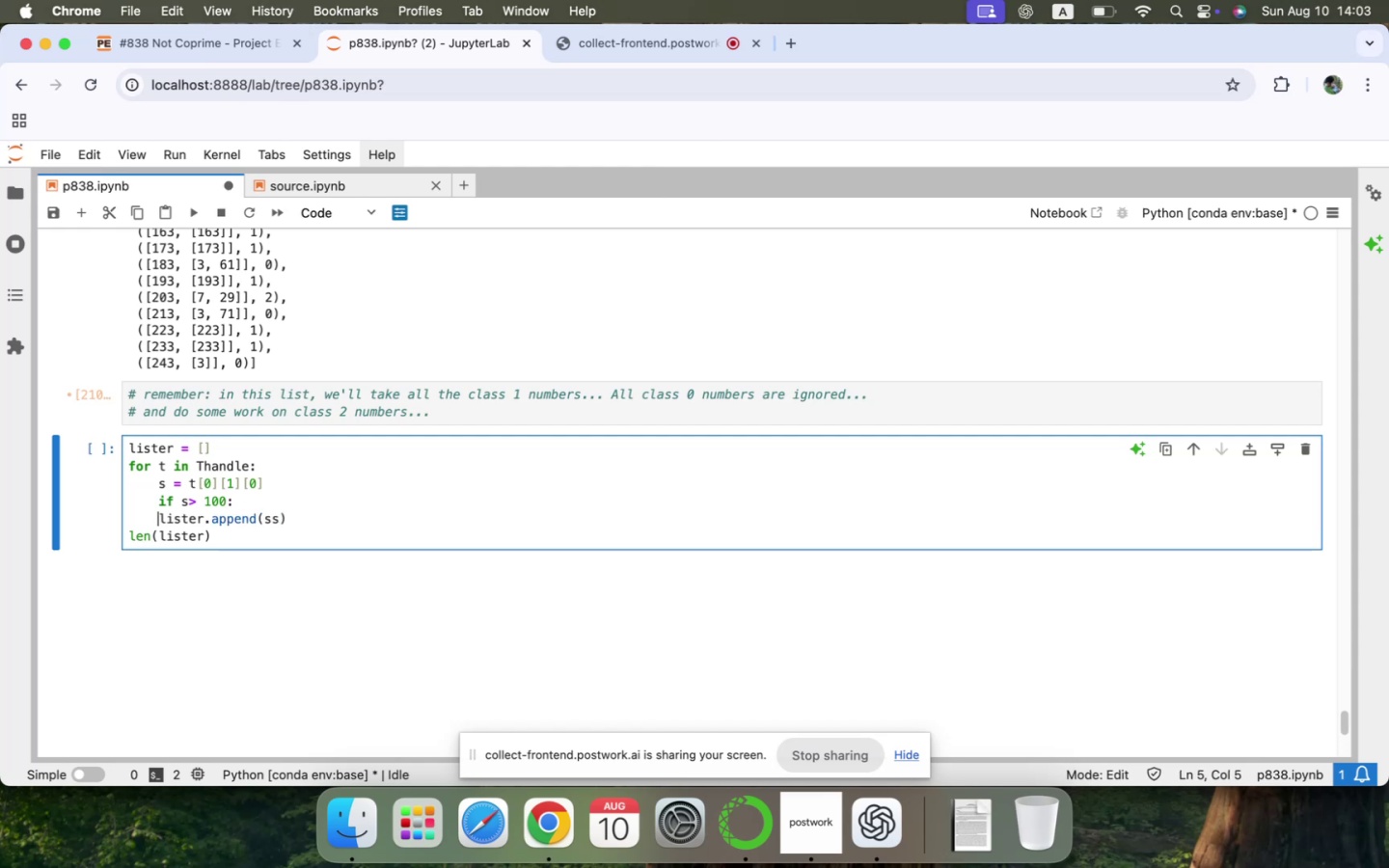 
key(Backspace)
 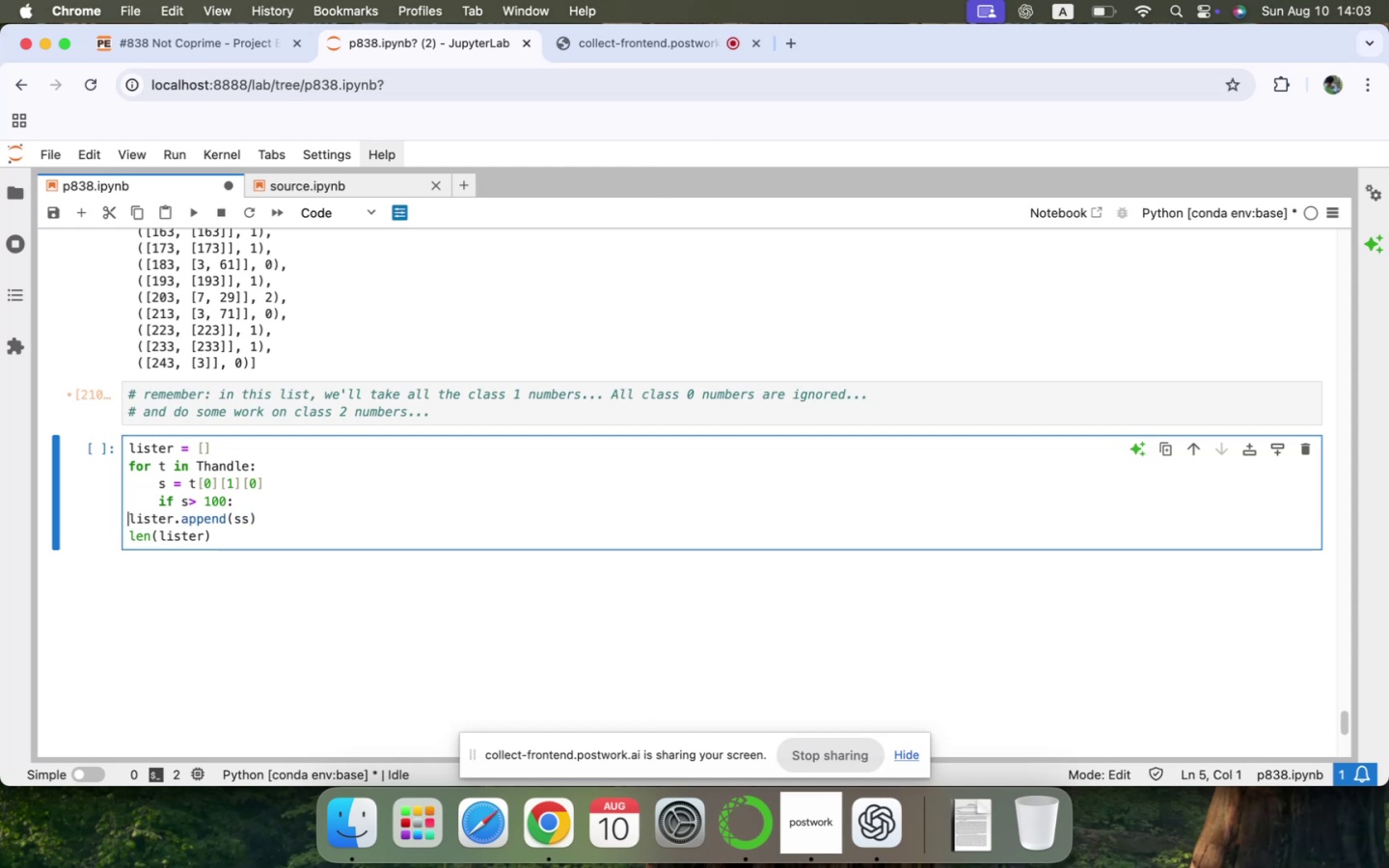 
key(Backspace)
 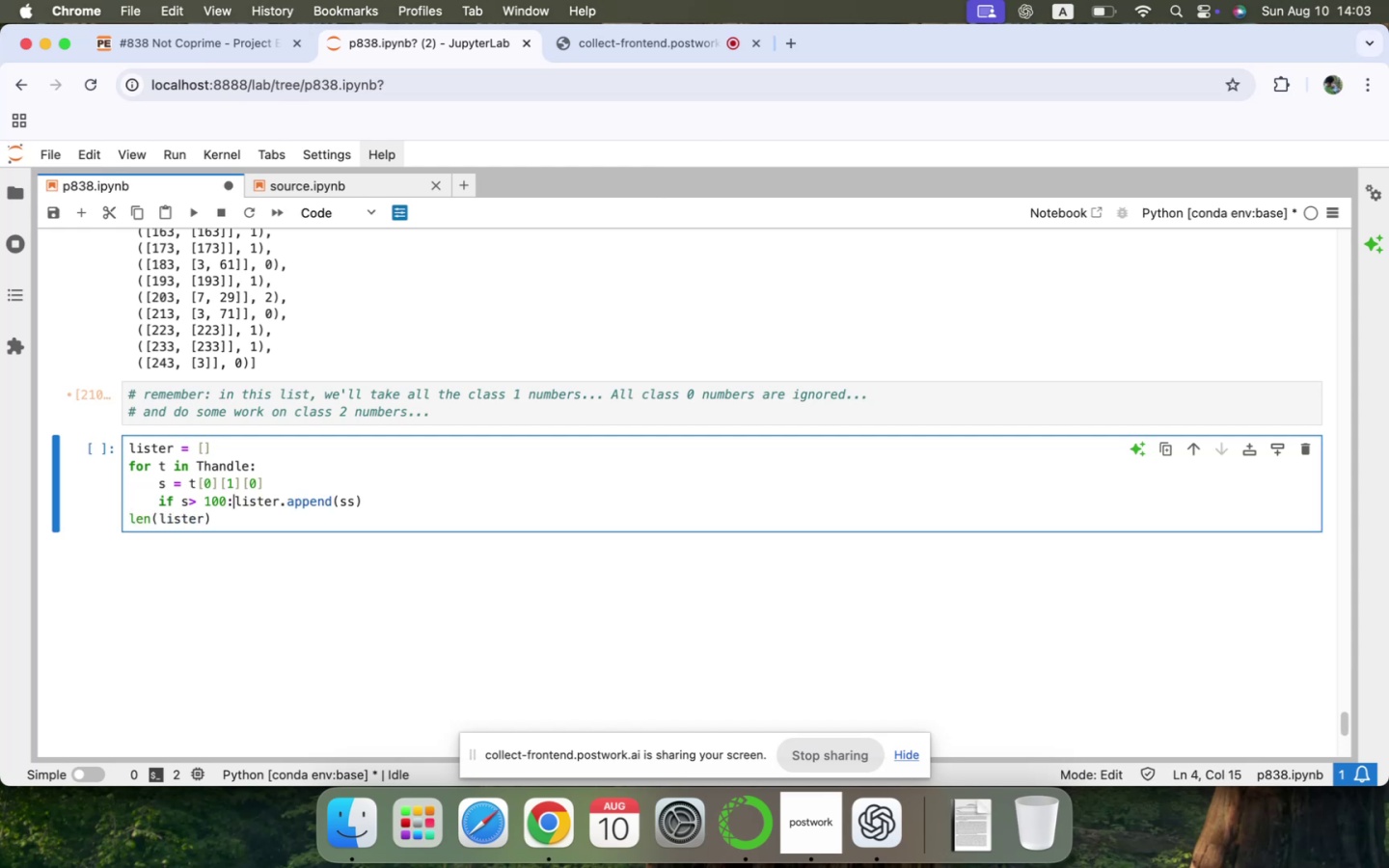 
key(Enter)
 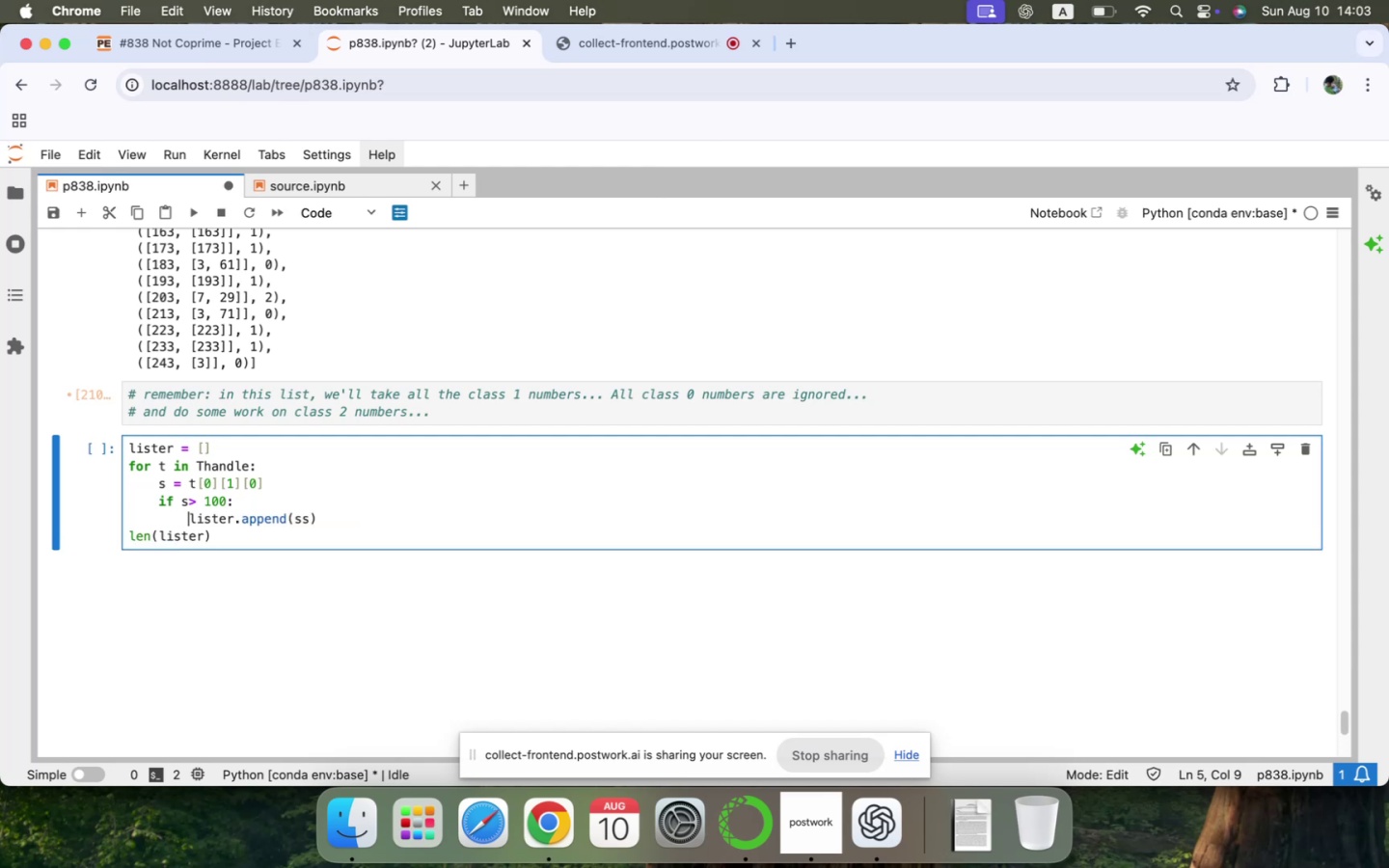 
hold_key(key=ArrowRight, duration=1.38)
 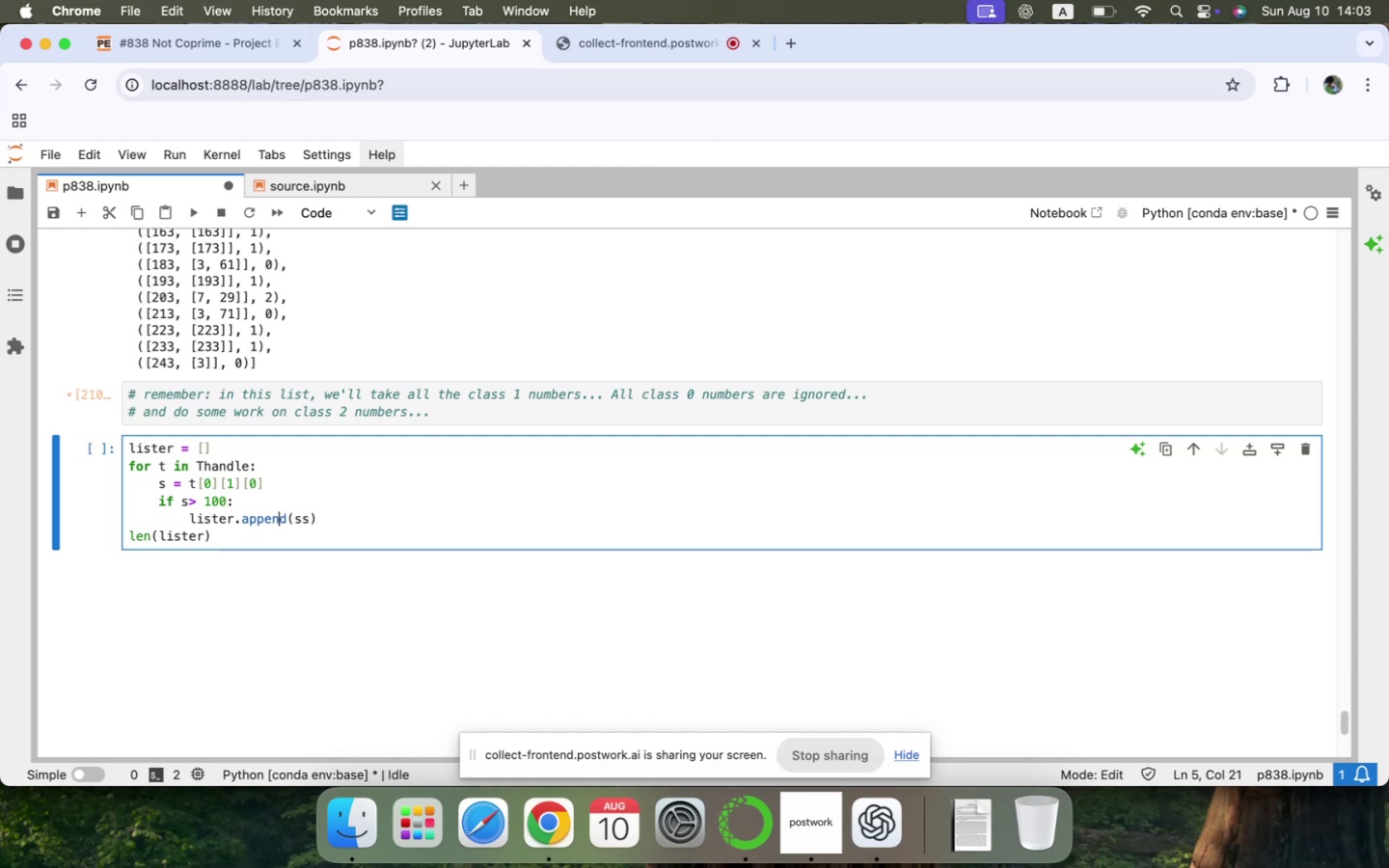 
key(ArrowRight)
 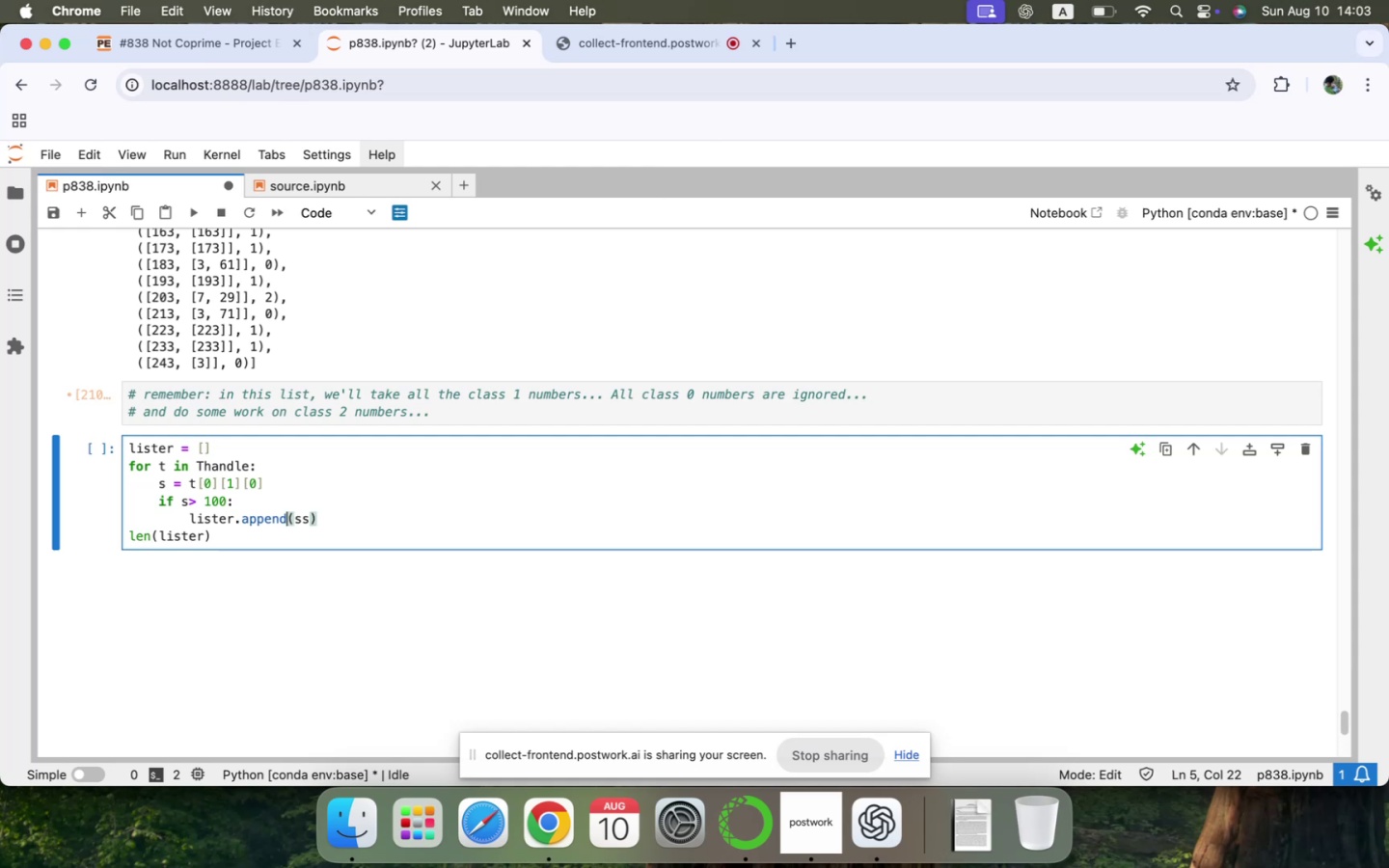 
key(ArrowRight)
 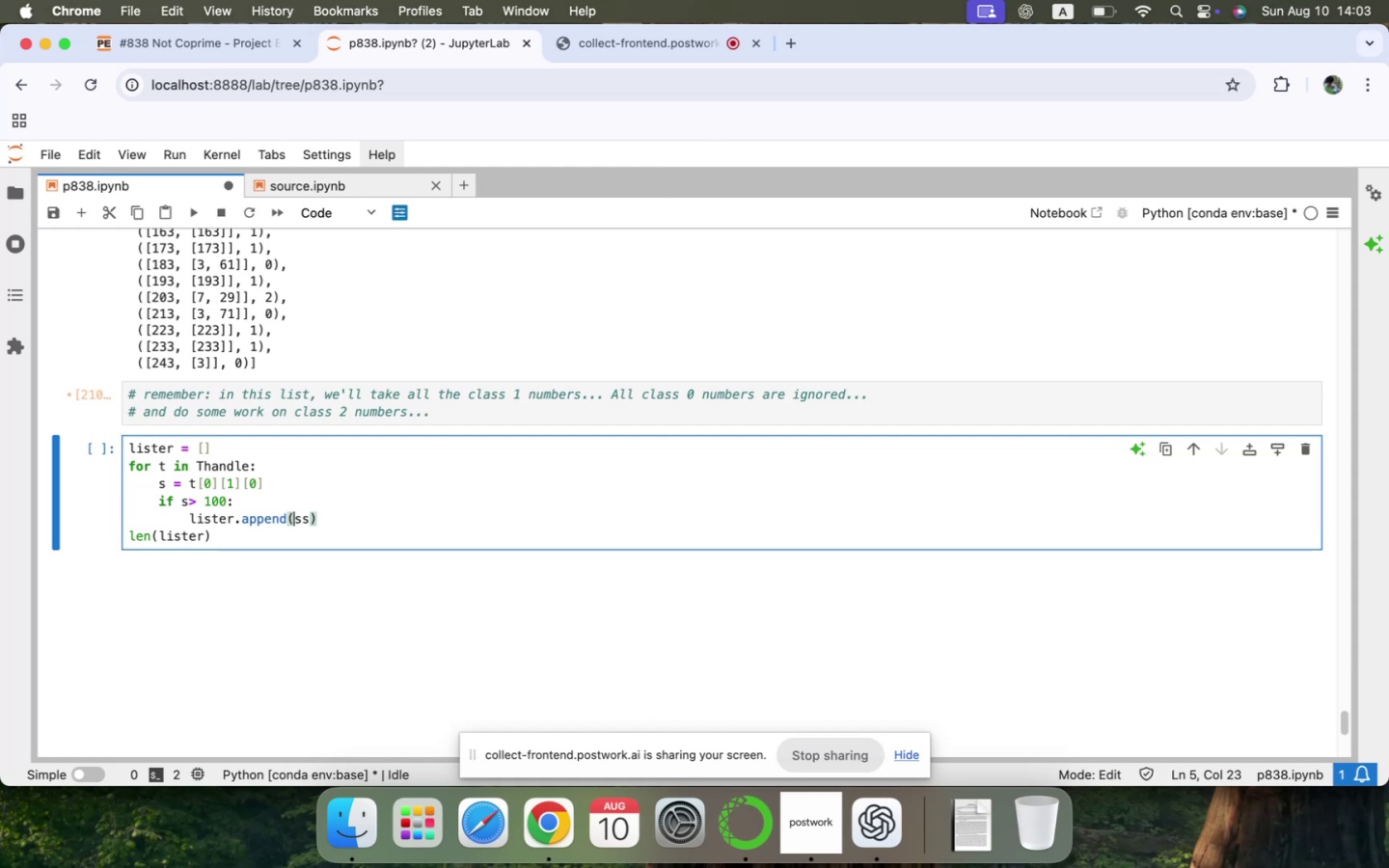 
key(ArrowRight)
 